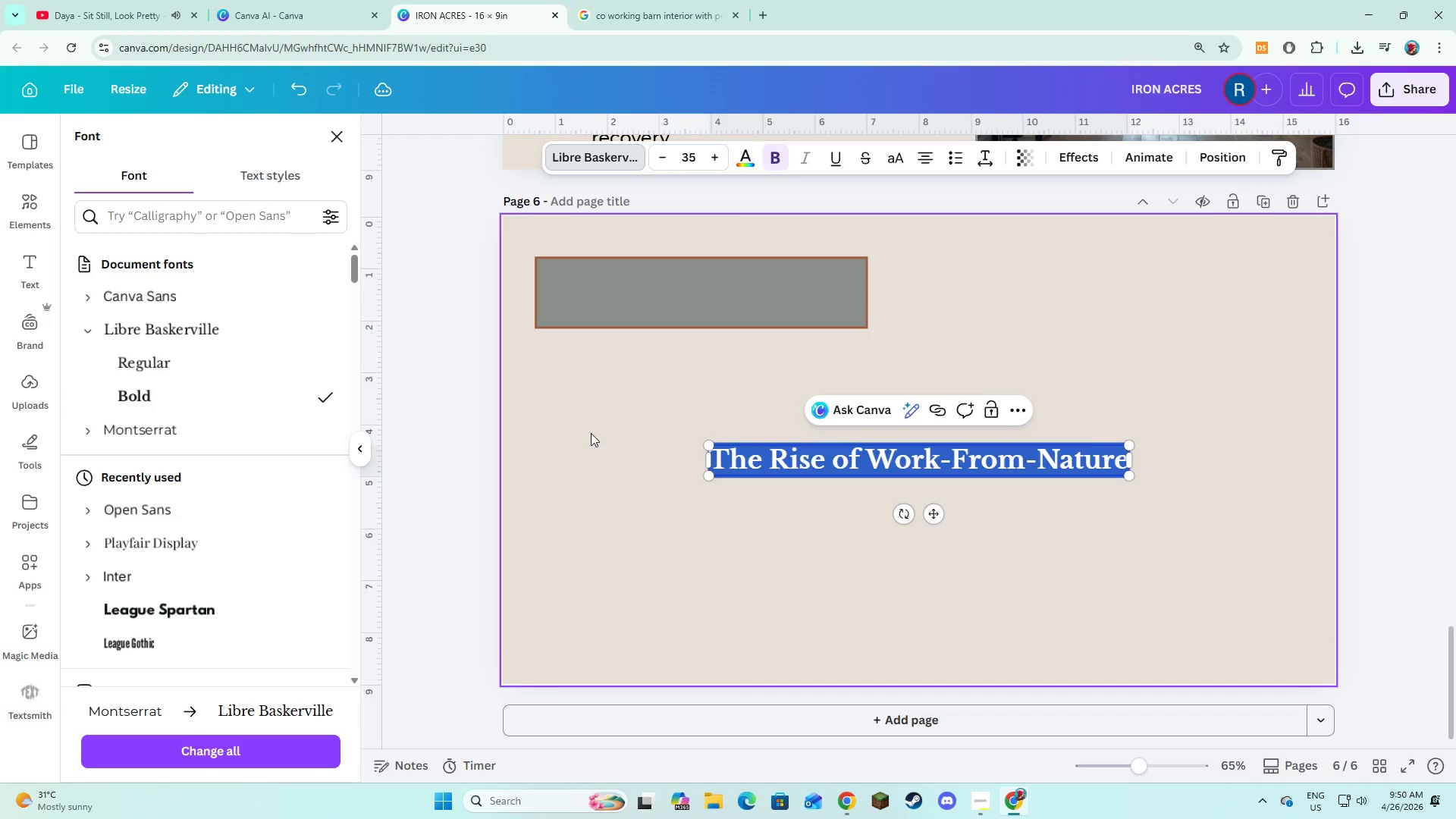 
left_click([590, 438])
 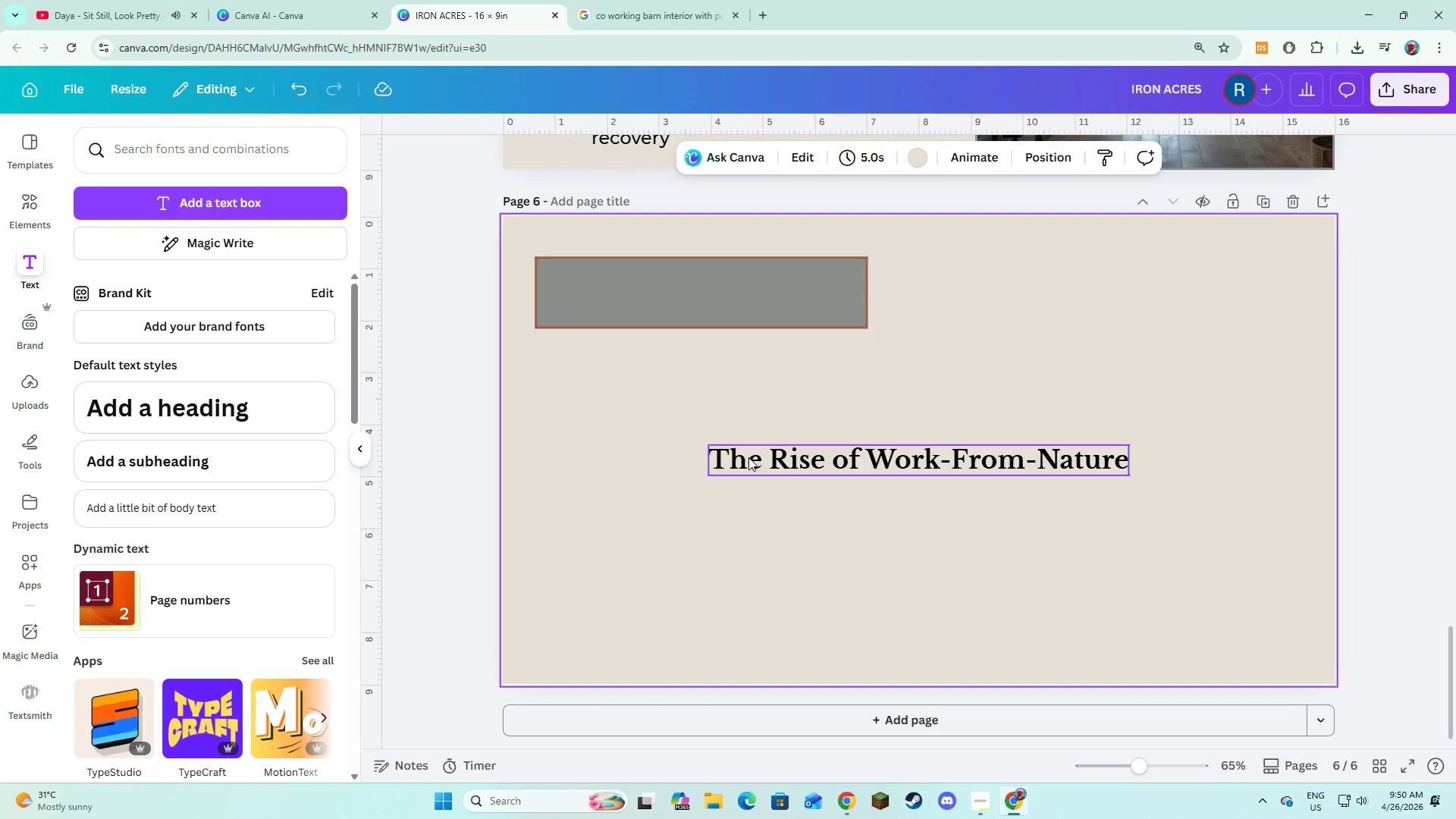 
left_click([749, 457])
 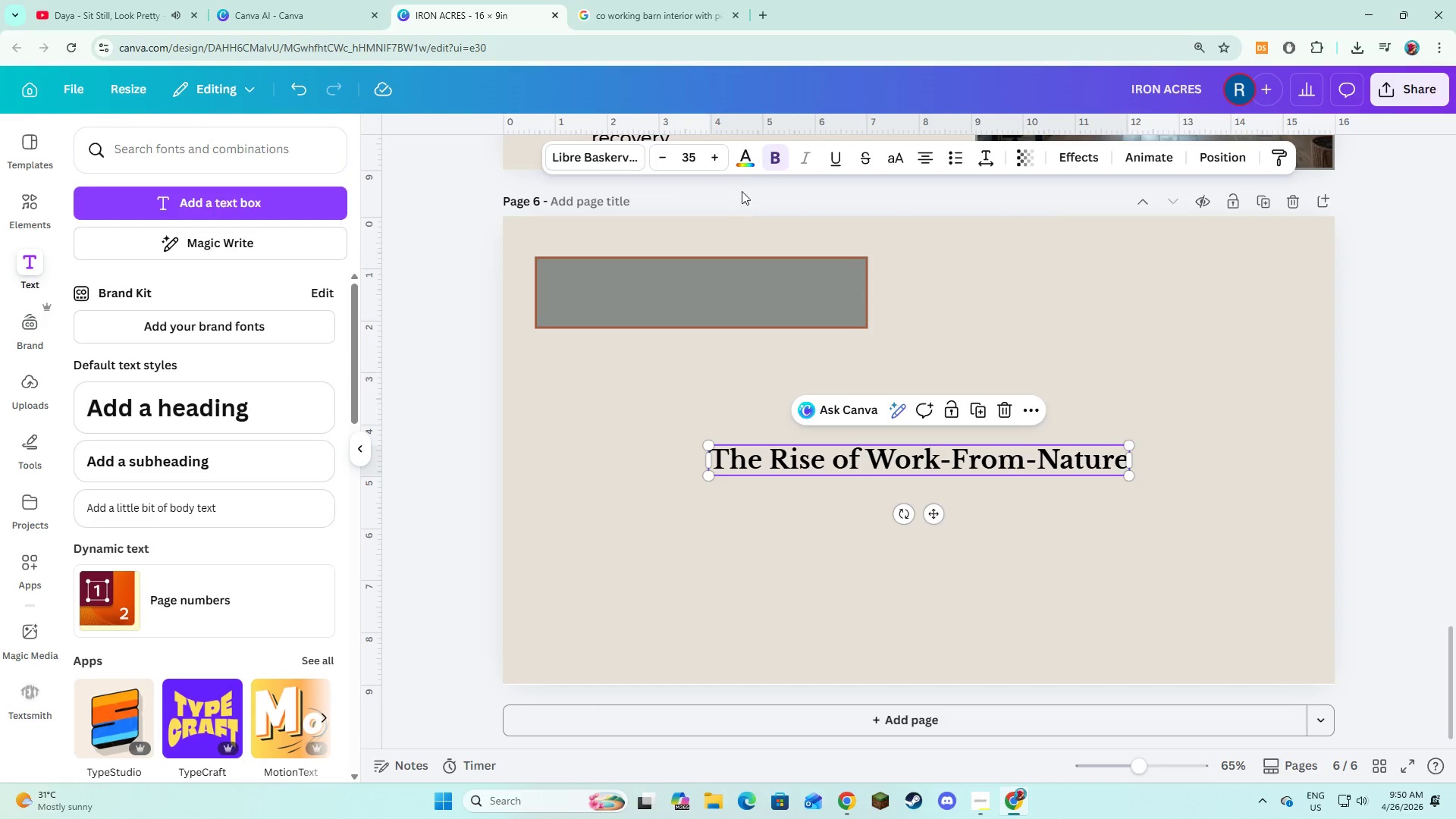 
left_click([742, 158])
 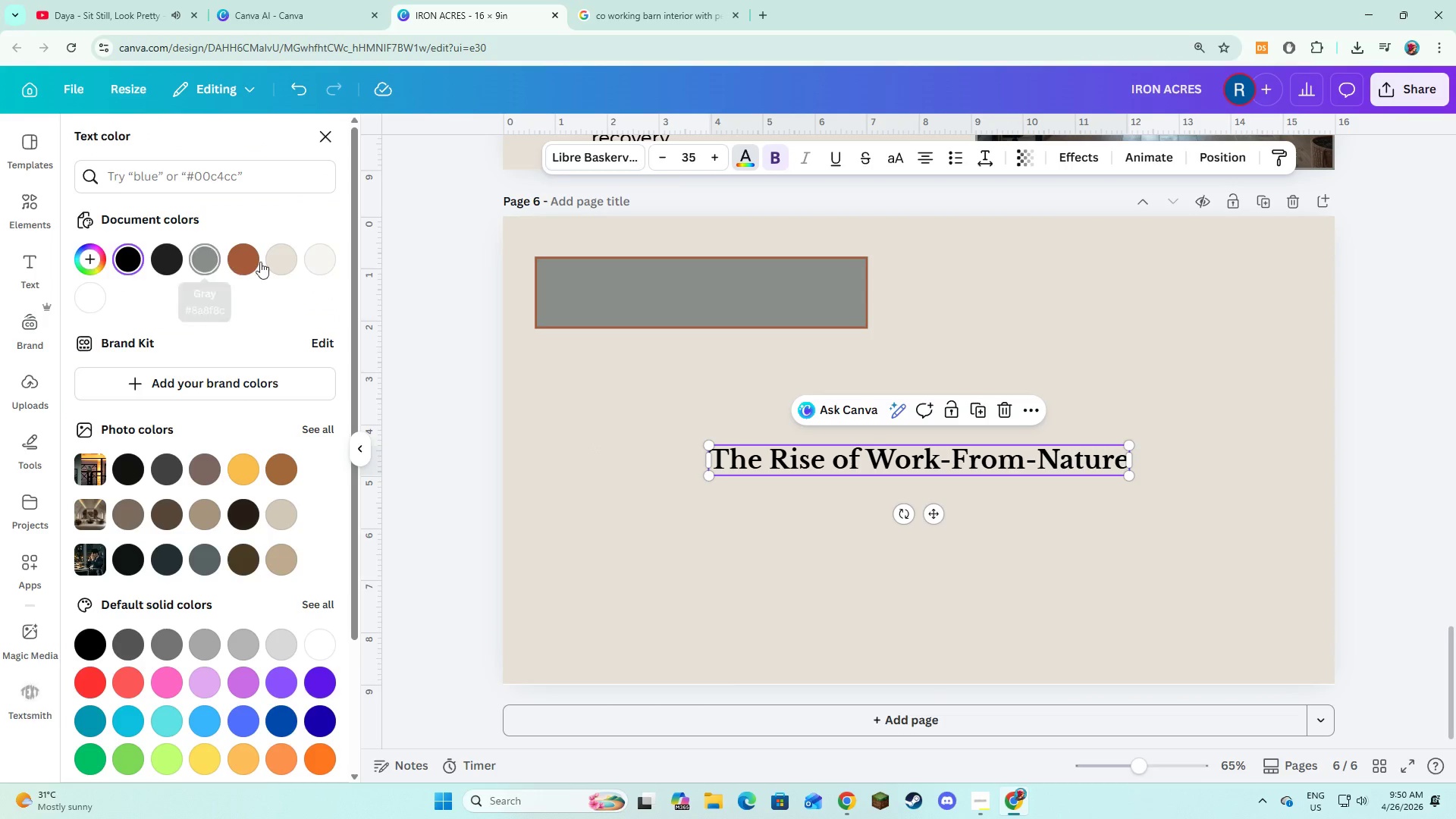 
left_click([290, 259])
 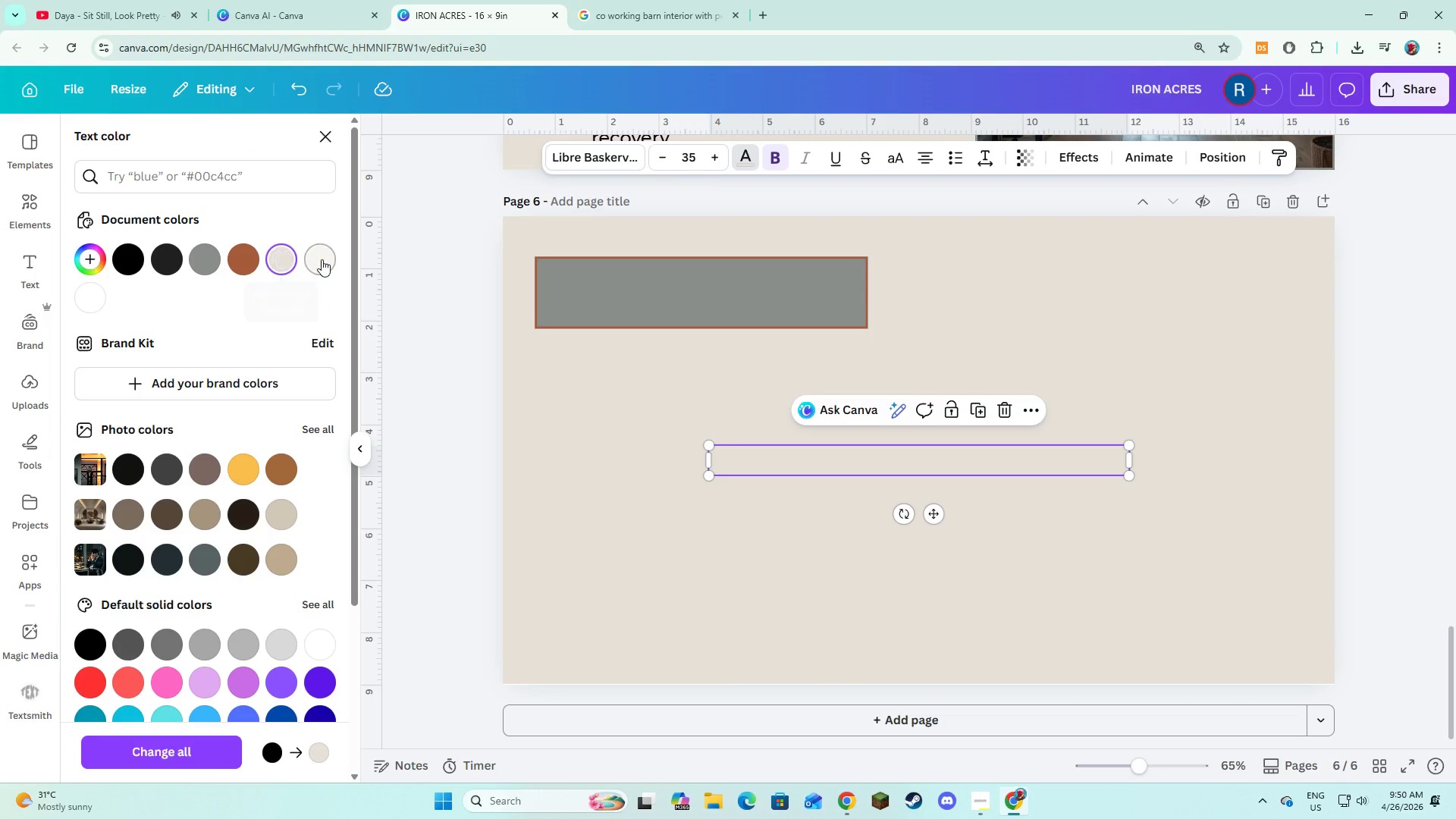 
left_click([322, 259])
 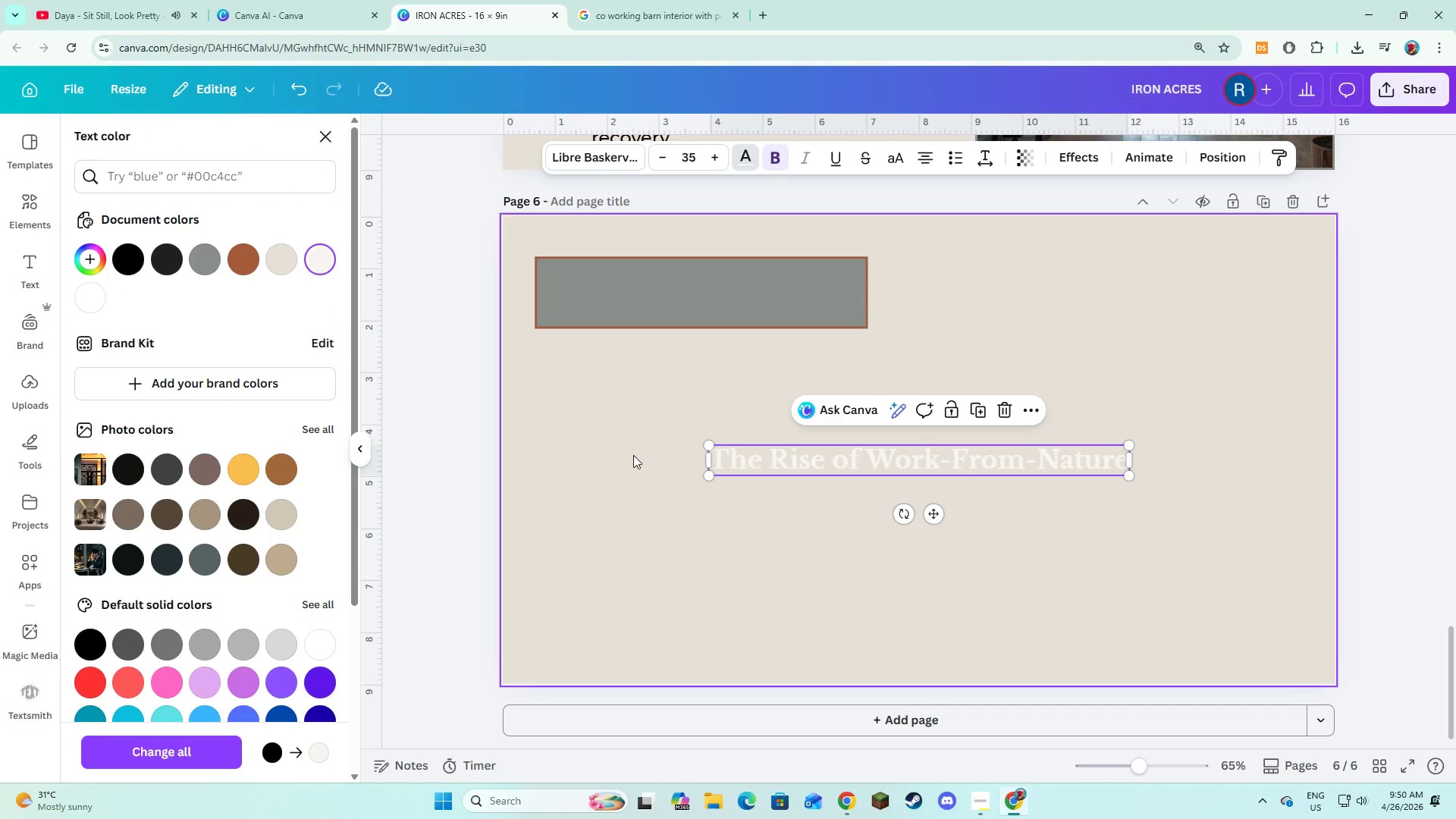 
left_click([630, 460])
 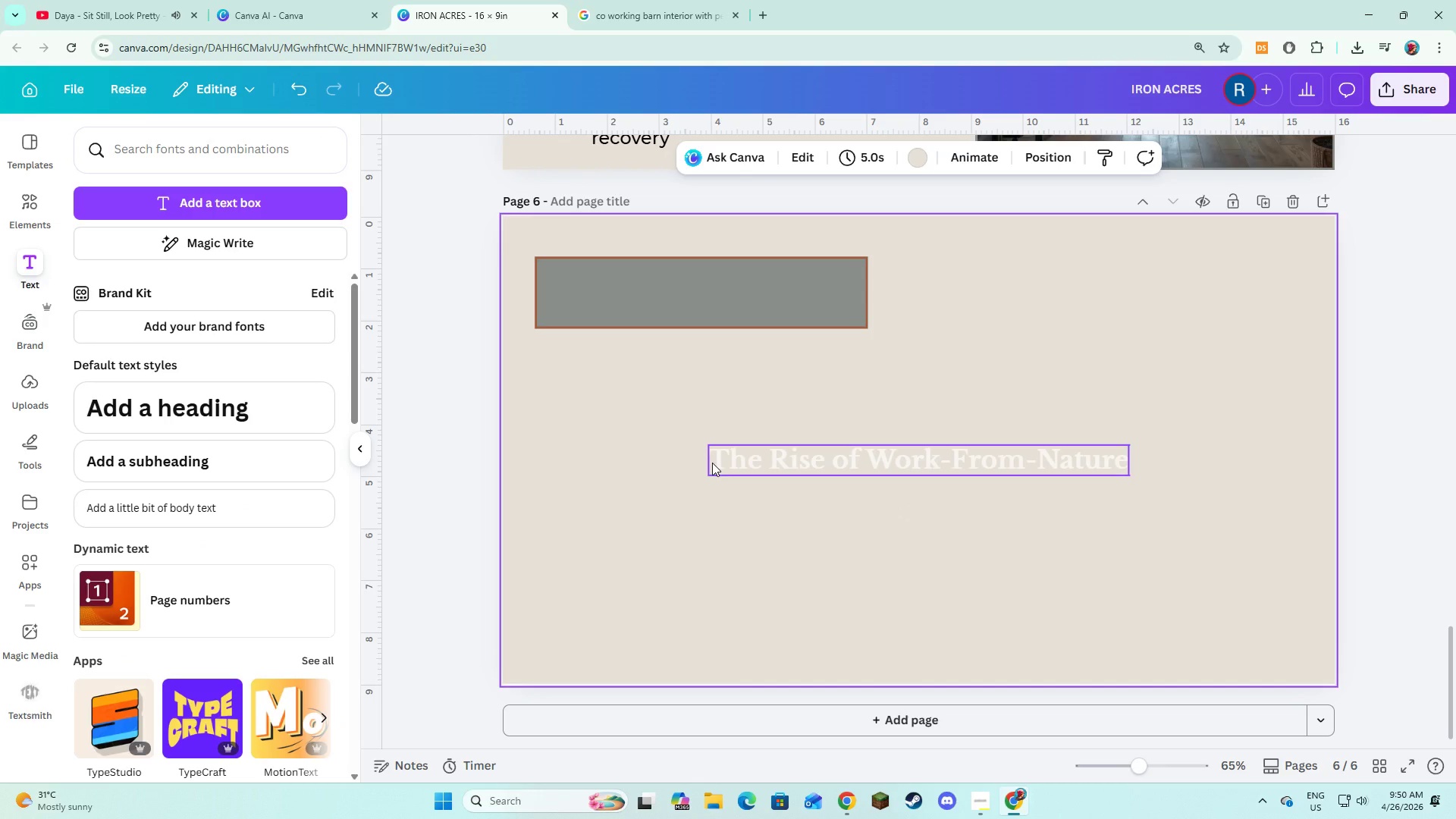 
wait(11.94)
 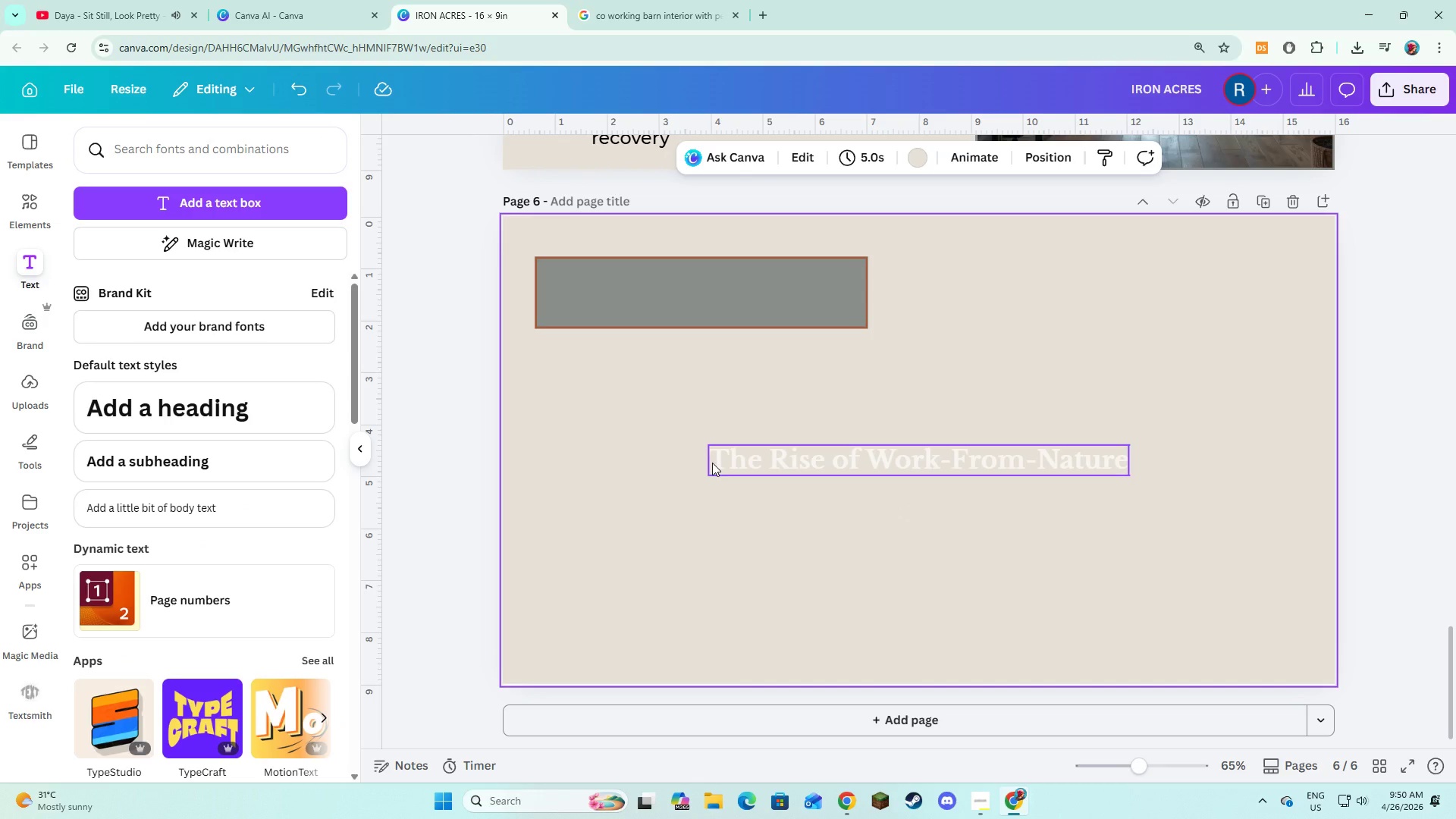 
left_click_drag(start_coordinate=[748, 455], to_coordinate=[582, 276])
 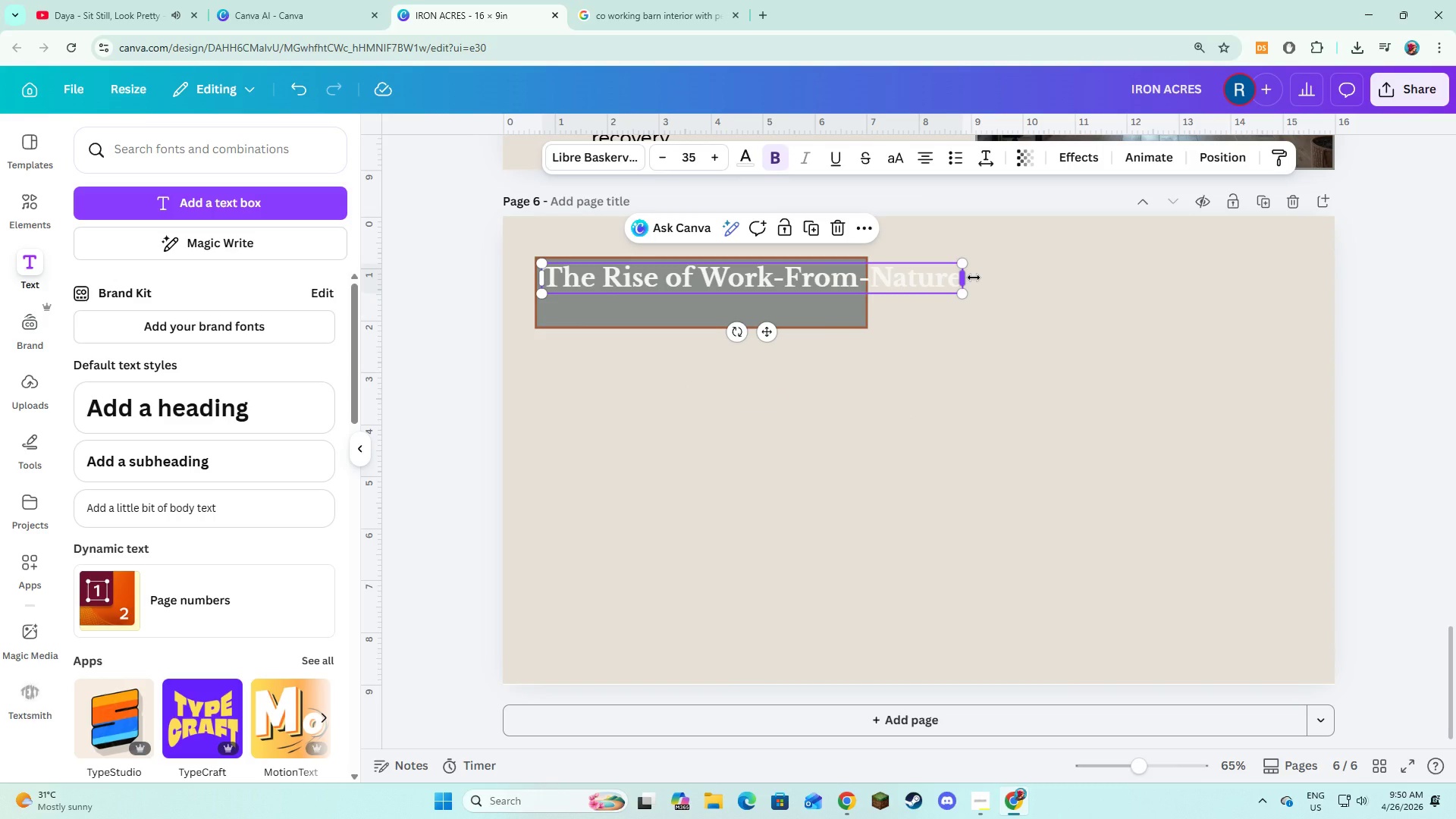 
left_click_drag(start_coordinate=[968, 278], to_coordinate=[868, 286])
 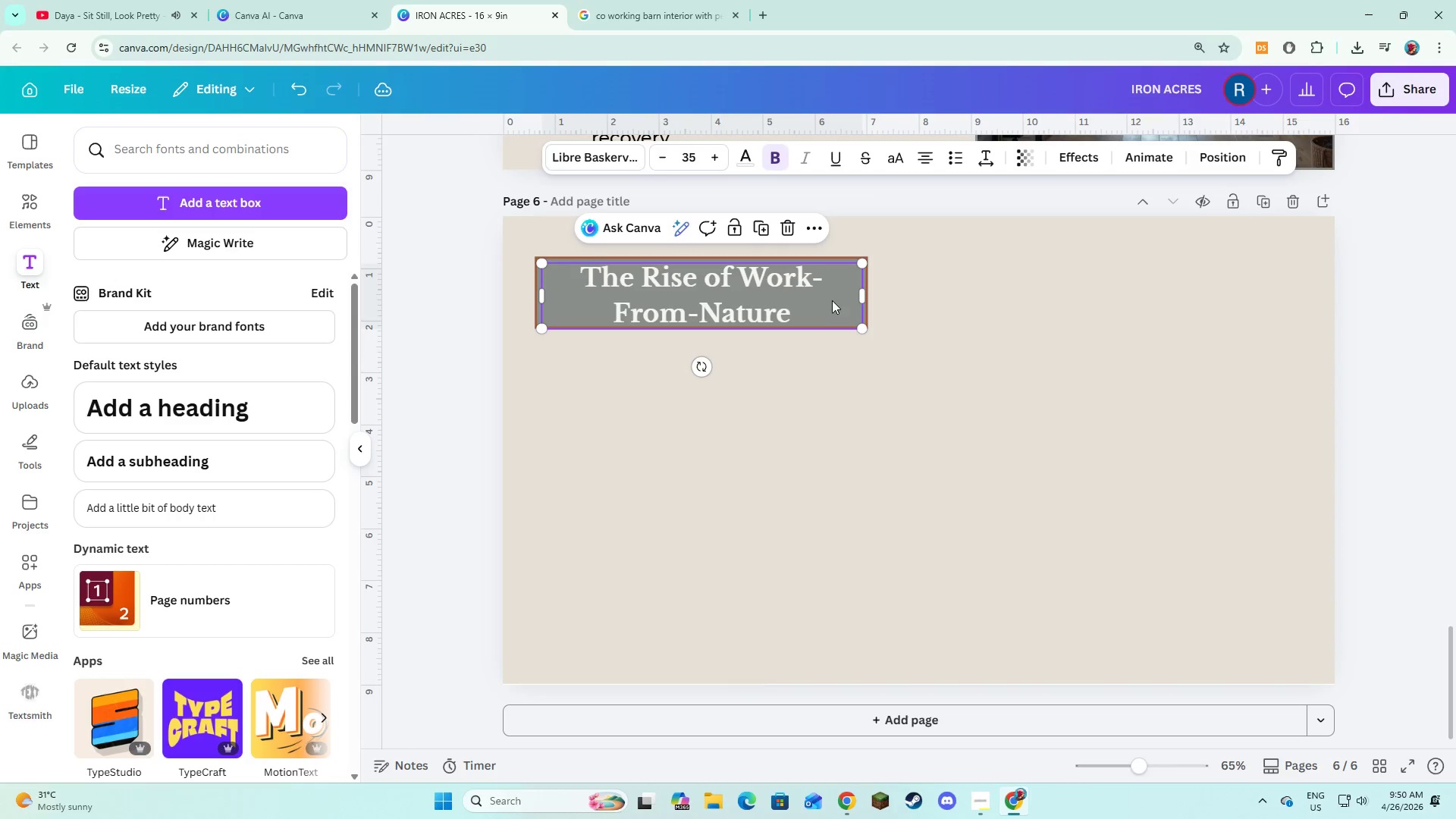 
left_click_drag(start_coordinate=[832, 300], to_coordinate=[830, 297])
 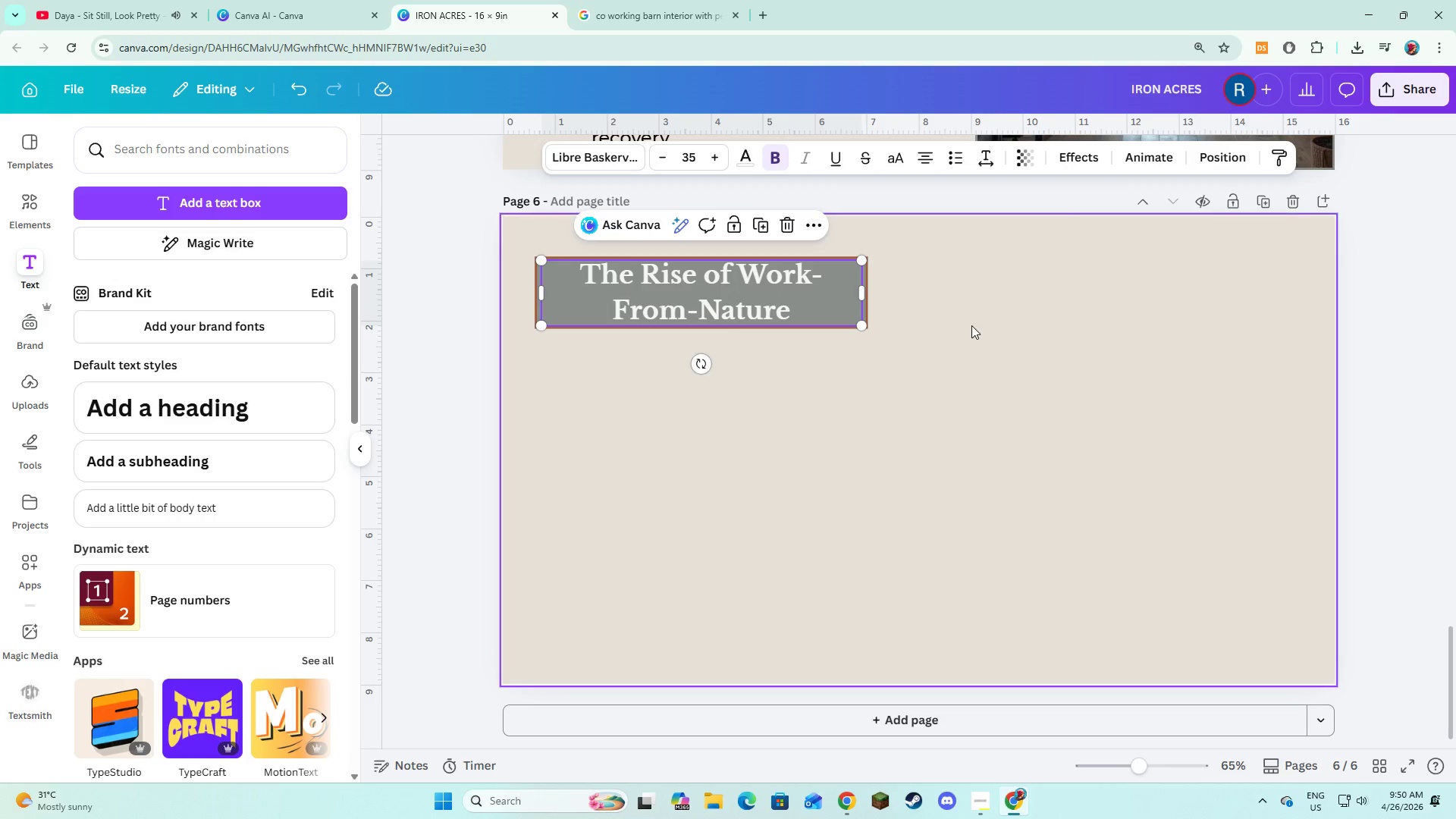 
left_click([971, 325])
 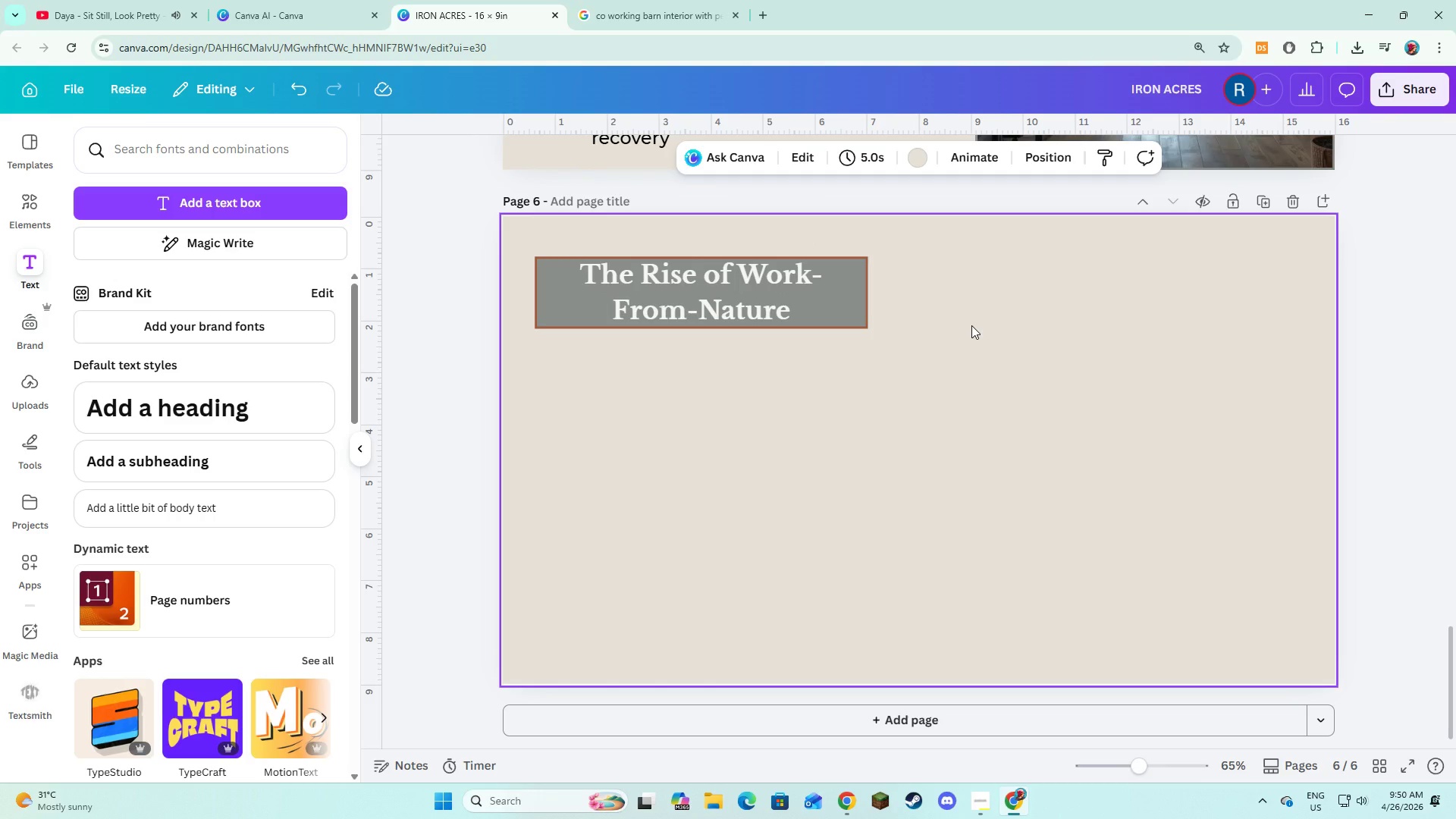 
wait(10.88)
 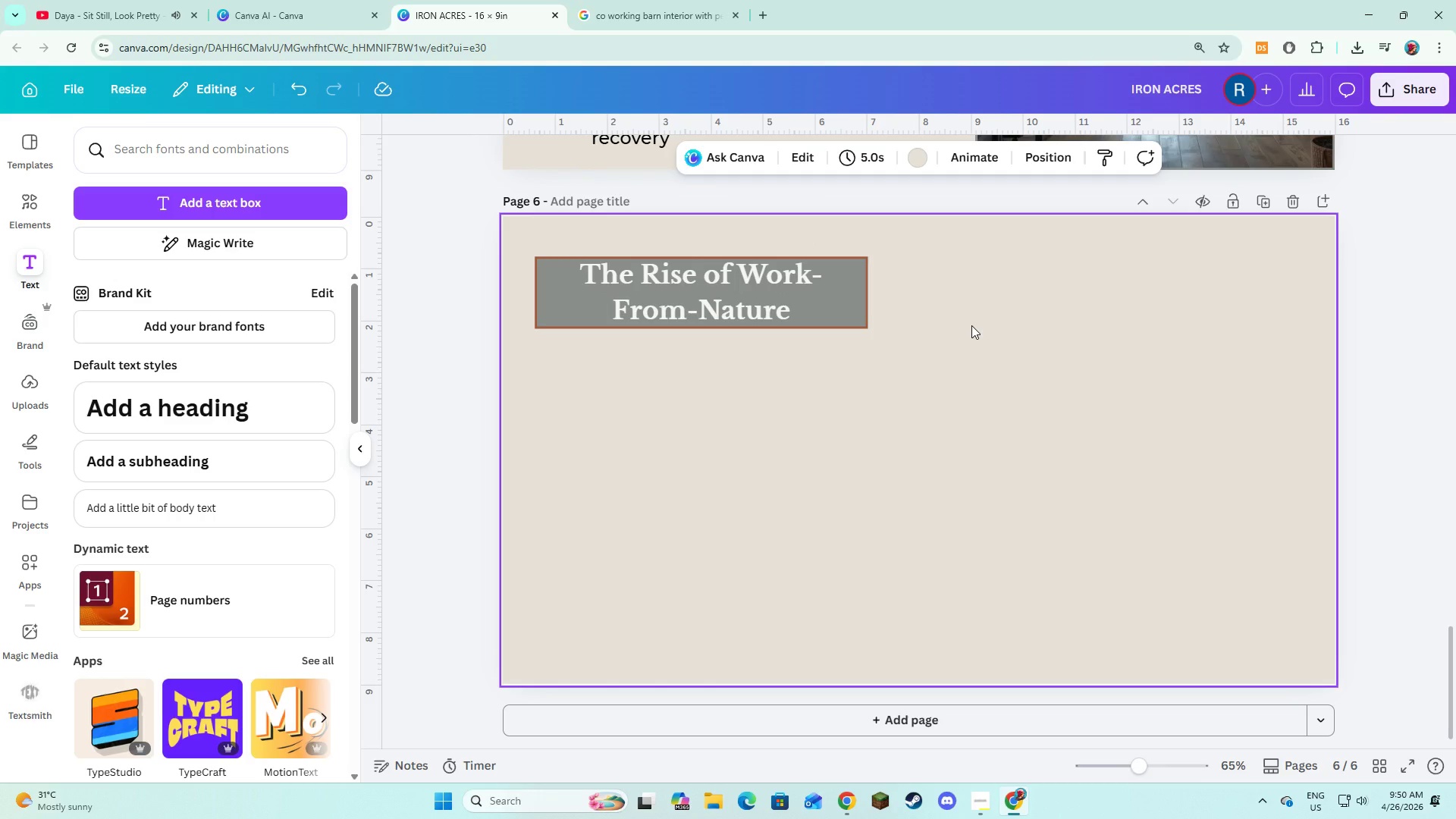 
left_click([198, 196])
 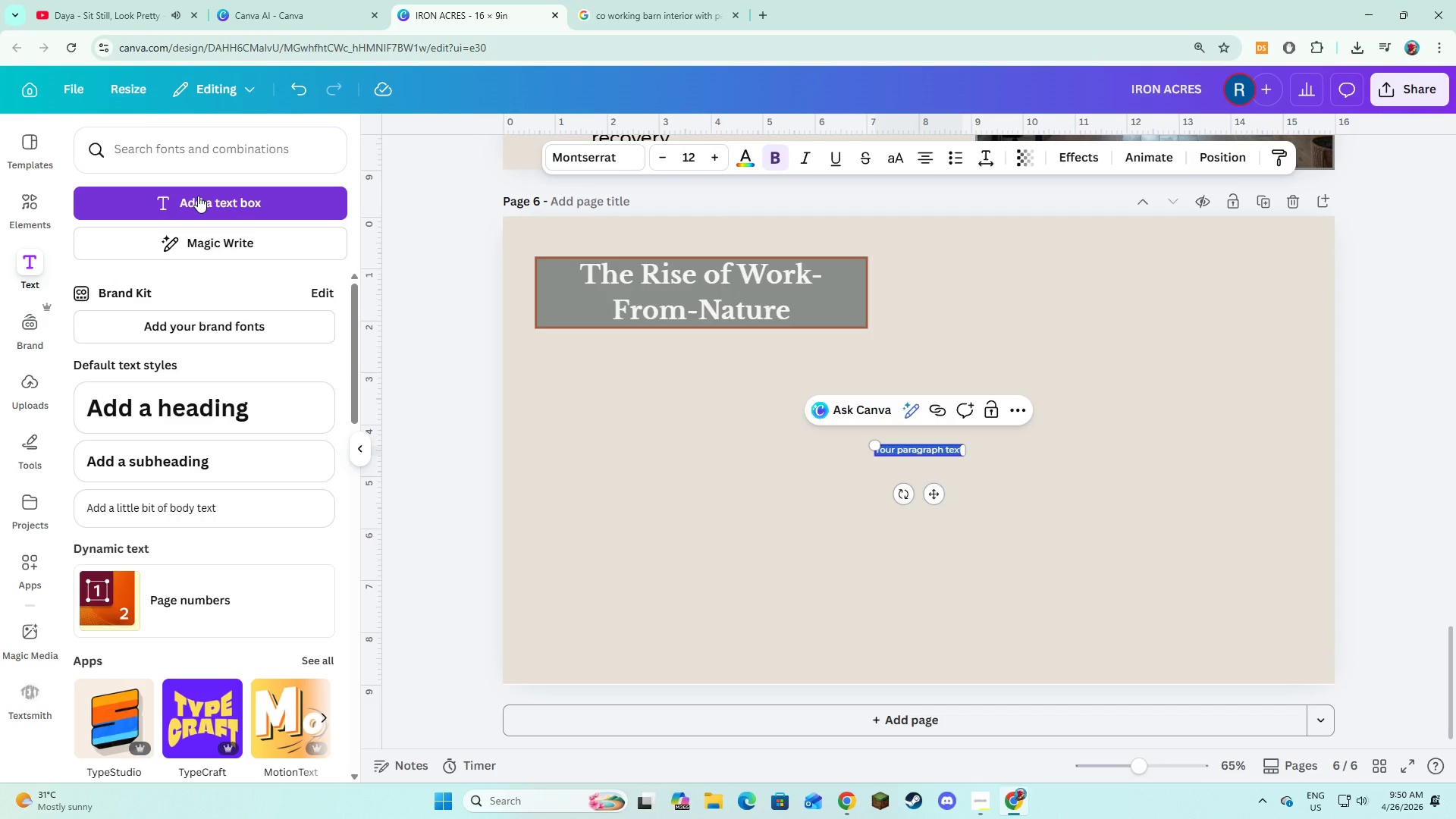 
type(Corporate wellness and flexin)
key(Backspace)
type(ble work are reshaping how and where people work.)
 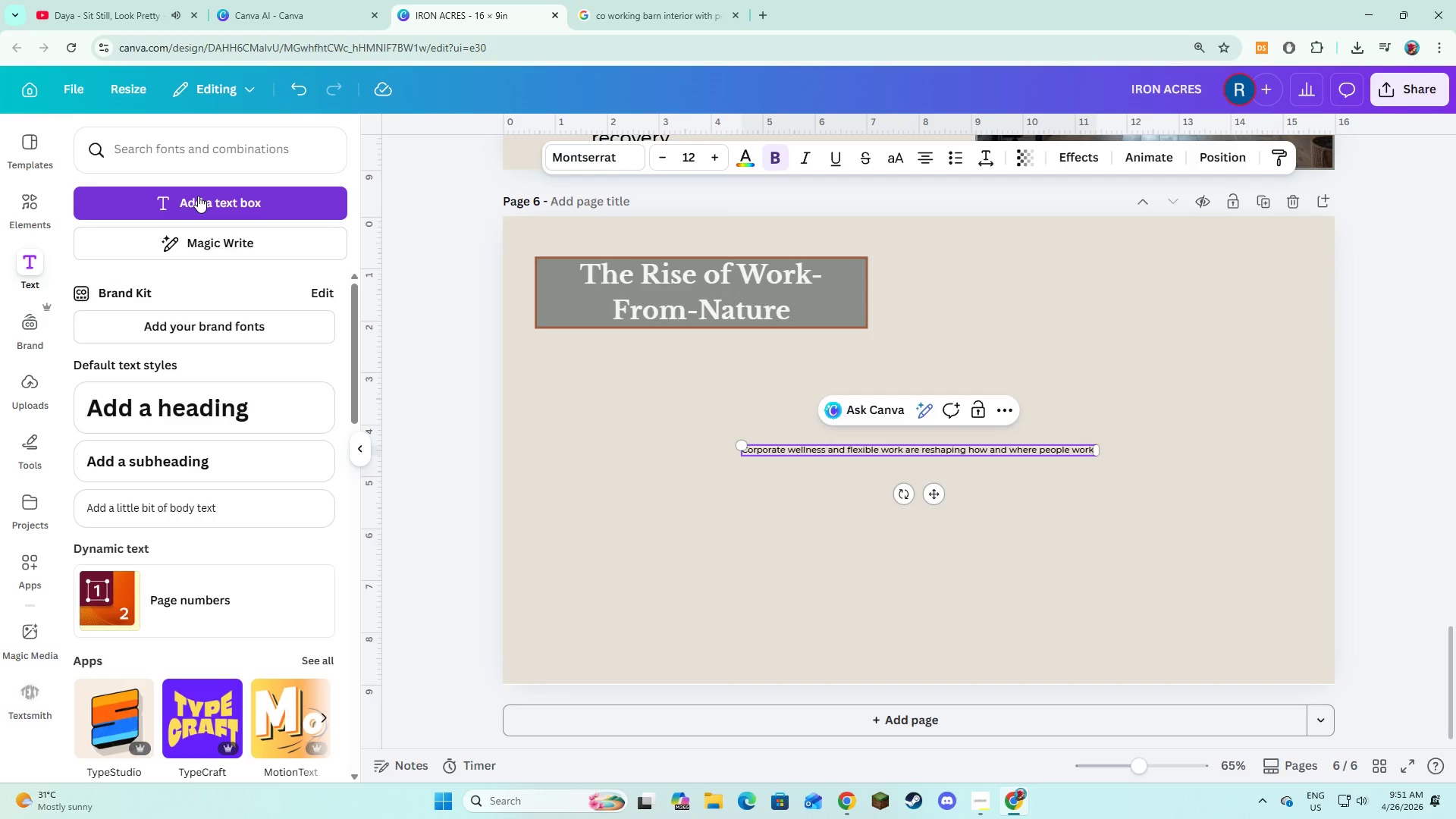 
key(Control+A)
 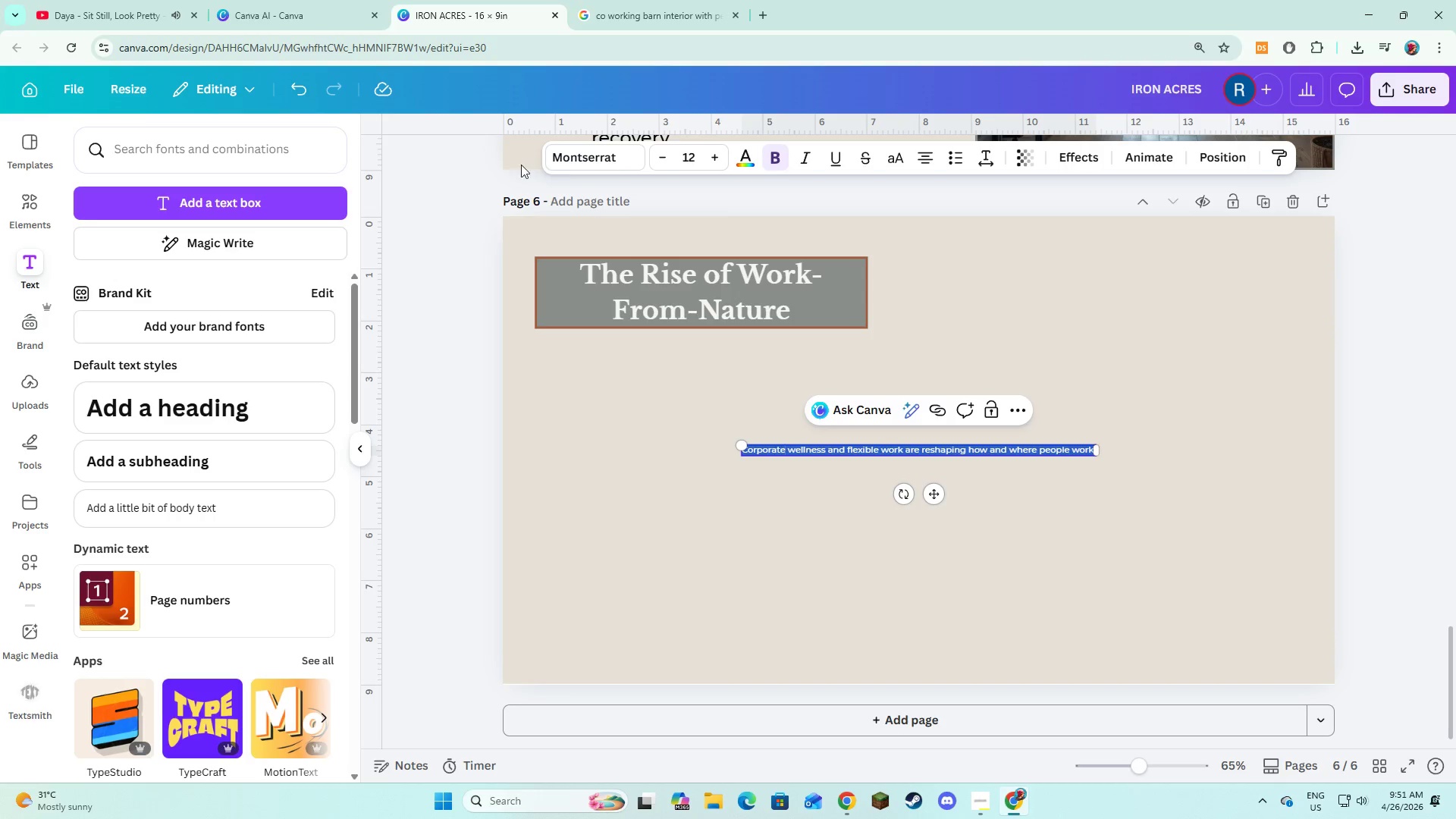 
left_click([571, 161])
 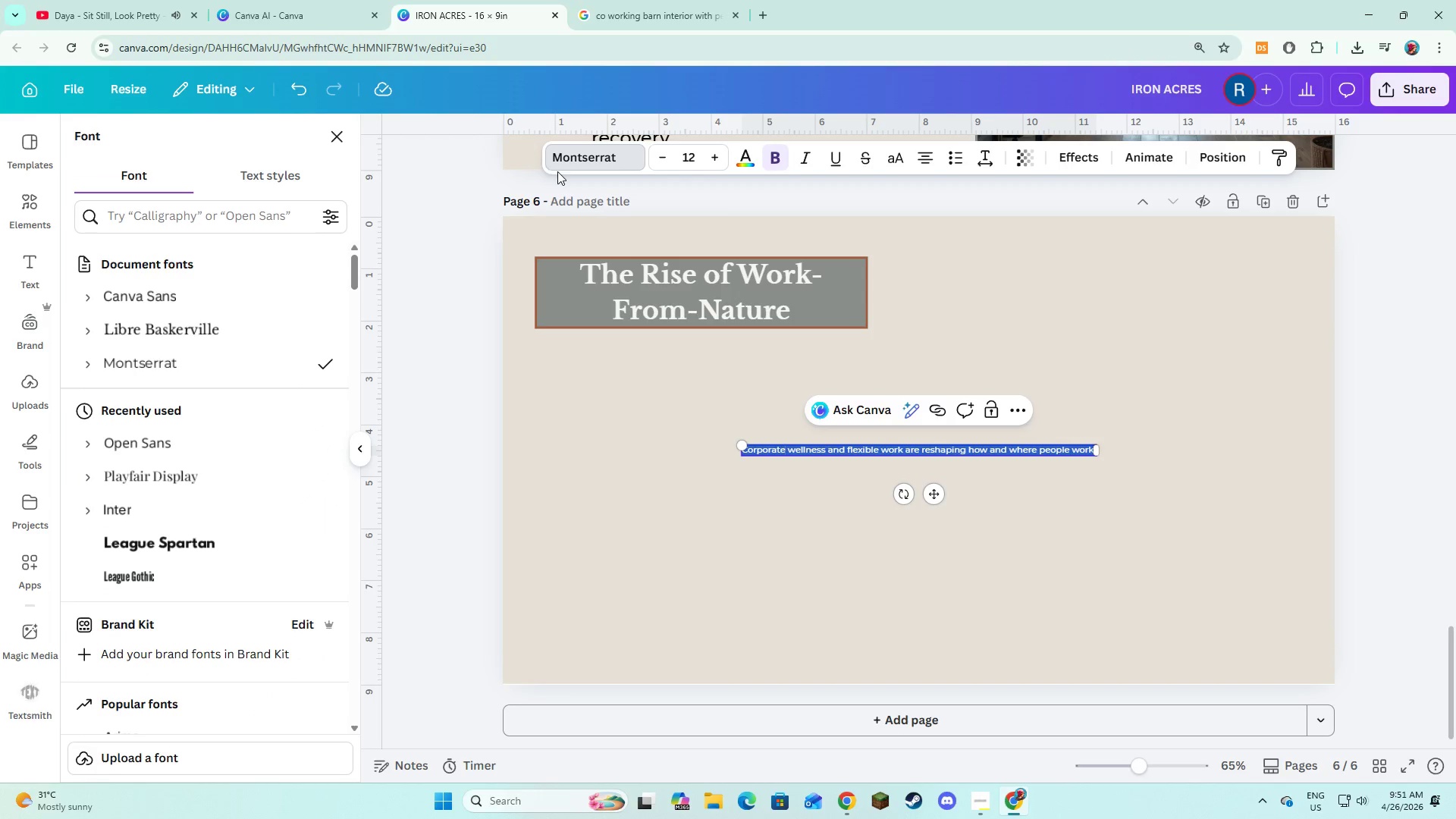 
left_click([557, 171])
 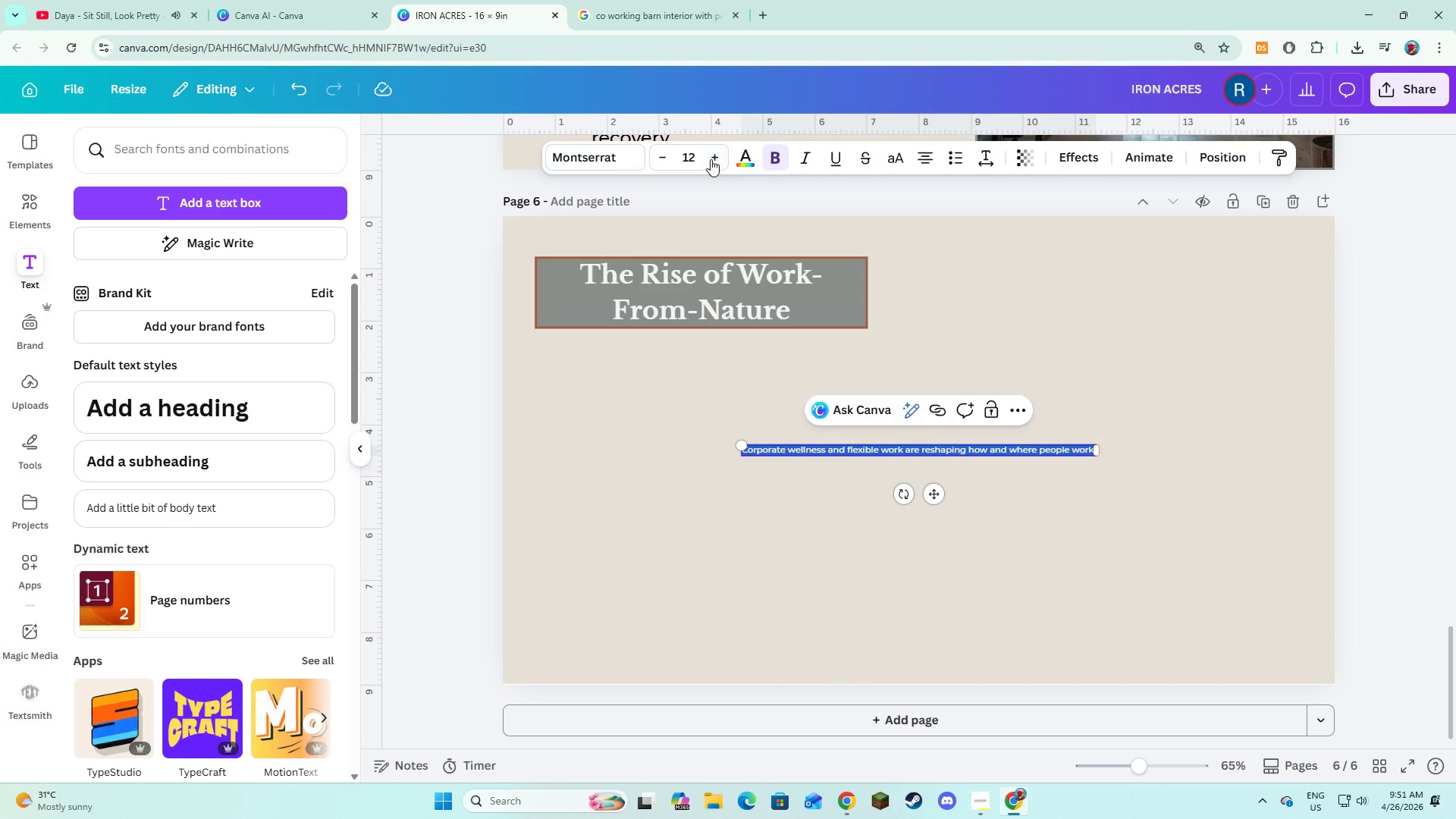 
left_click([709, 159])
 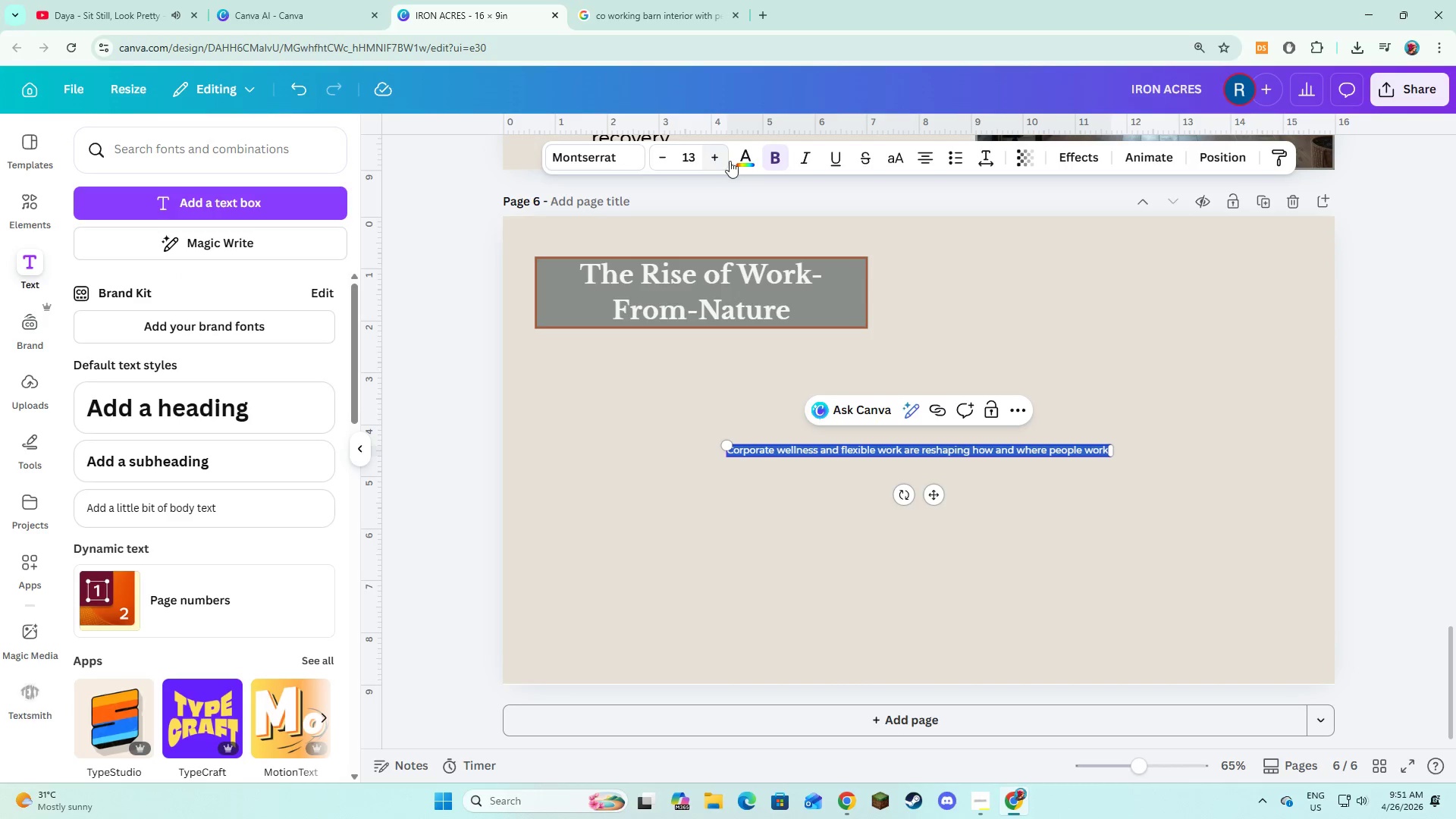 
left_click([736, 162])
 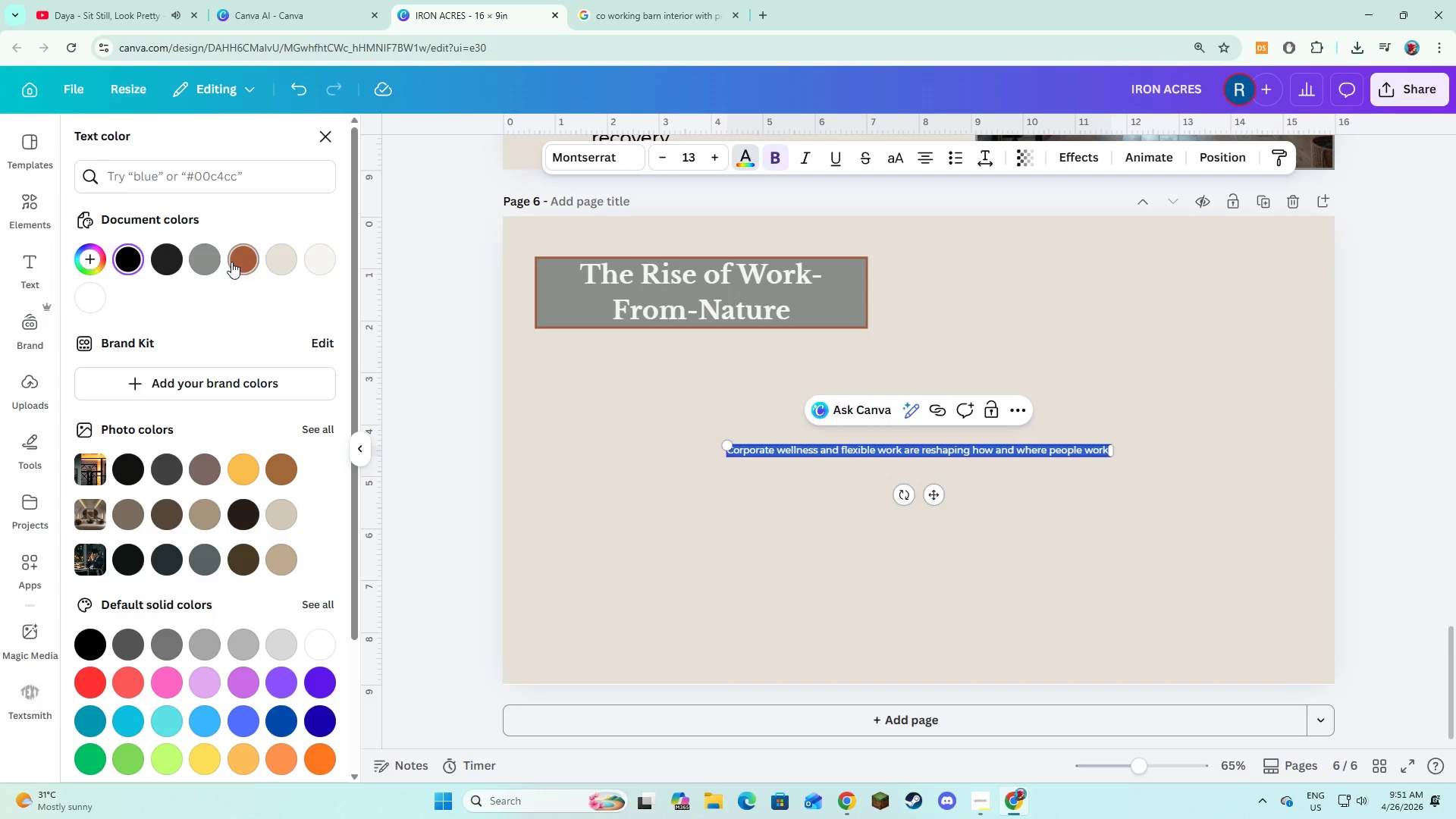 
left_click([172, 267])
 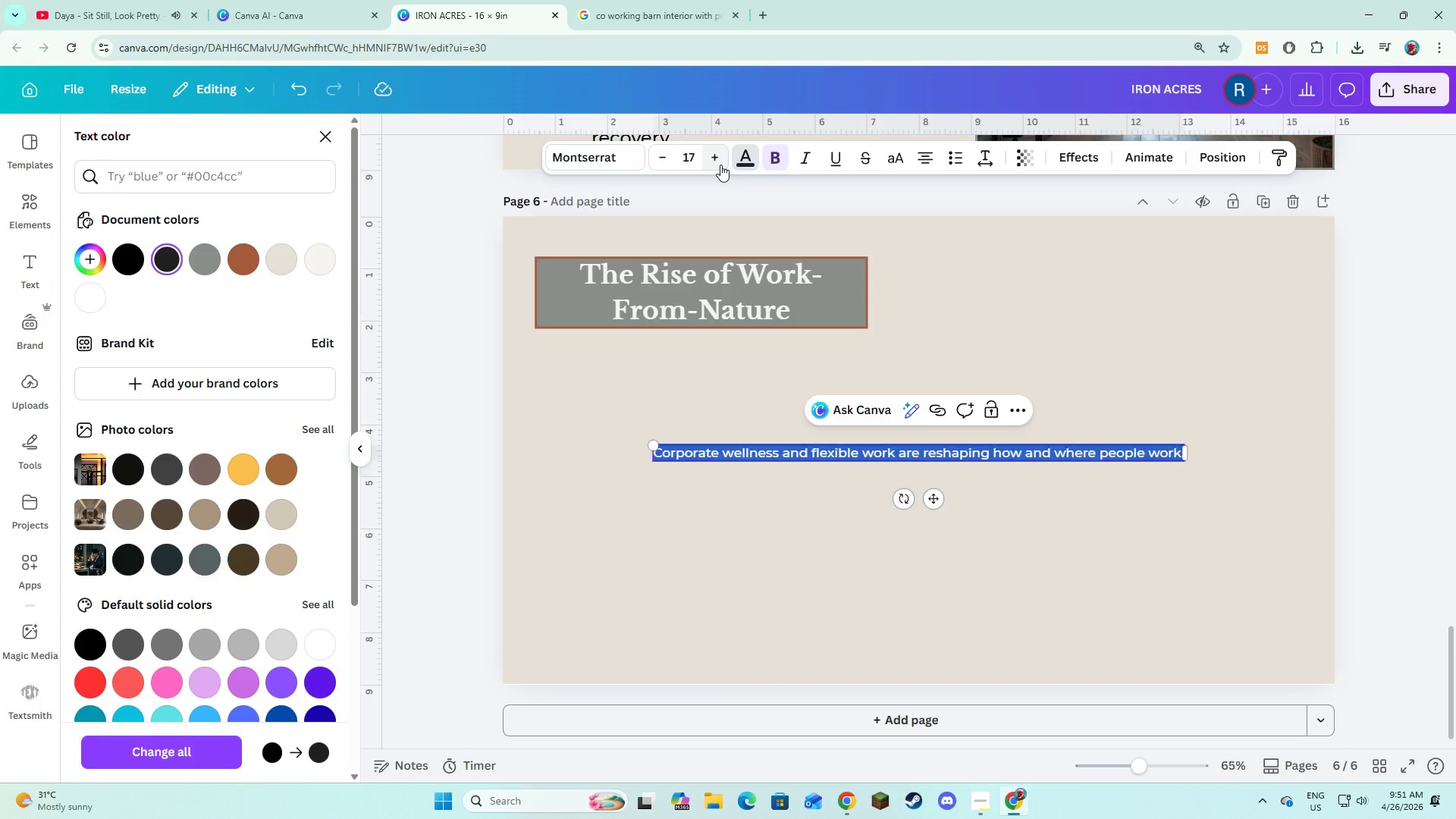 
left_click([720, 165])
 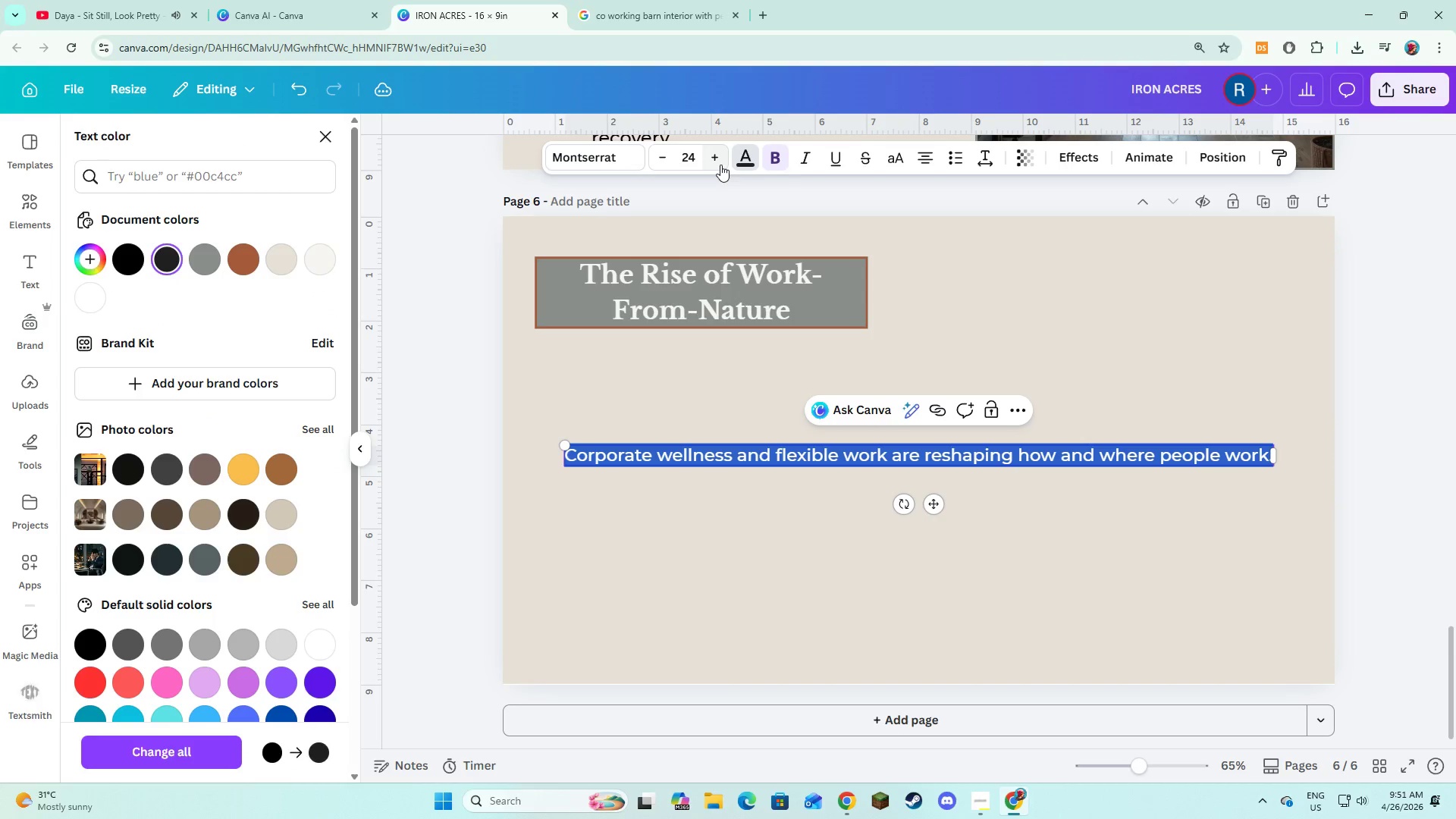 
left_click([720, 165])
 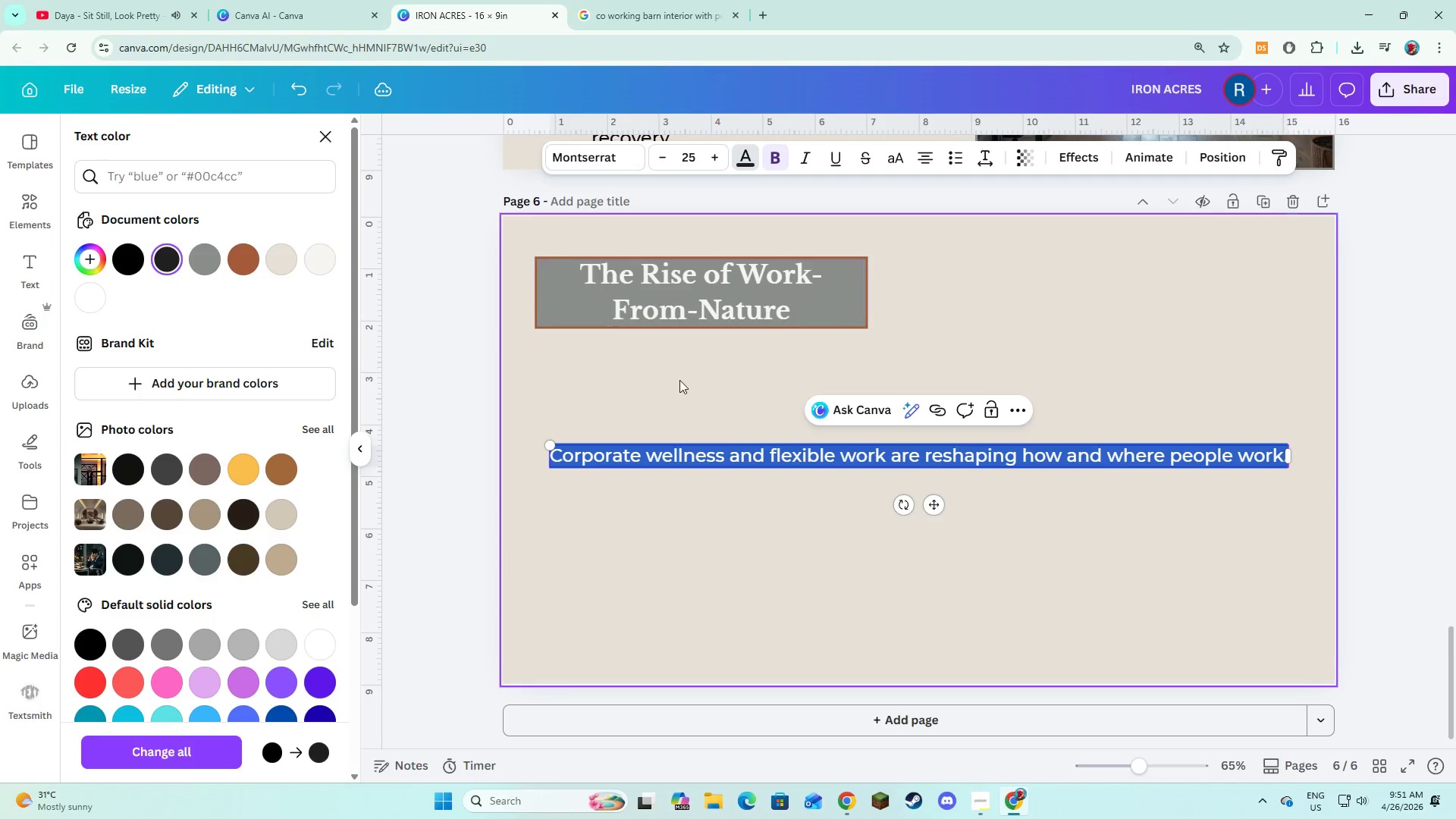 
left_click([679, 380])
 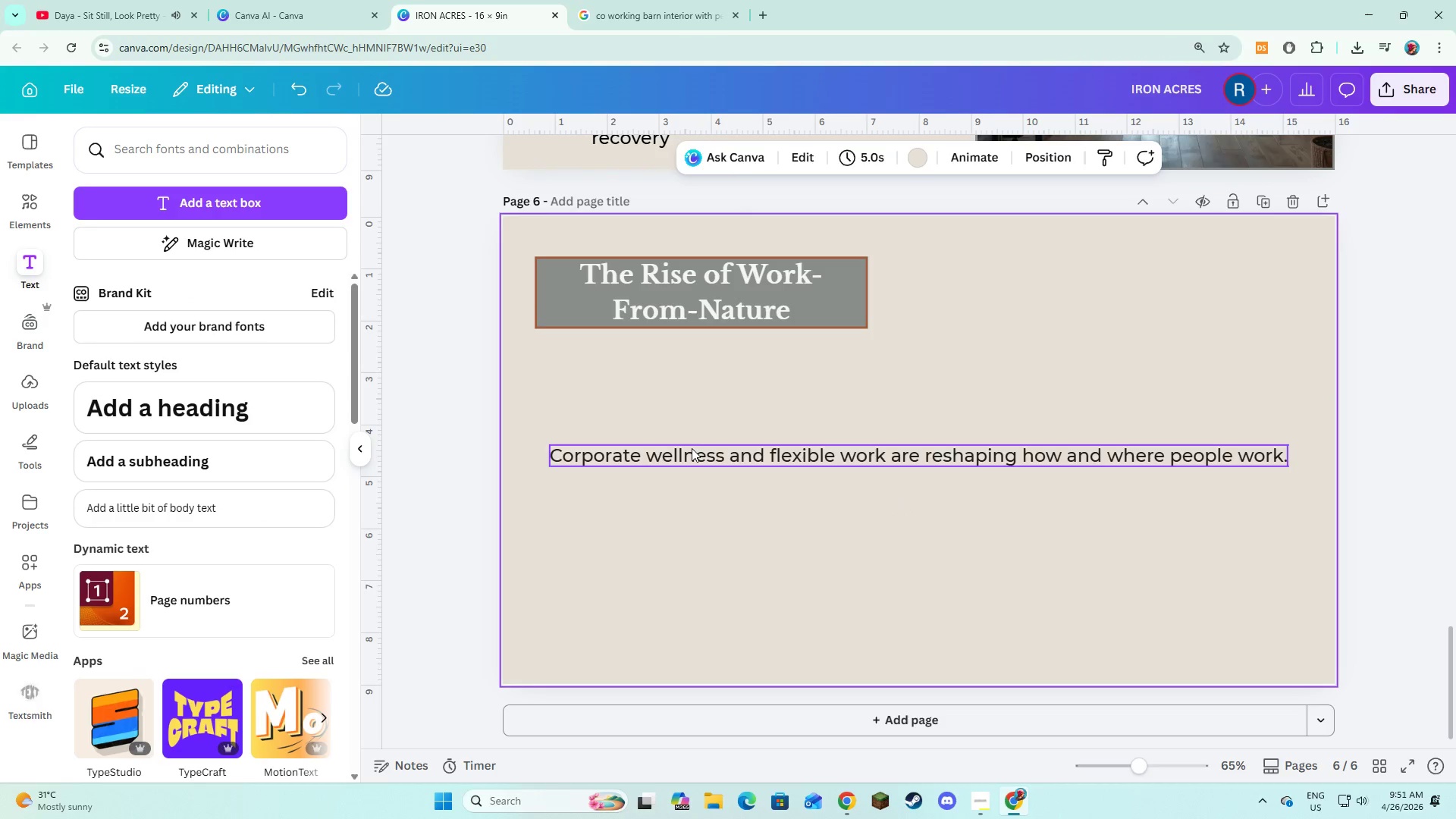 
left_click_drag(start_coordinate=[692, 449], to_coordinate=[684, 420])
 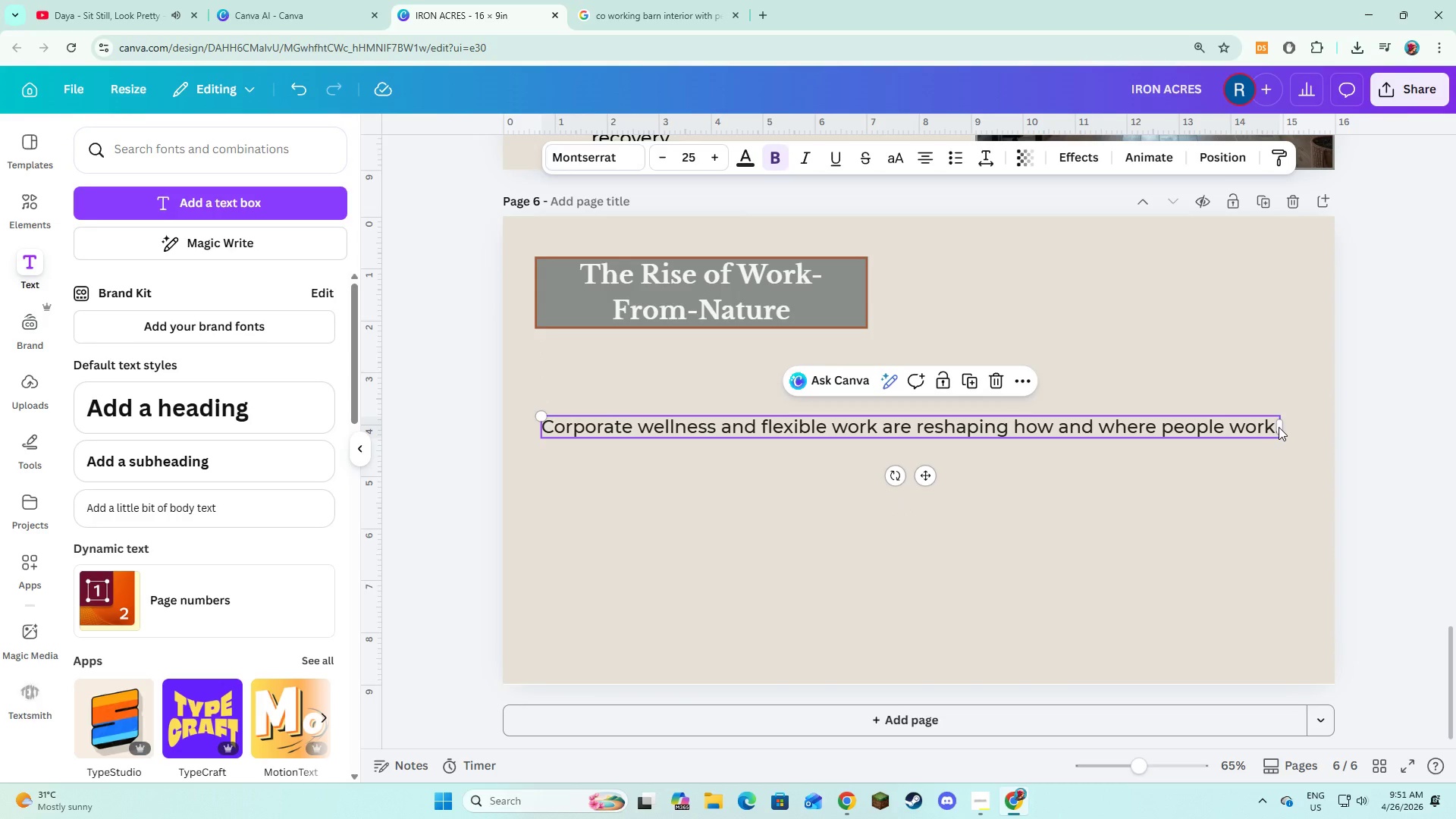 
left_click_drag(start_coordinate=[1282, 425], to_coordinate=[939, 463])
 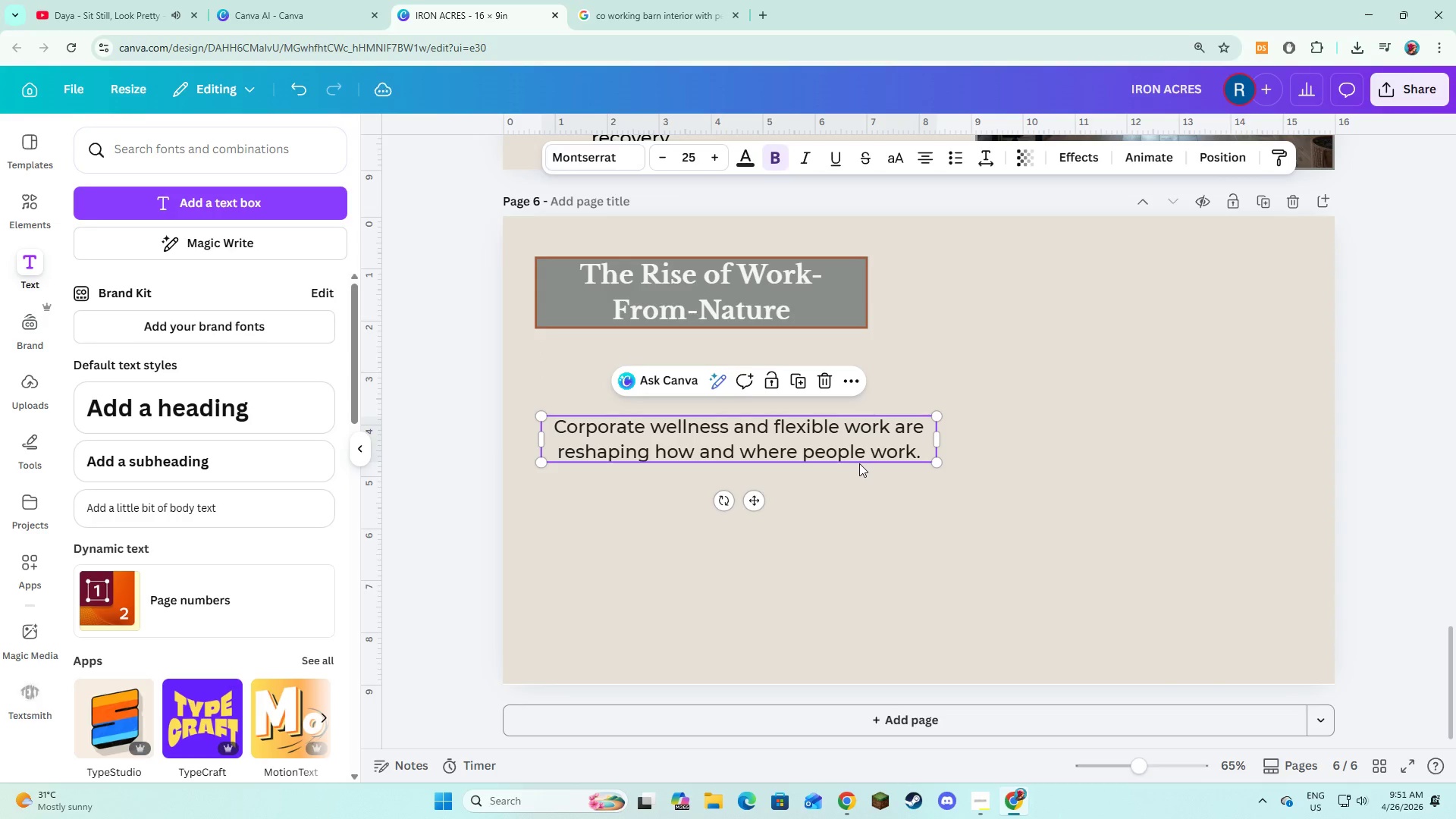 
left_click_drag(start_coordinate=[860, 463], to_coordinate=[835, 428])
 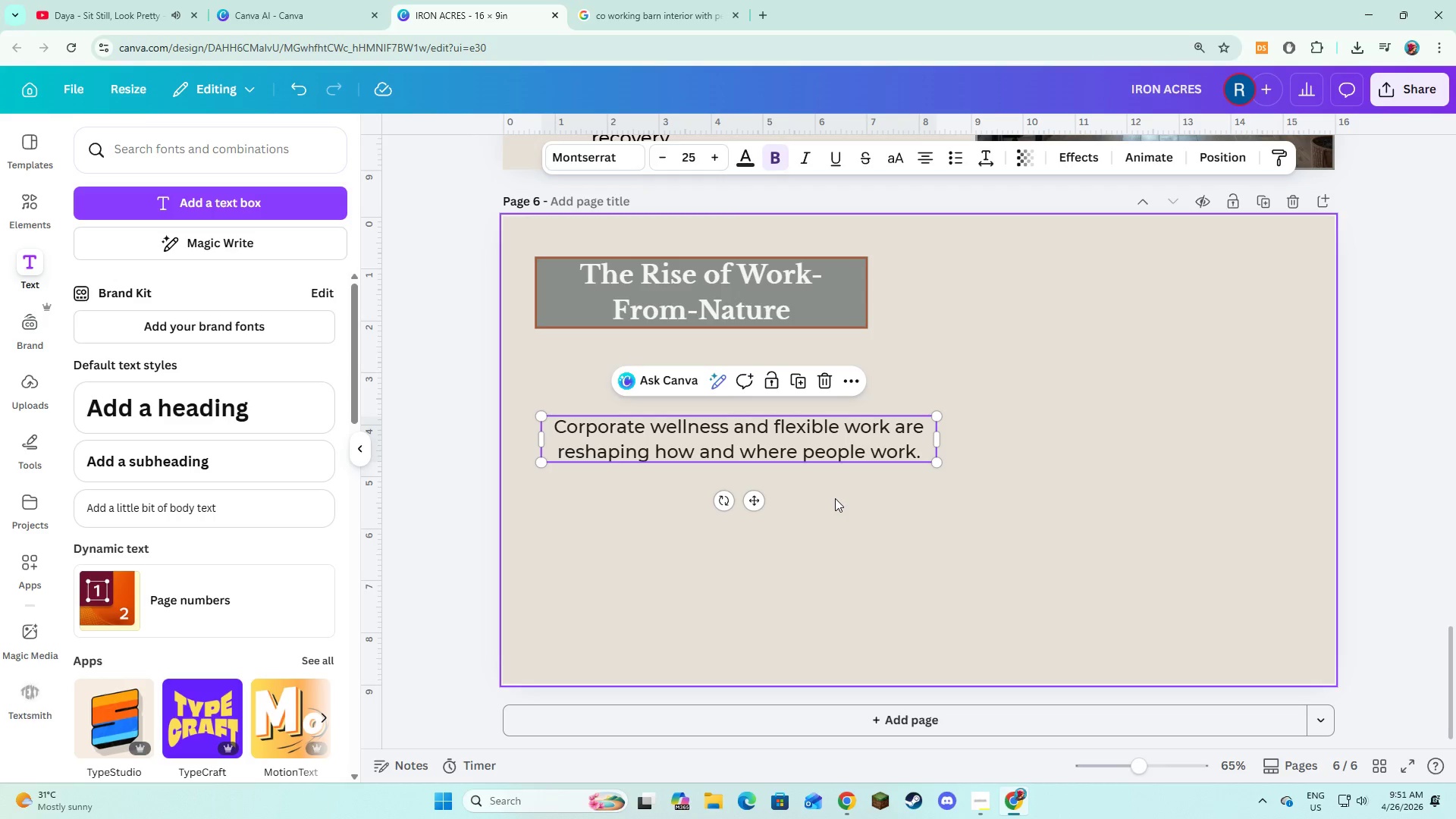 
left_click([835, 498])
 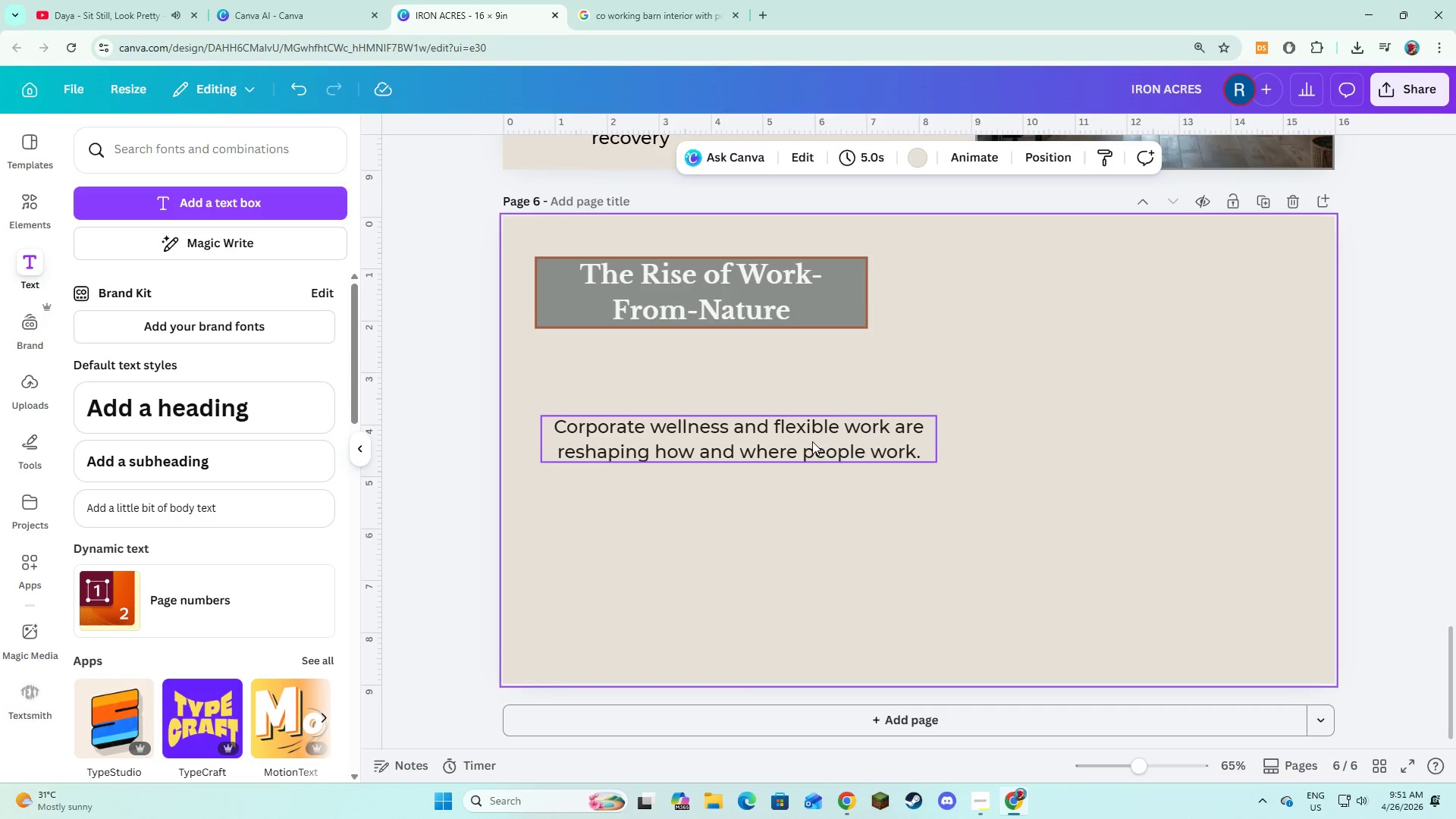 
left_click_drag(start_coordinate=[812, 441], to_coordinate=[799, 398])
 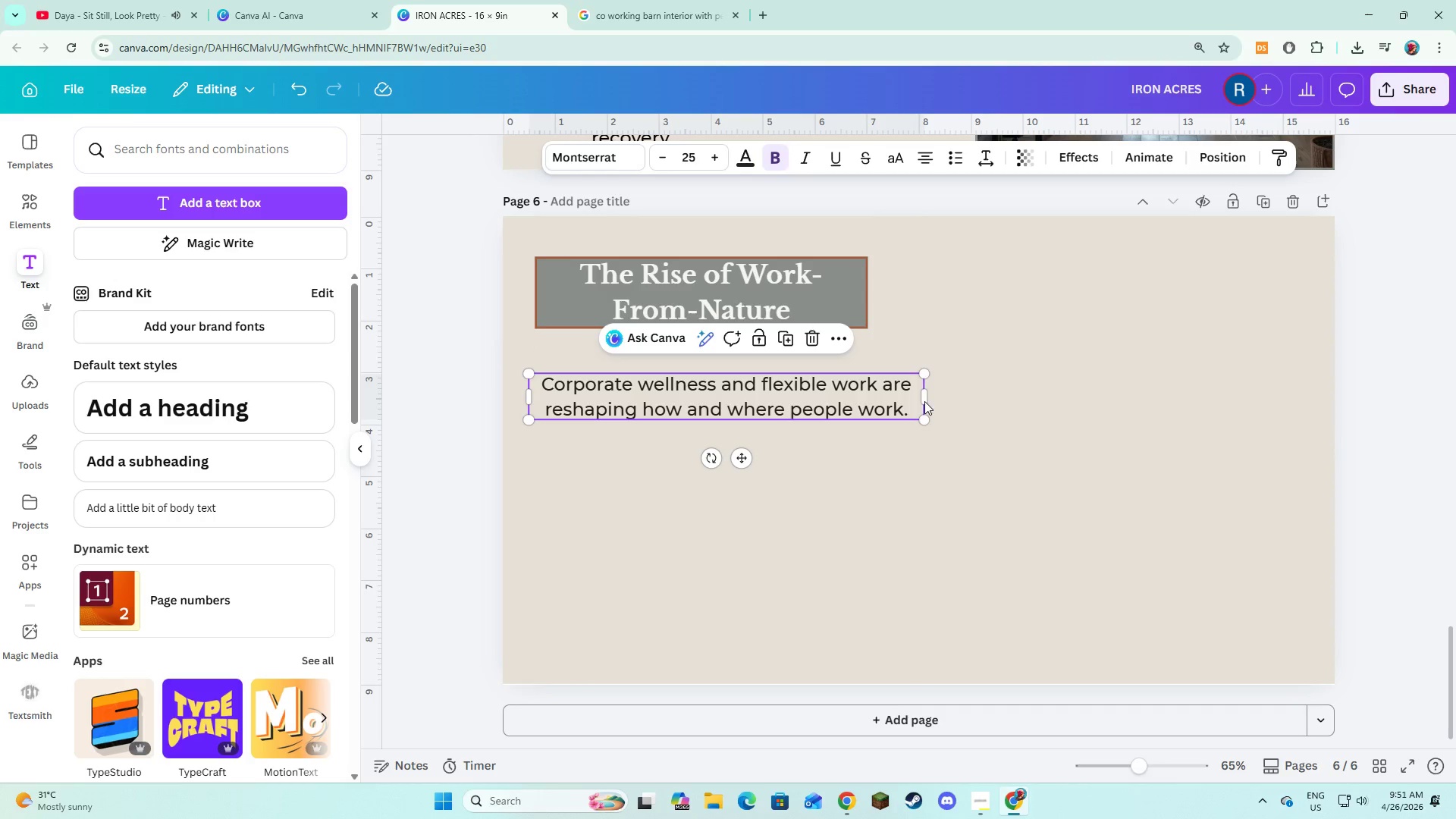 
left_click_drag(start_coordinate=[925, 401], to_coordinate=[902, 403])
 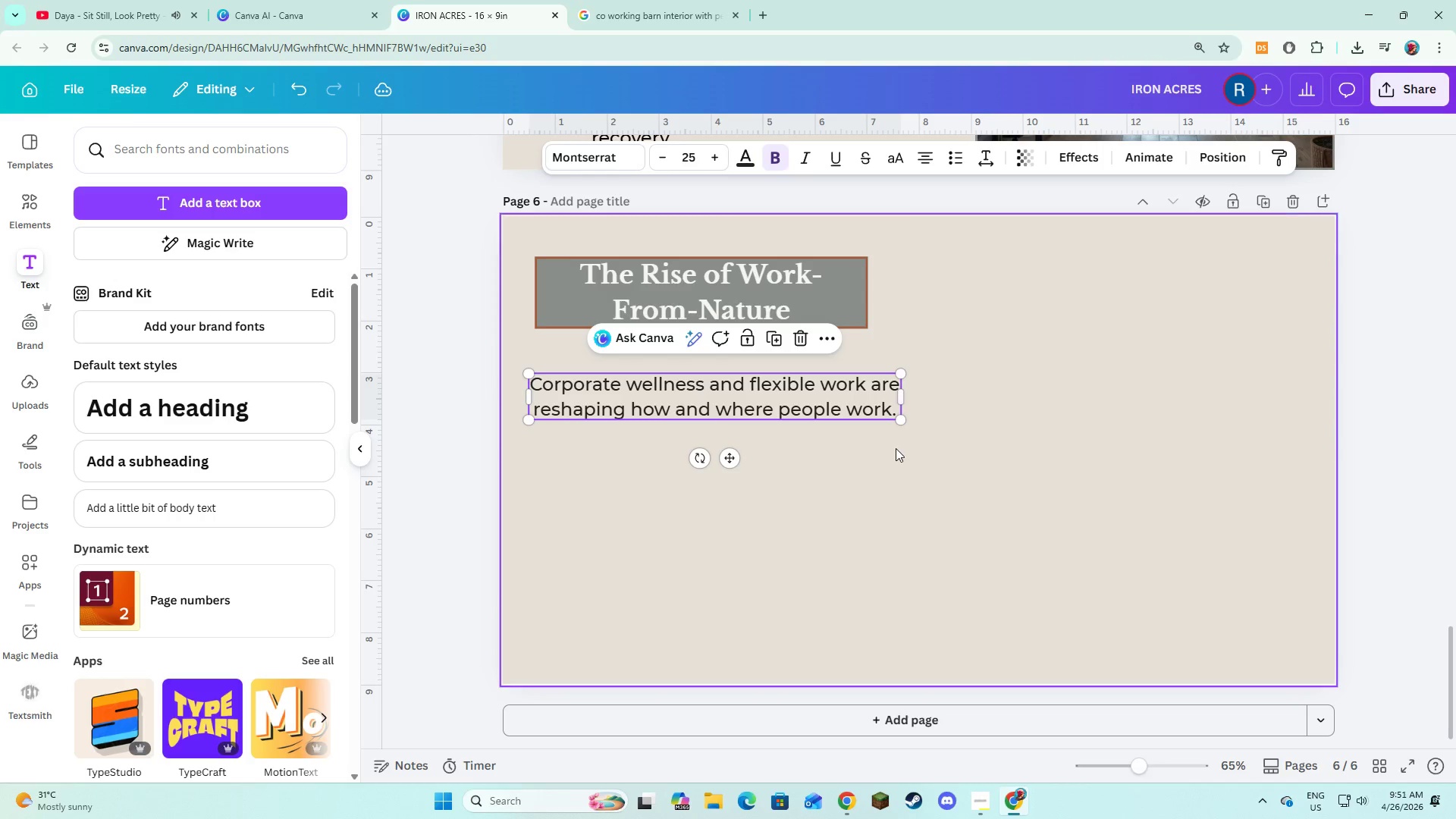 
left_click([896, 448])
 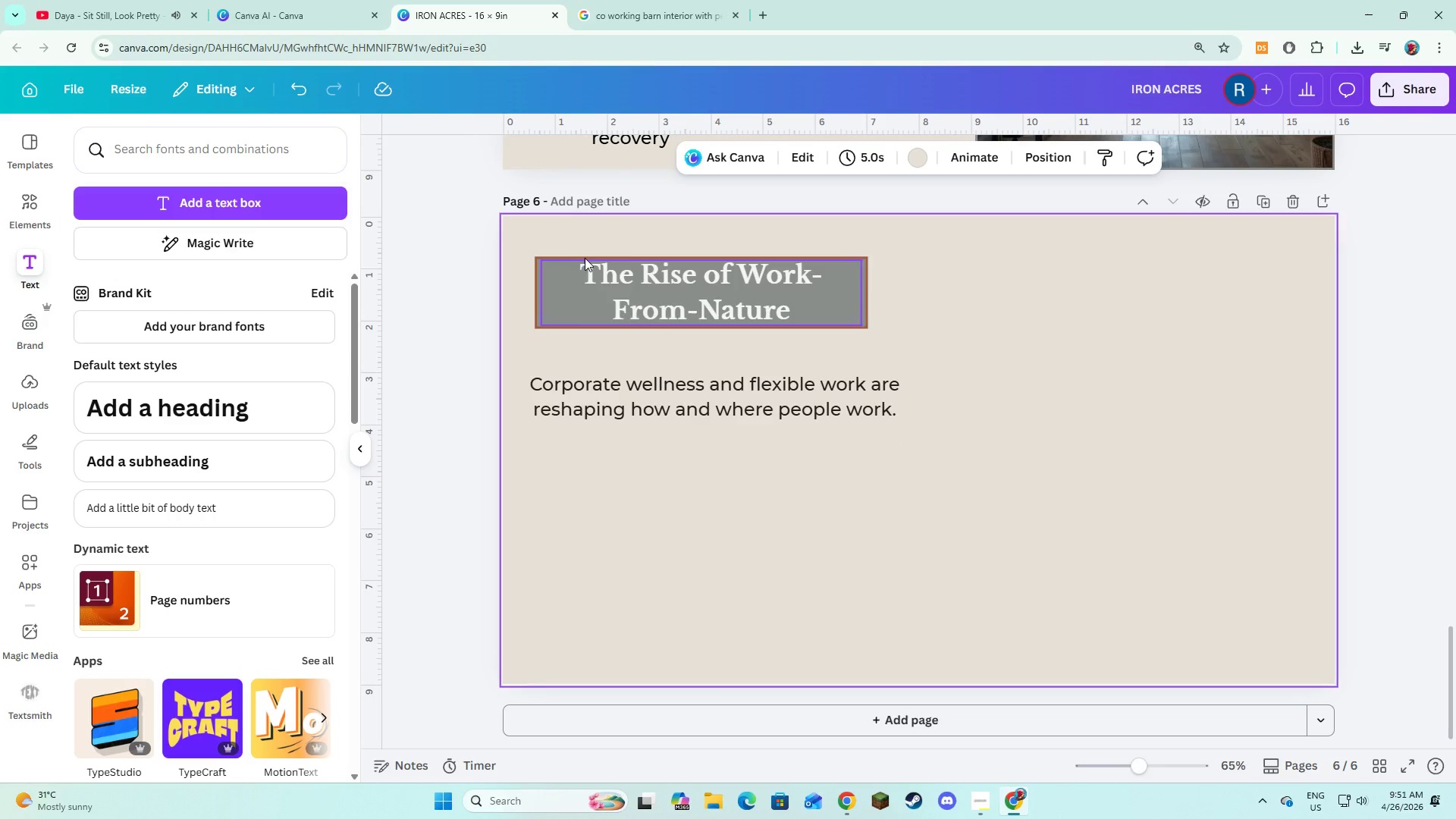 
left_click_drag(start_coordinate=[580, 240], to_coordinate=[607, 298])
 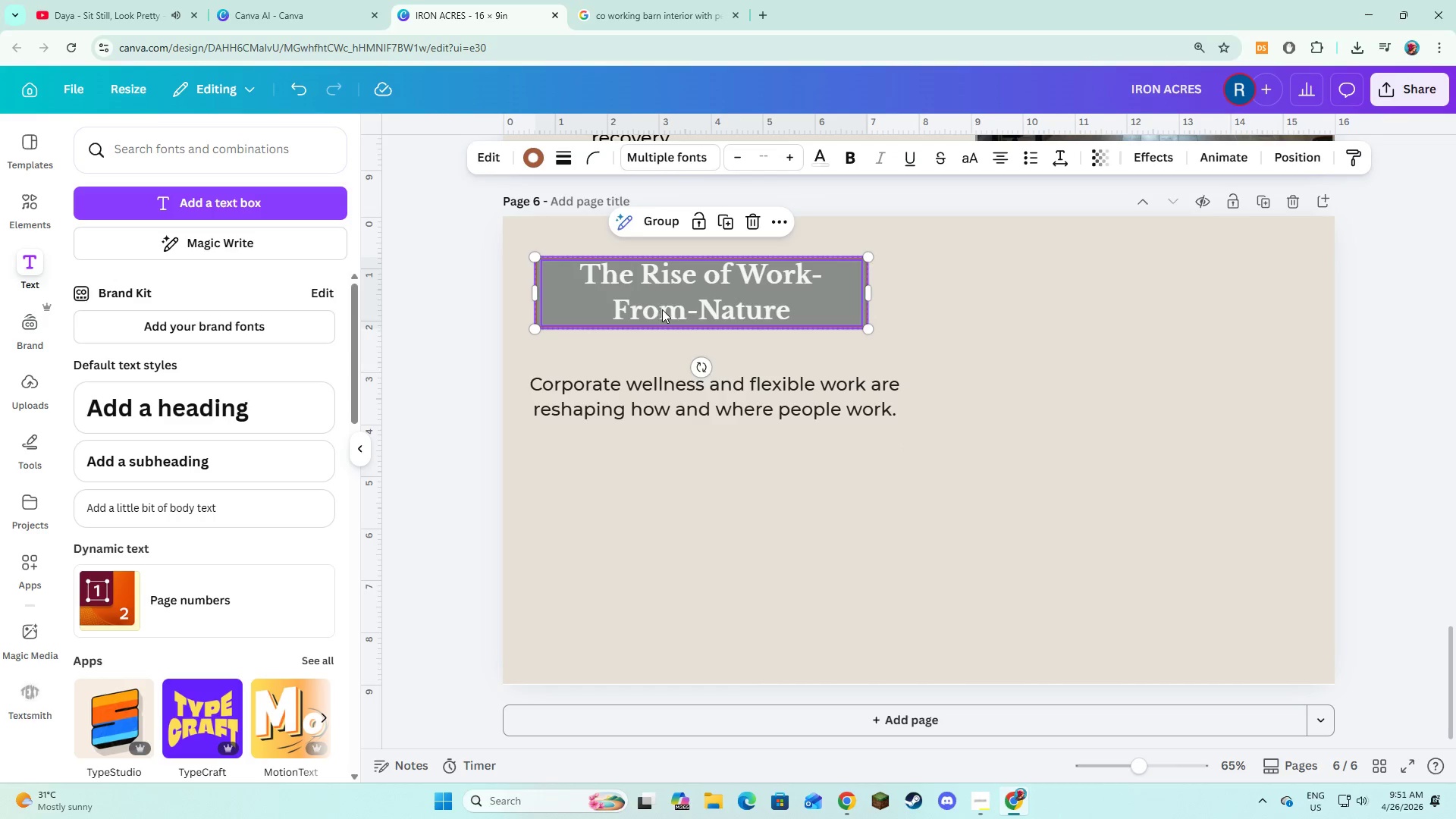 
left_click_drag(start_coordinate=[662, 309], to_coordinate=[674, 306])
 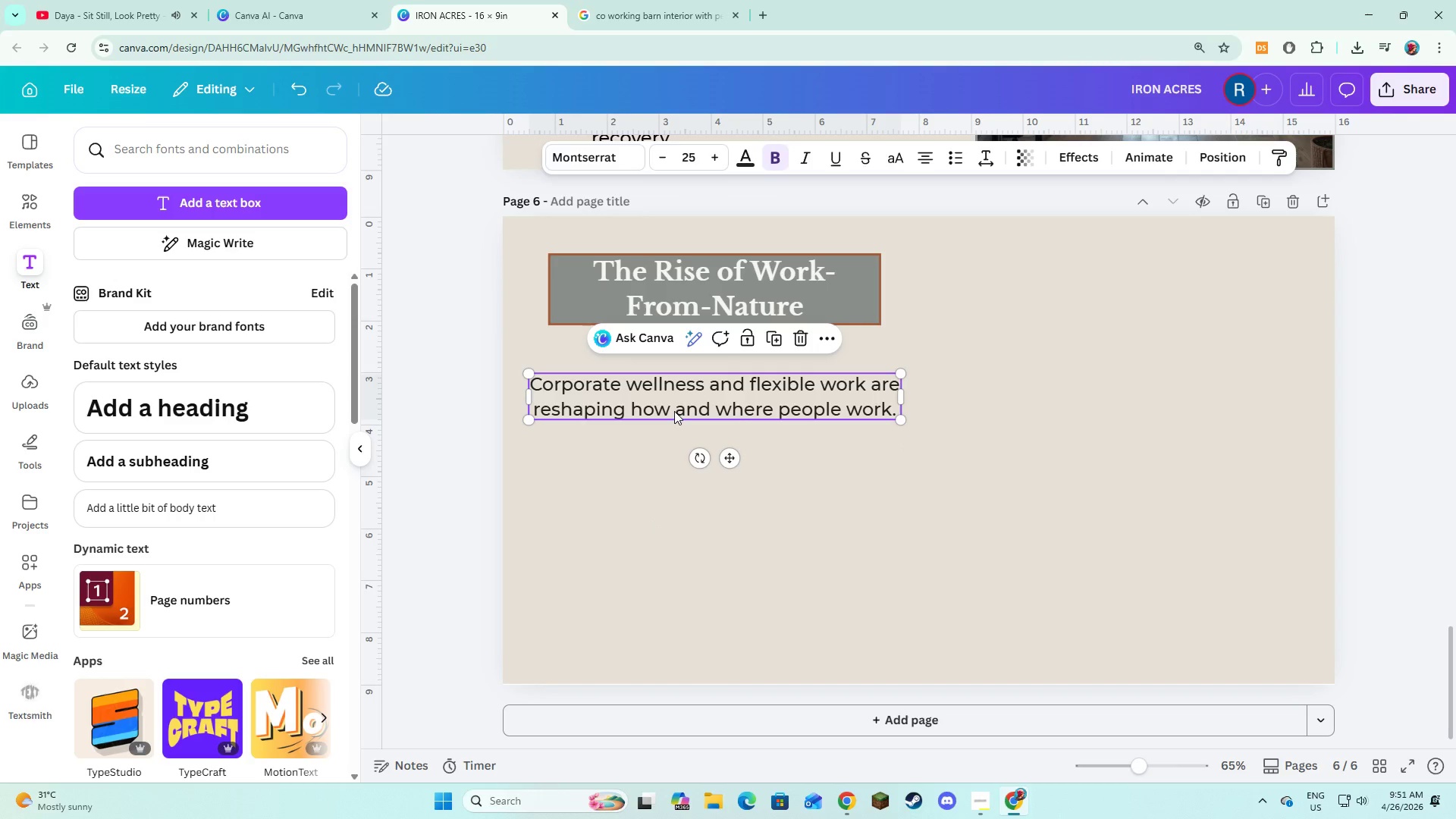 
left_click_drag(start_coordinate=[674, 411], to_coordinate=[677, 395])
 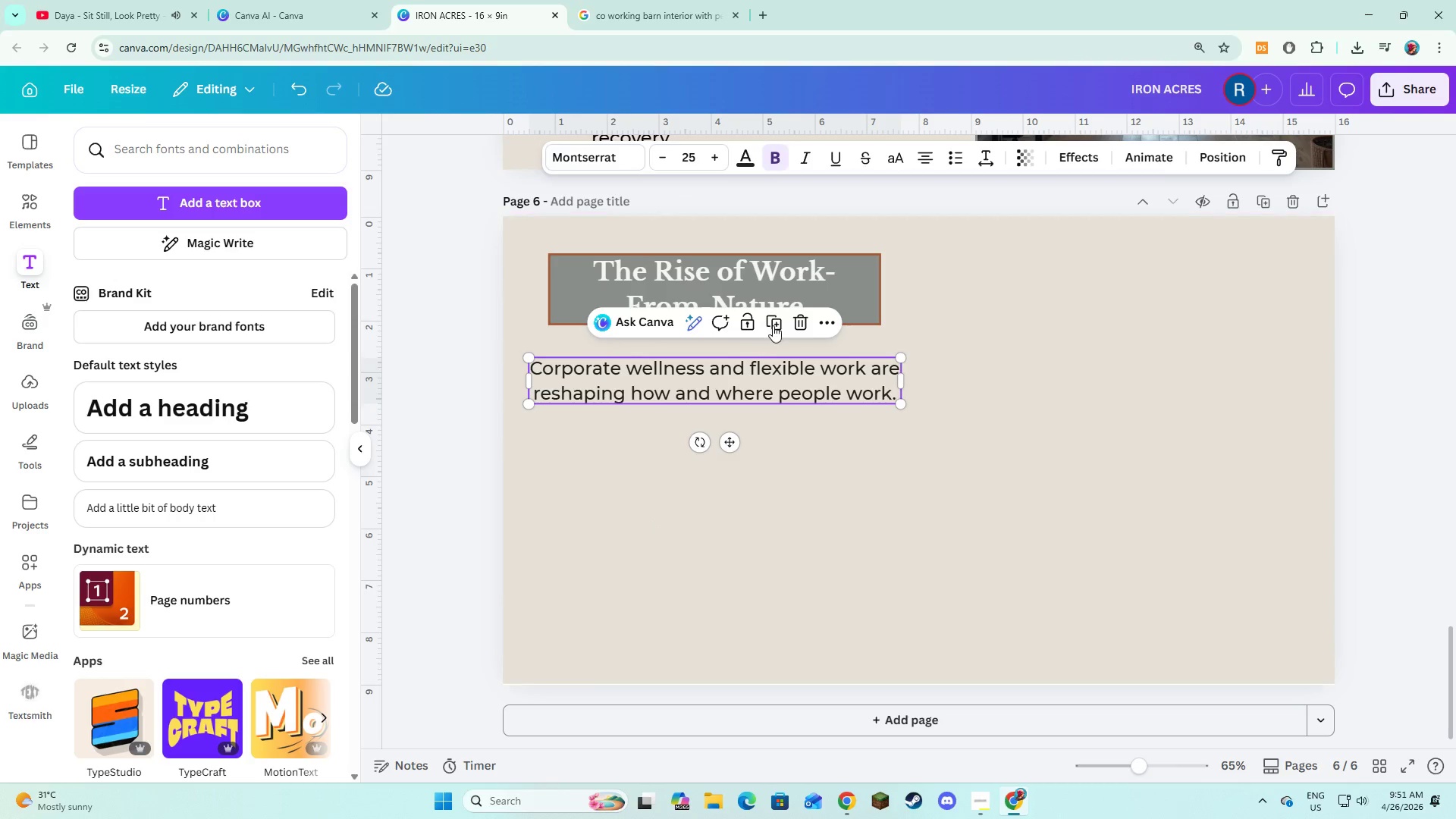 
left_click([773, 325])
 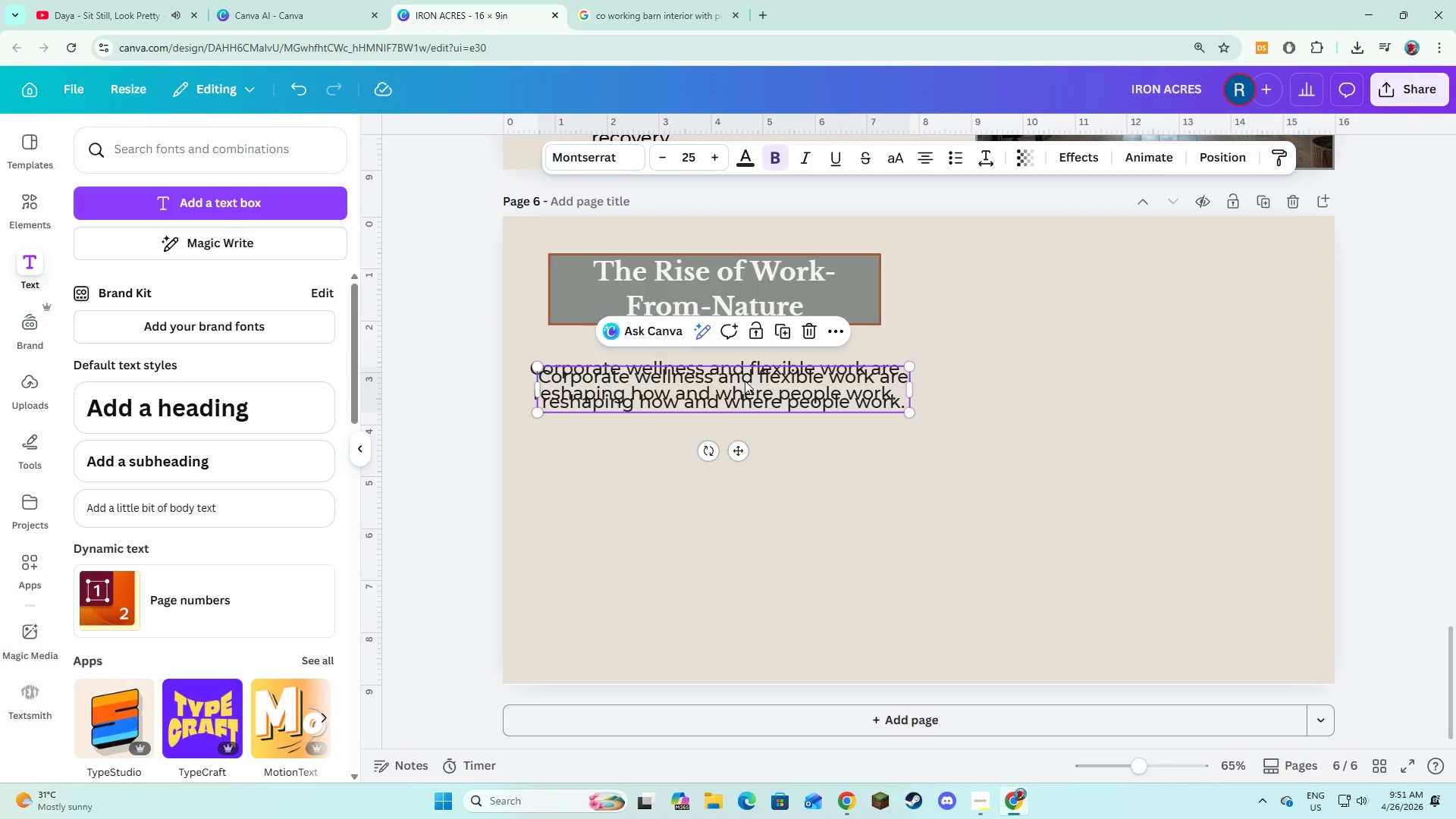 
left_click_drag(start_coordinate=[745, 381], to_coordinate=[733, 437])
 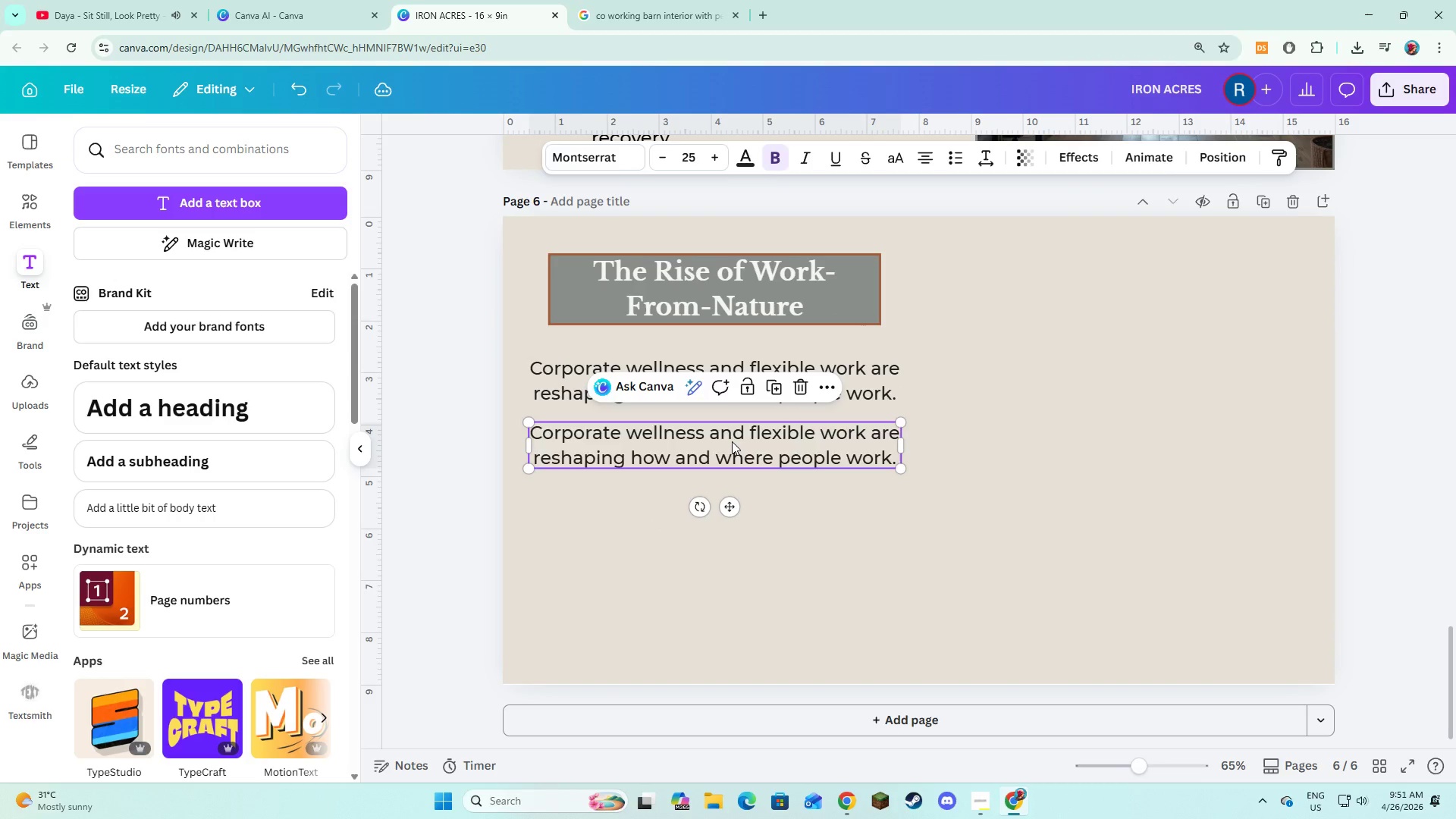 
left_click([732, 441])
 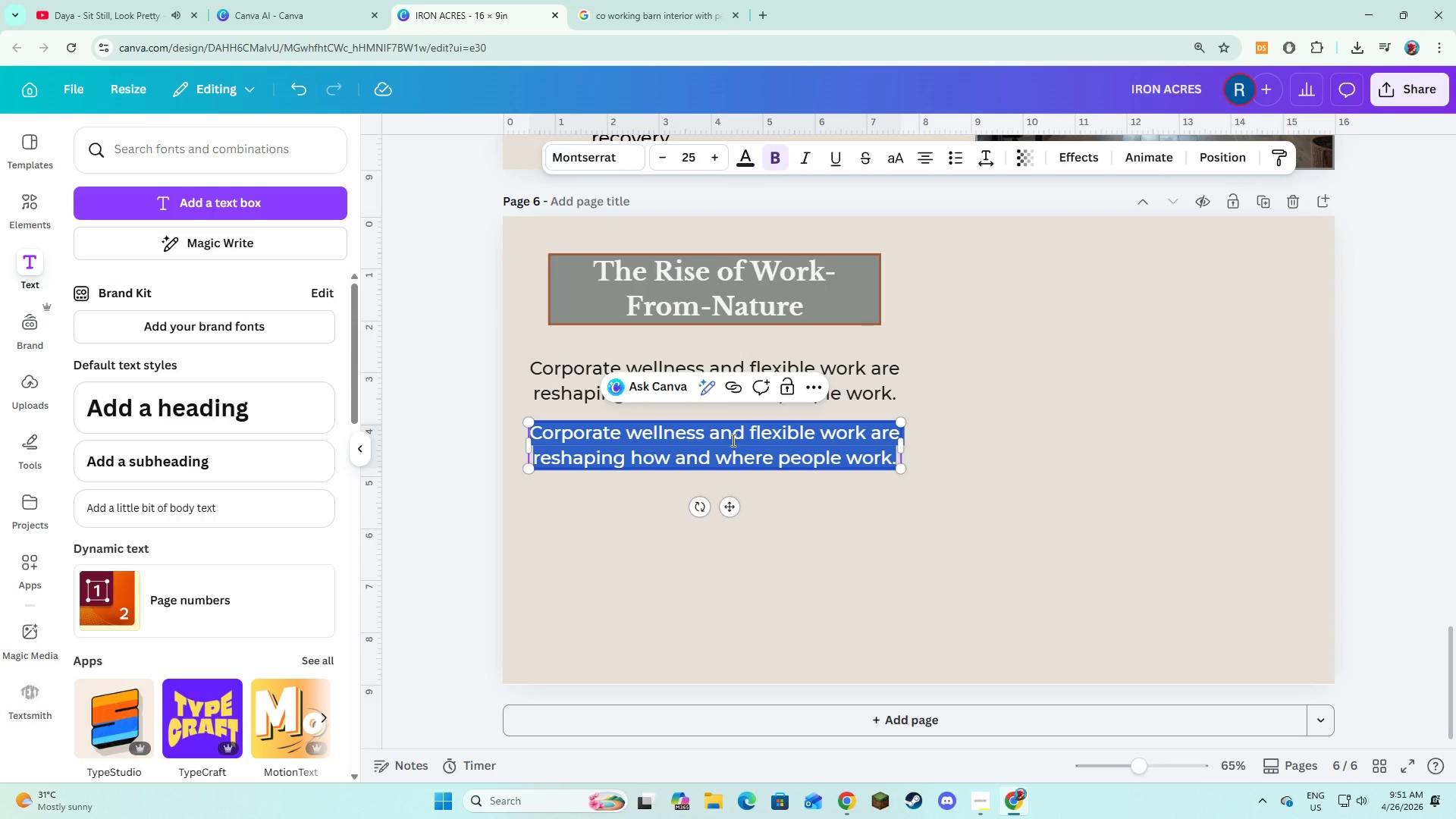 
type(Companies are increasingly investing in off-site experience )
key(Backspace)
type(s that improve performancem )
key(Backspace)
key(Backspace)
type(, retention, and employee wl)
key(Backspace)
type(ell b)
key(Backspace)
key(Backspace)
type(--bein)
key(Backspace)
key(Backspace)
key(Backspace)
key(Backspace)
key(Backspace)
type(e)
key(Backspace)
type(being )
key(Backspace)
type(.)
 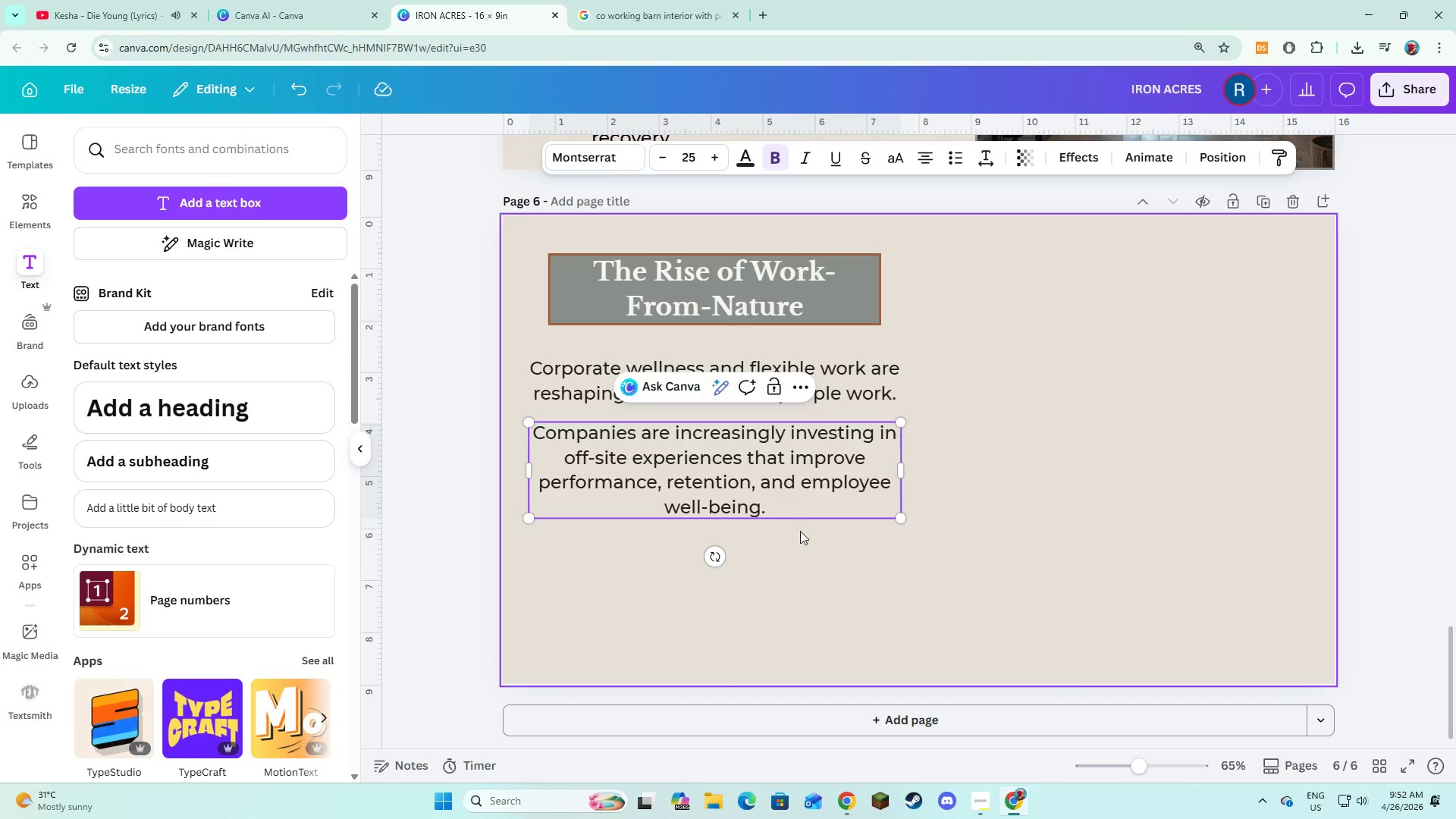 
key(Control+A)
 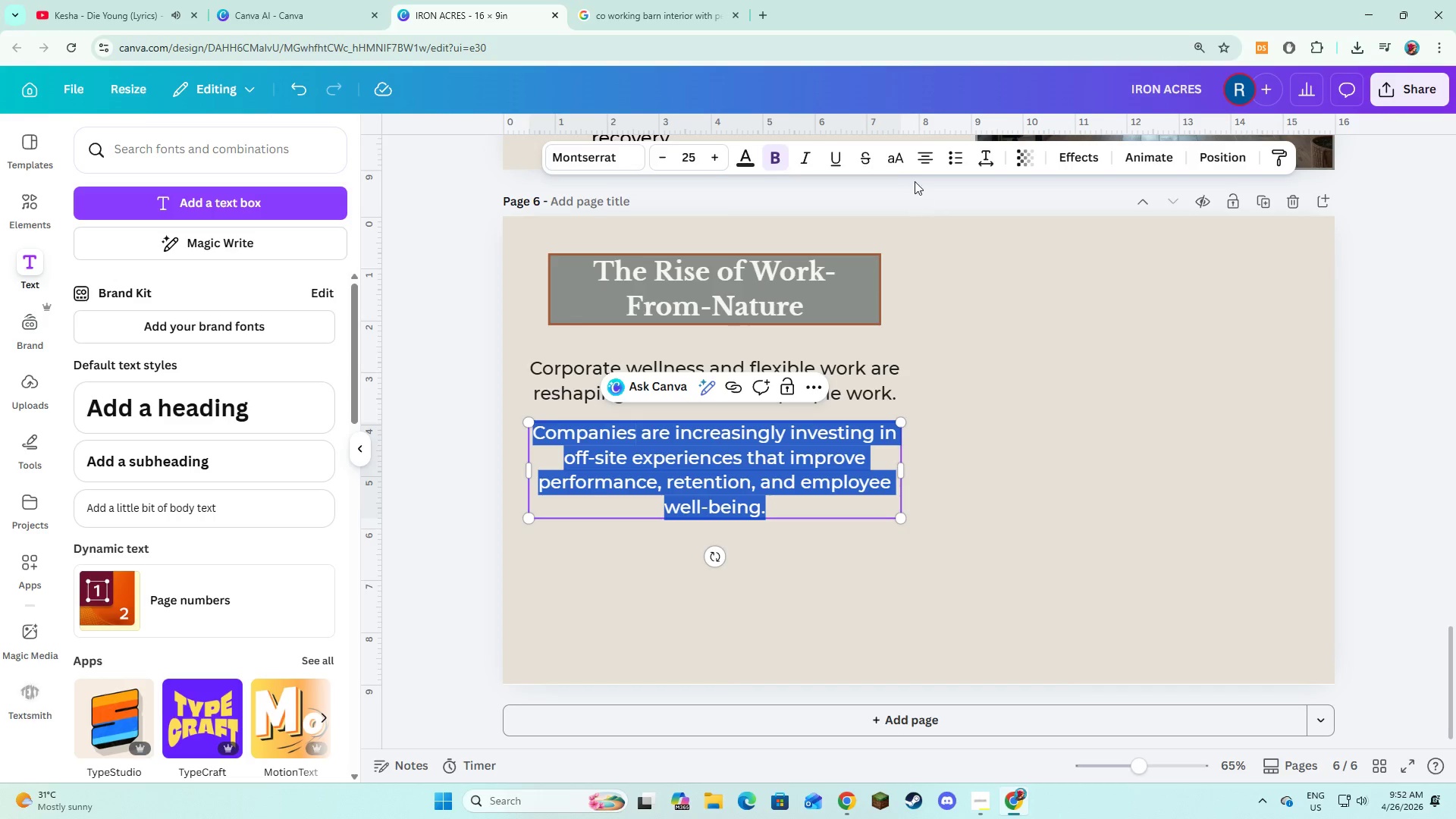 
left_click([922, 162])
 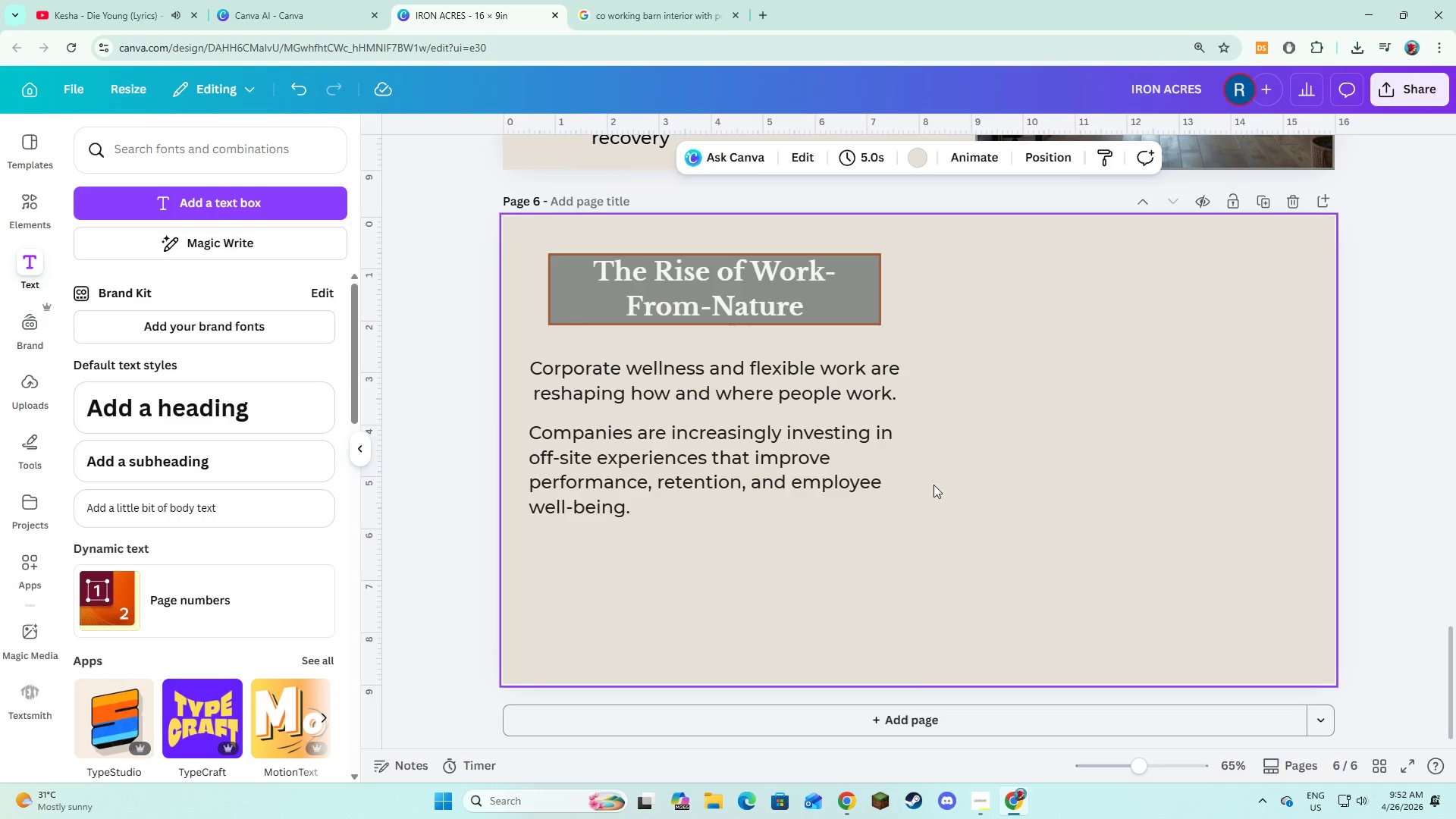 
double_click([736, 485])
 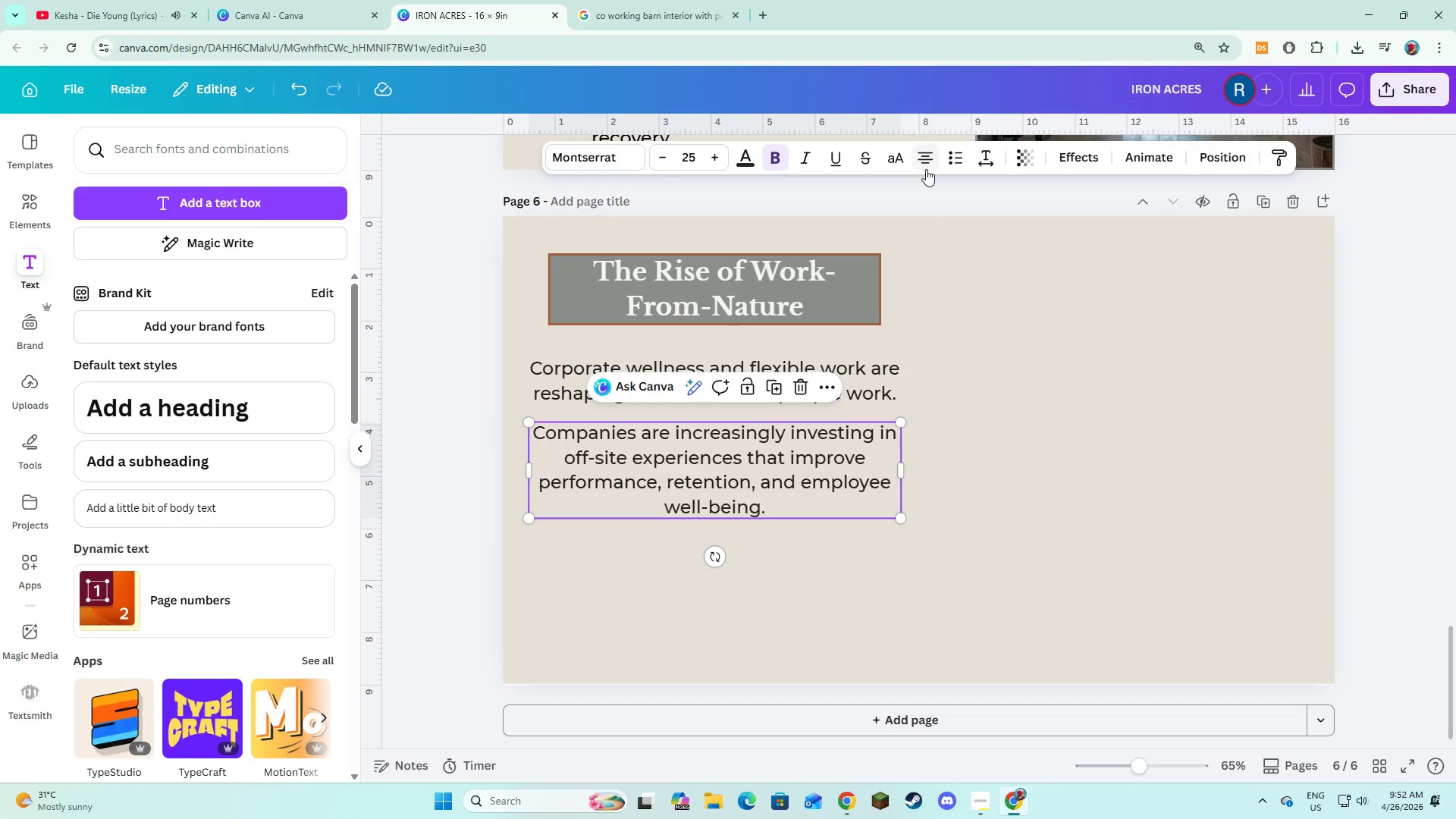 
double_click([952, 434])
 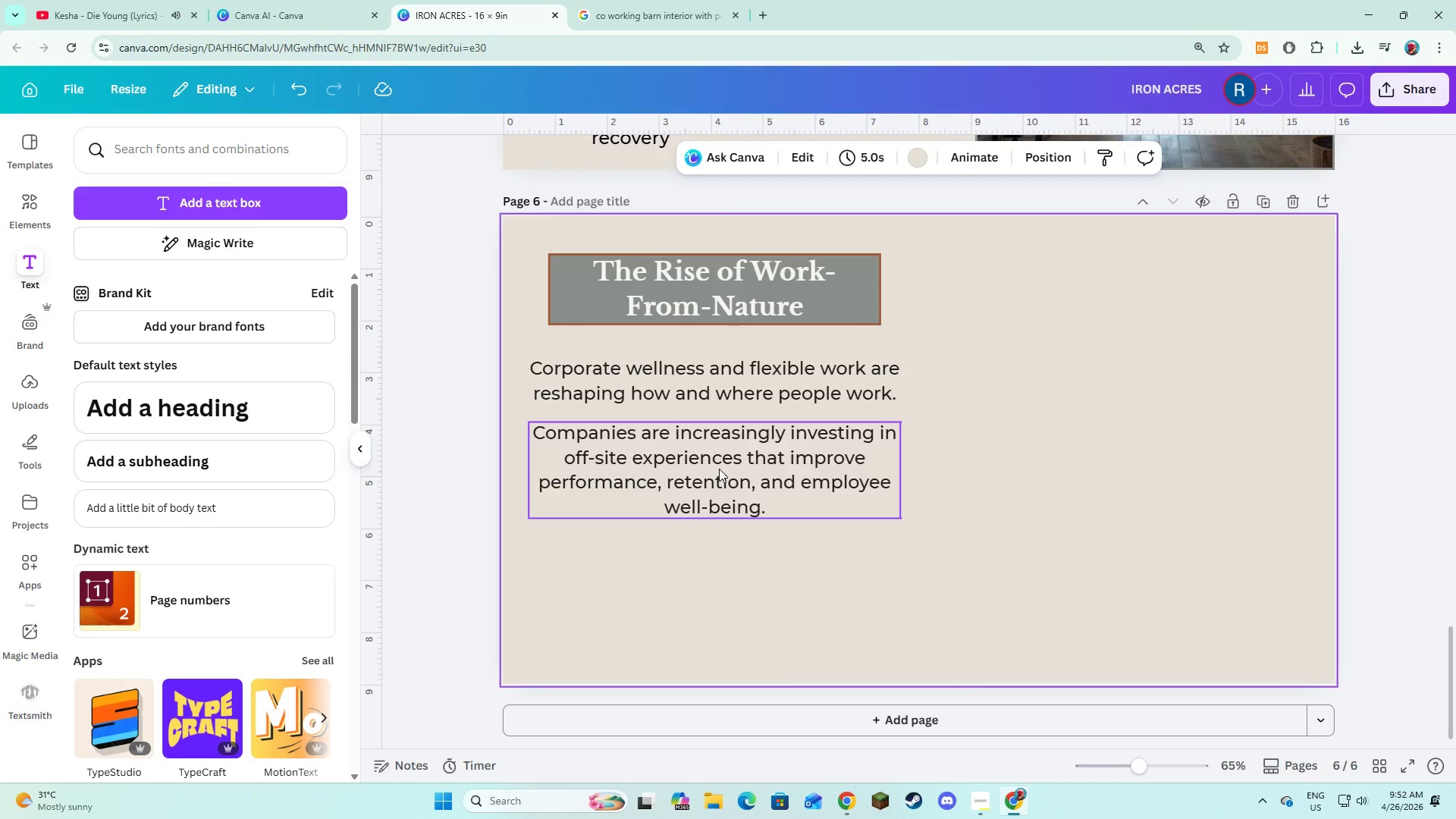 
left_click([719, 469])
 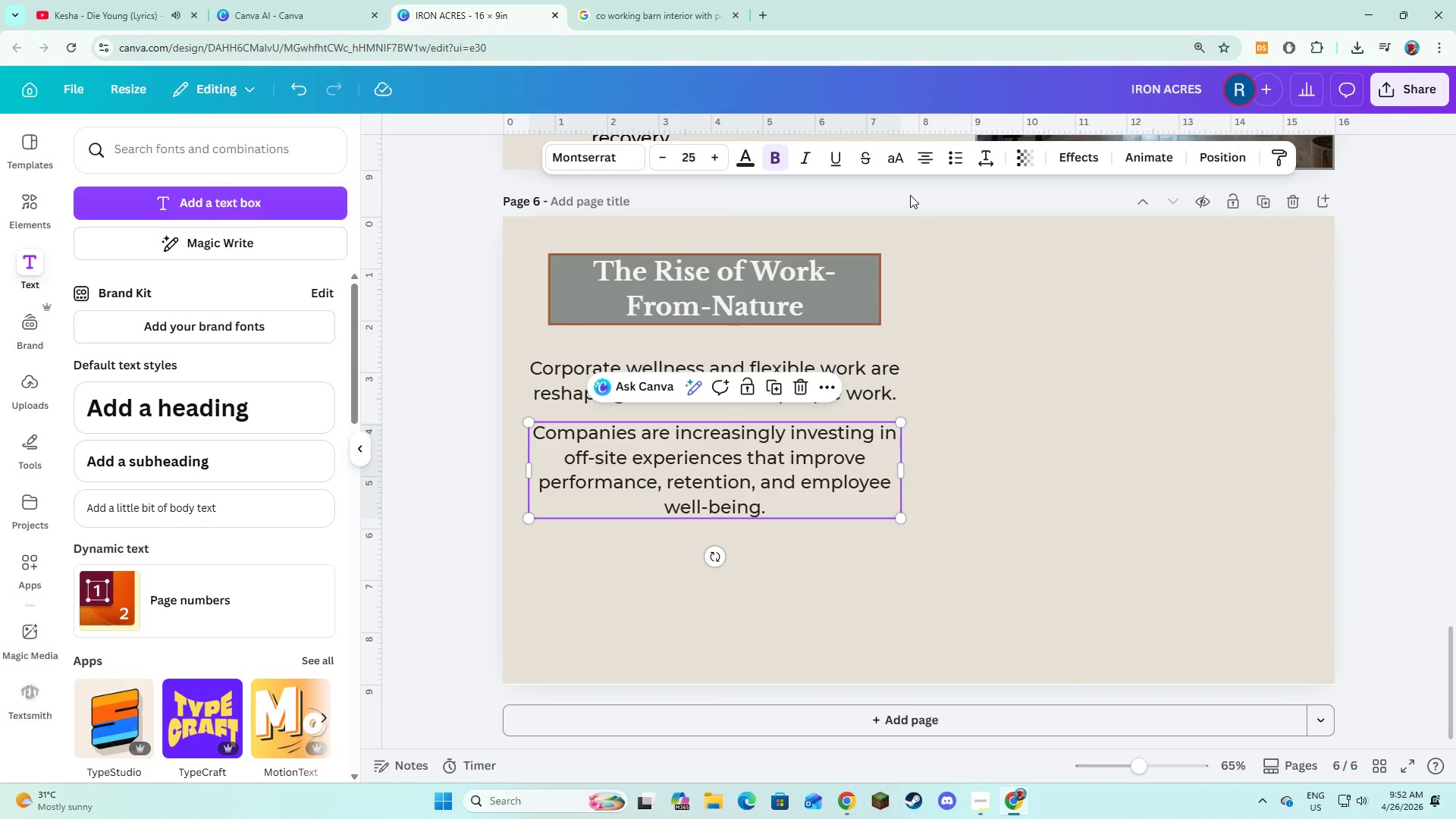 
key(Control+ControlLeft)
 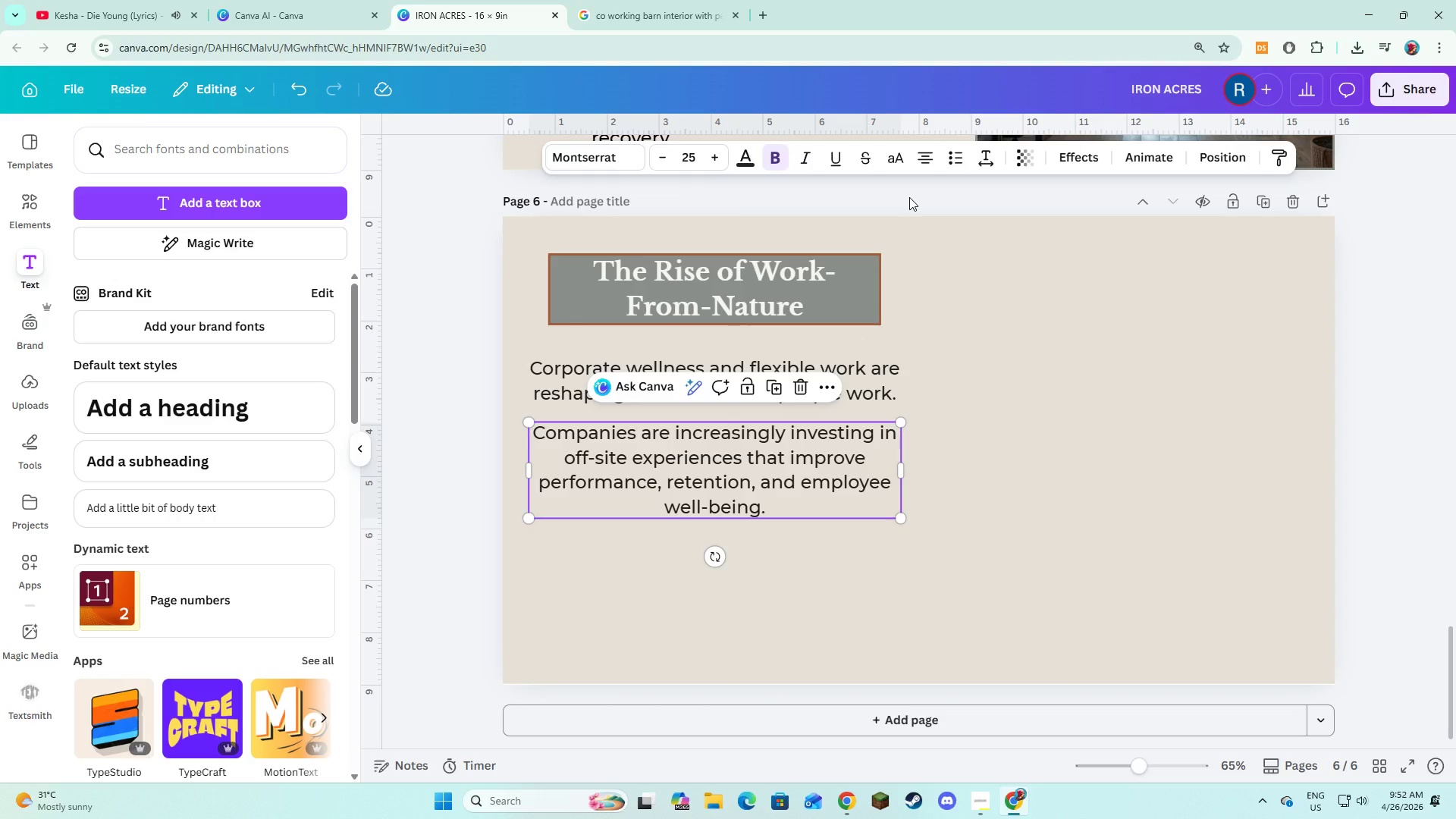 
key(Control+A)
 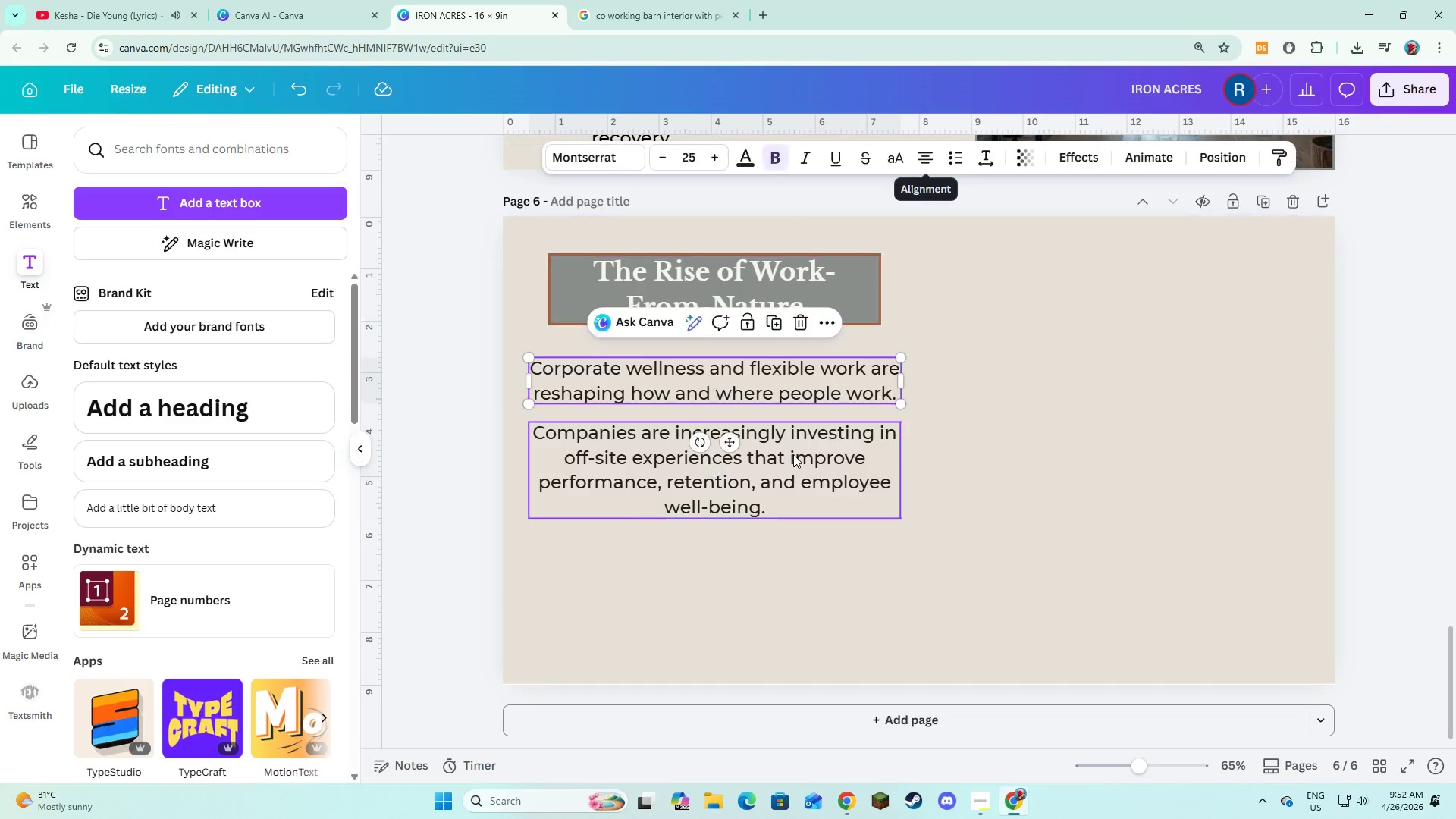 
double_click([793, 454])
 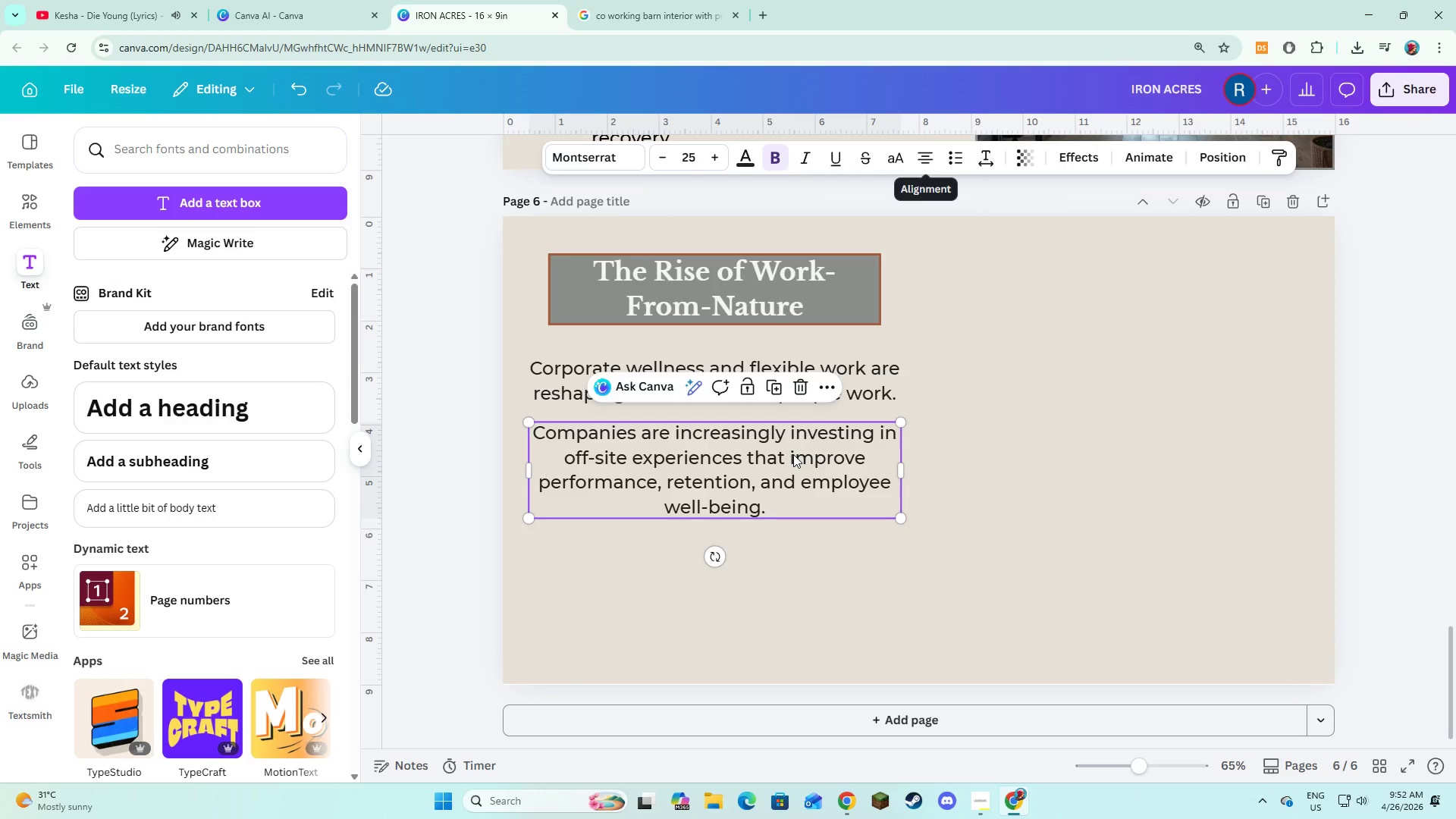 
key(Control+A)
 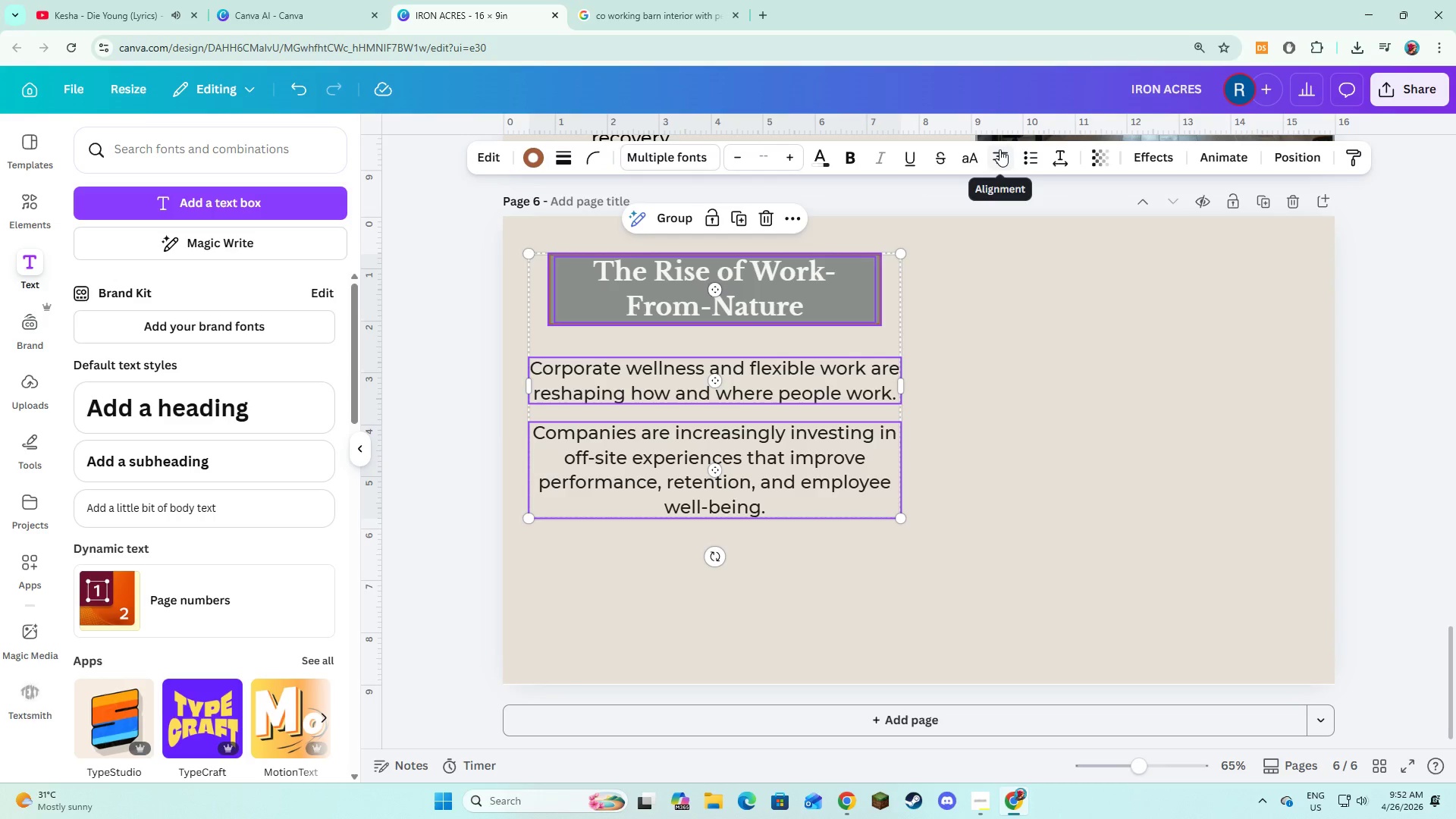 
left_click([999, 149])
 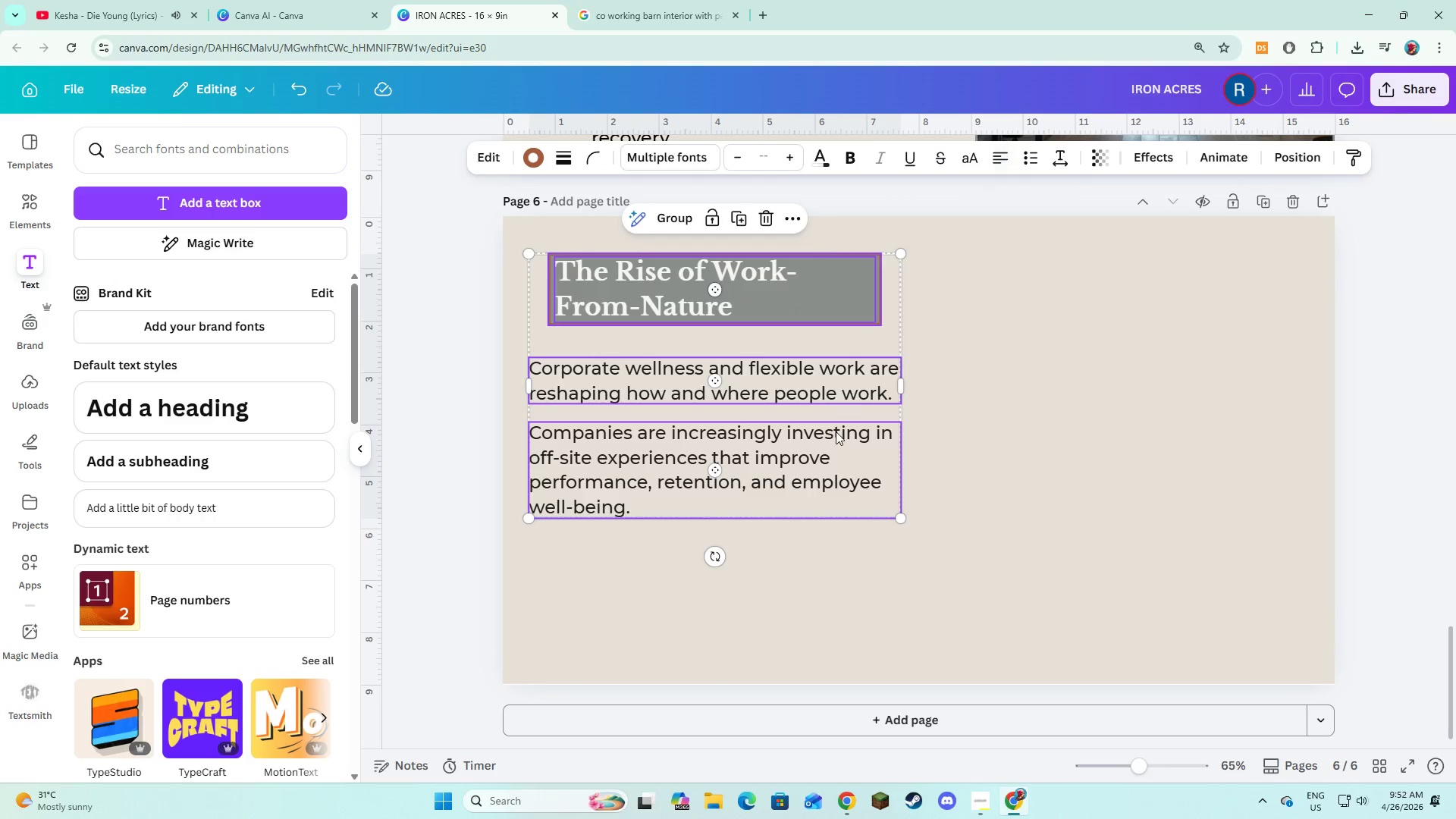 
left_click([836, 431])
 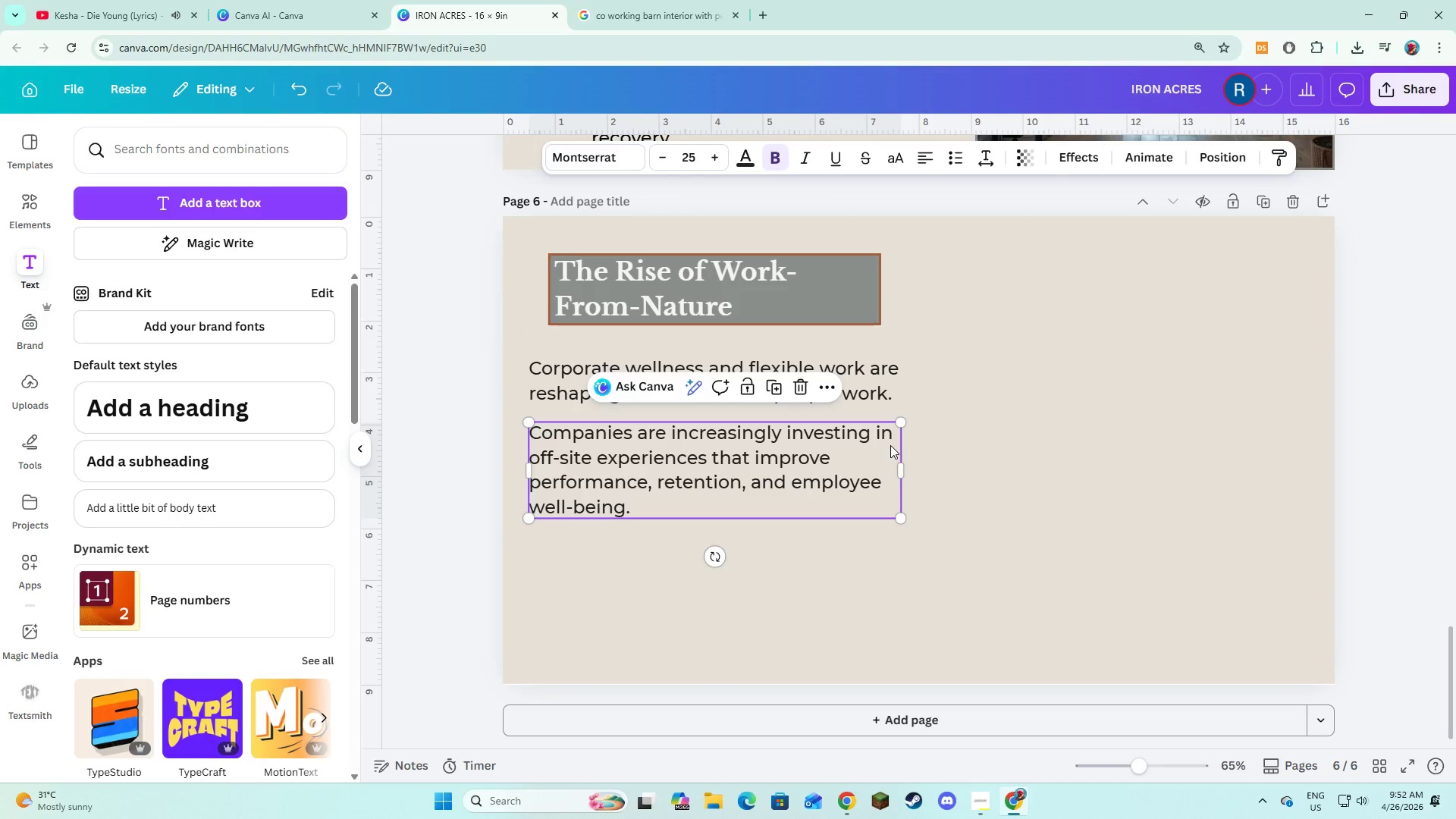 
key(Control+Z)
 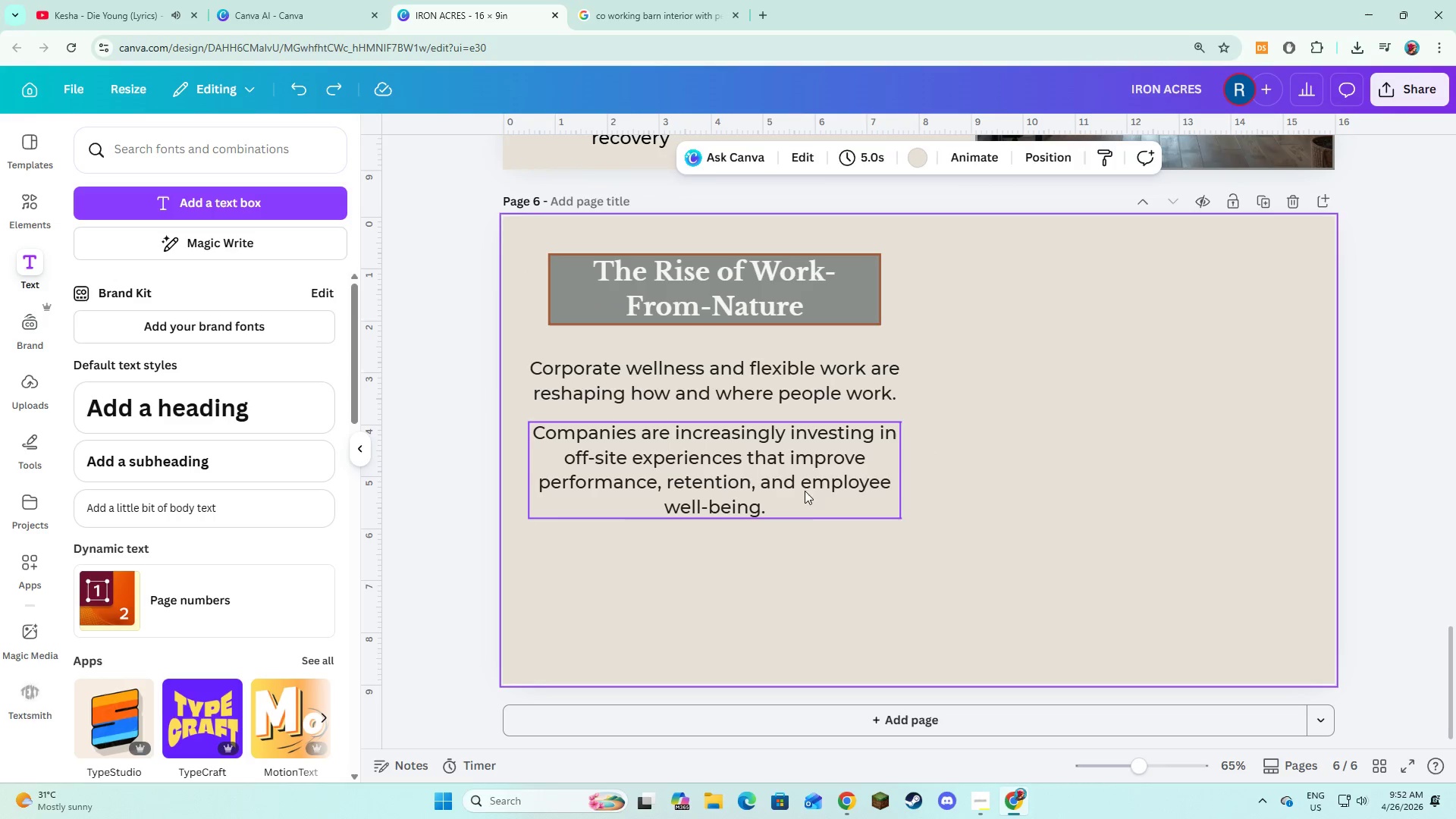 
double_click([792, 492])
 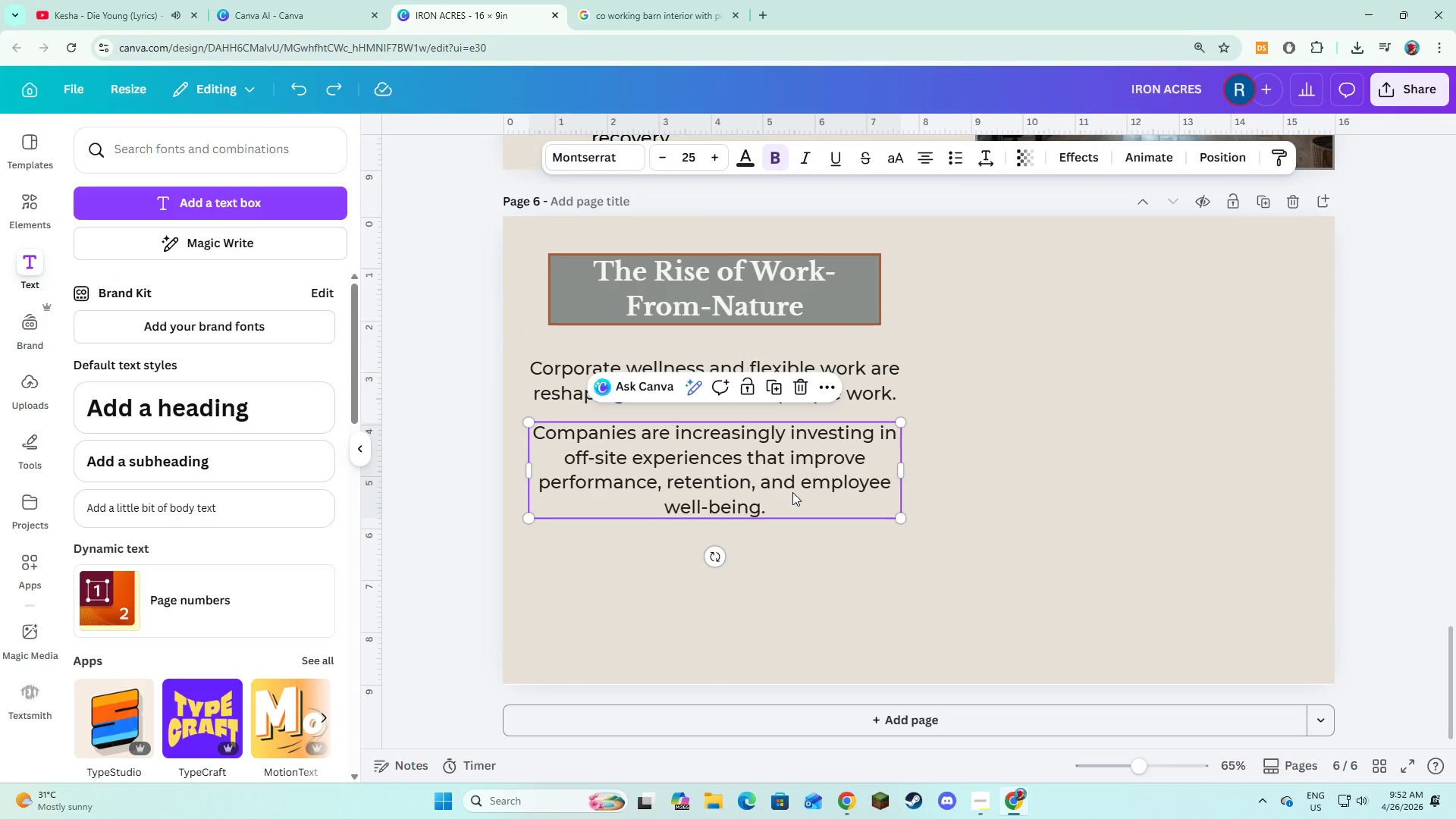 
key(Control+A)
 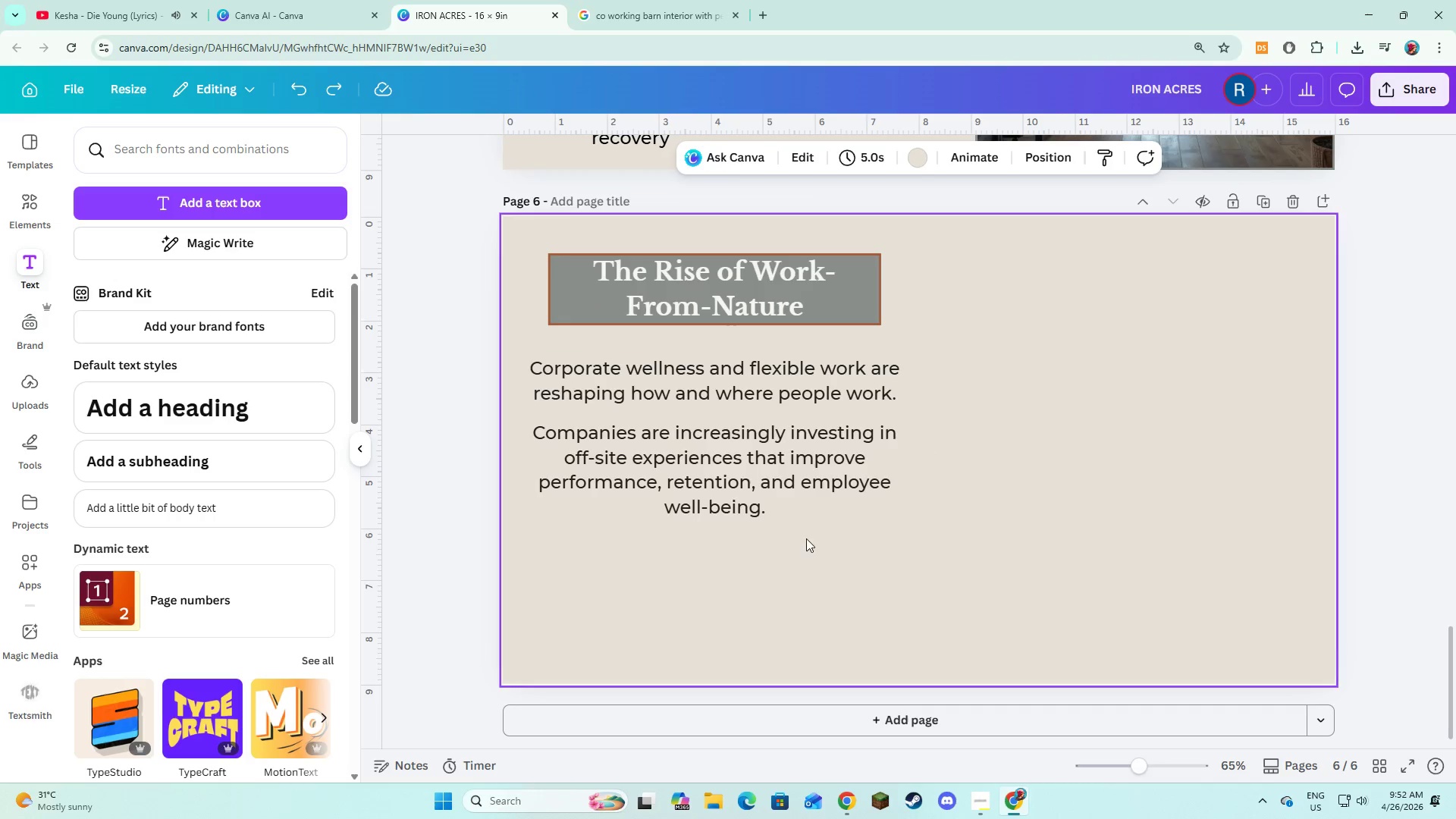 
double_click([735, 494])
 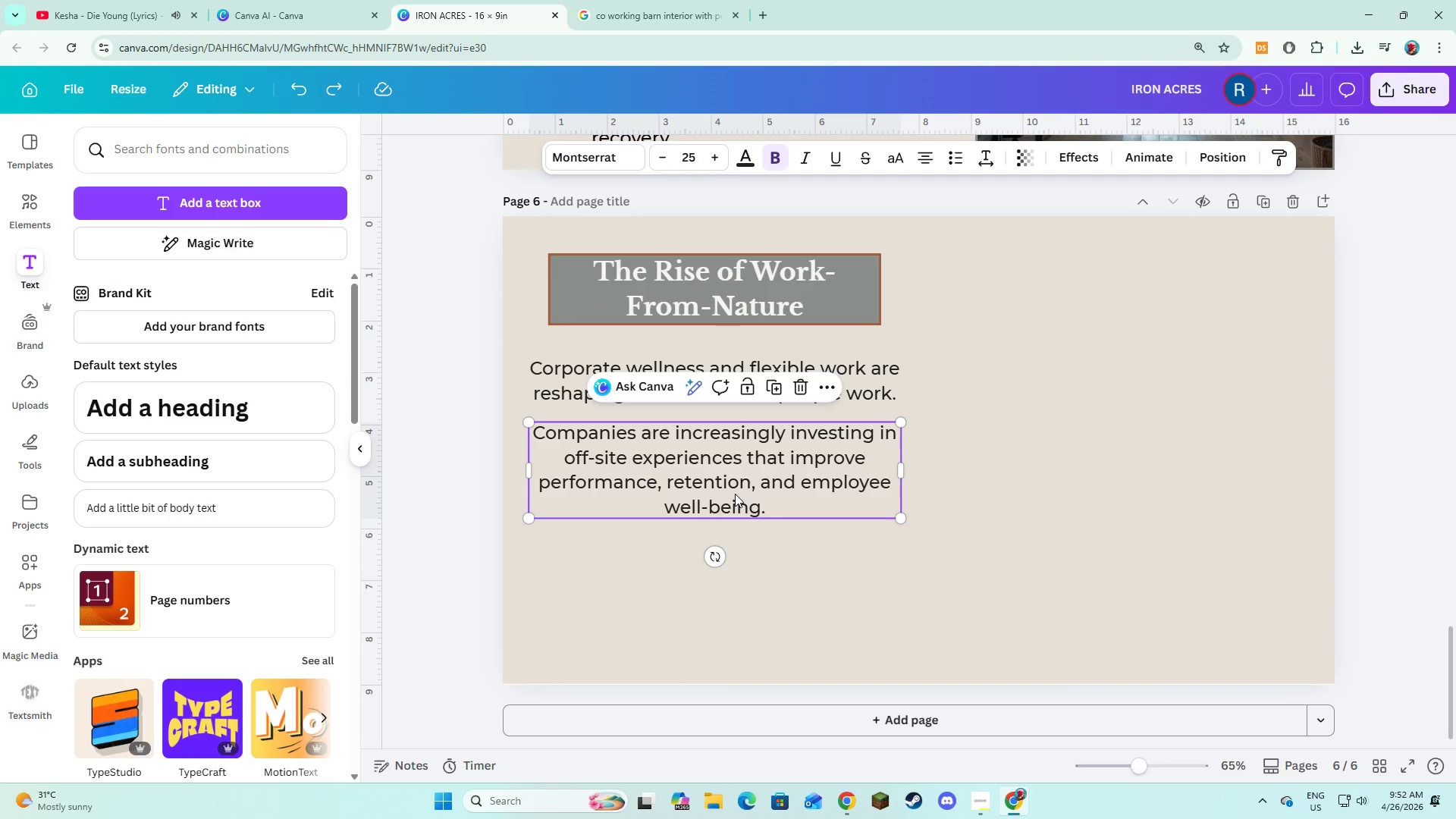 
triple_click([735, 494])
 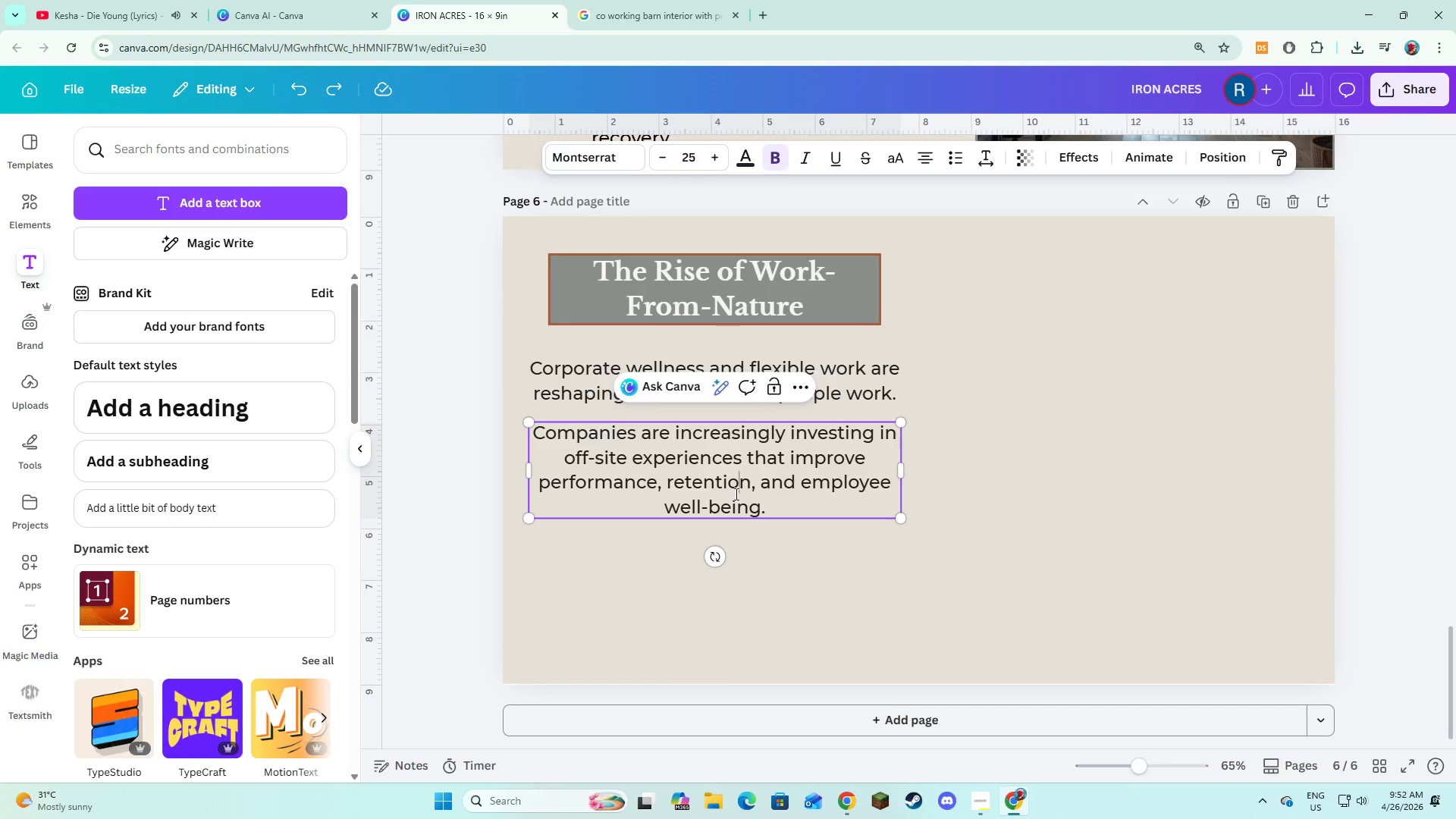 
triple_click([735, 494])
 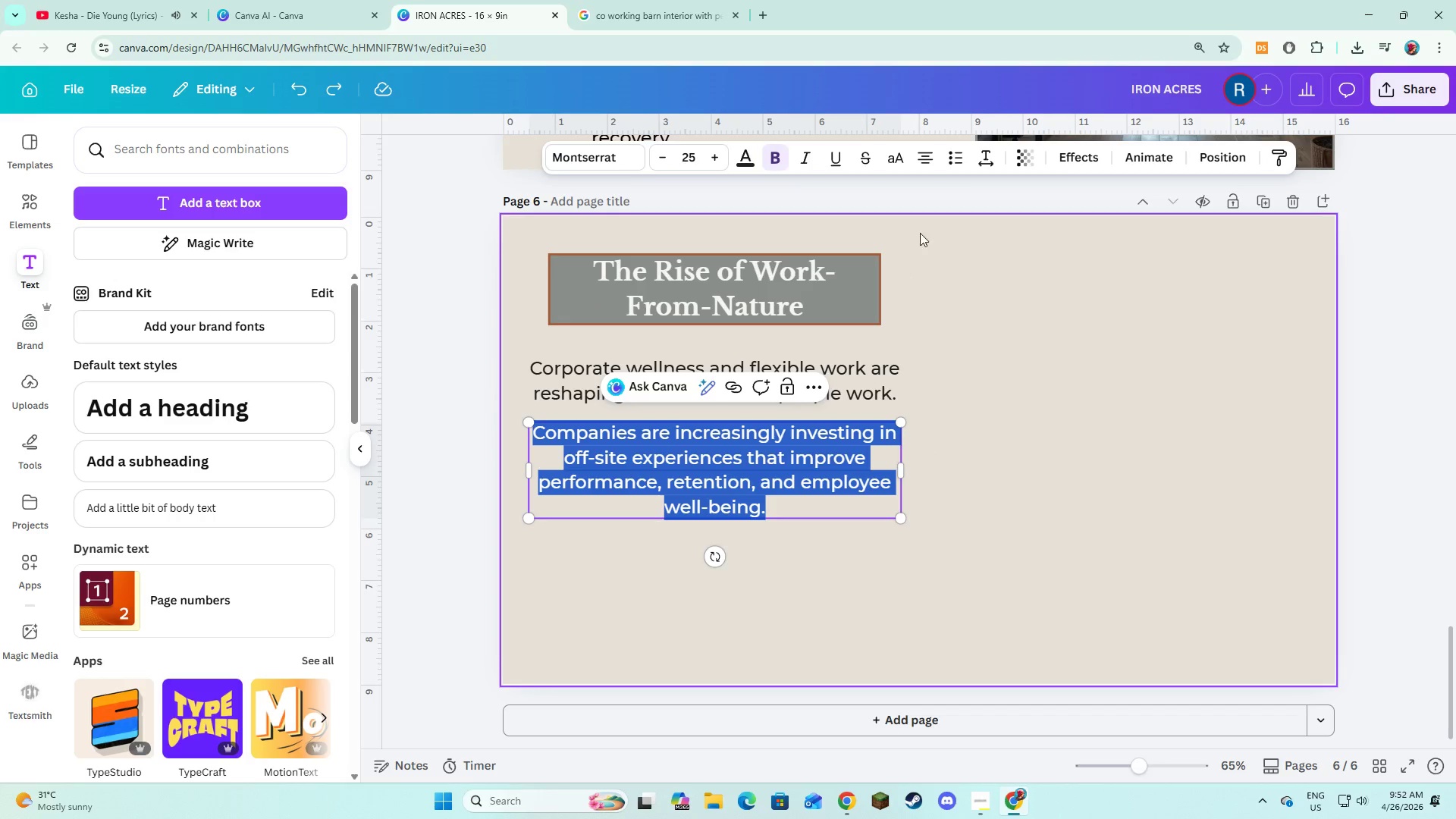 
left_click([934, 160])
 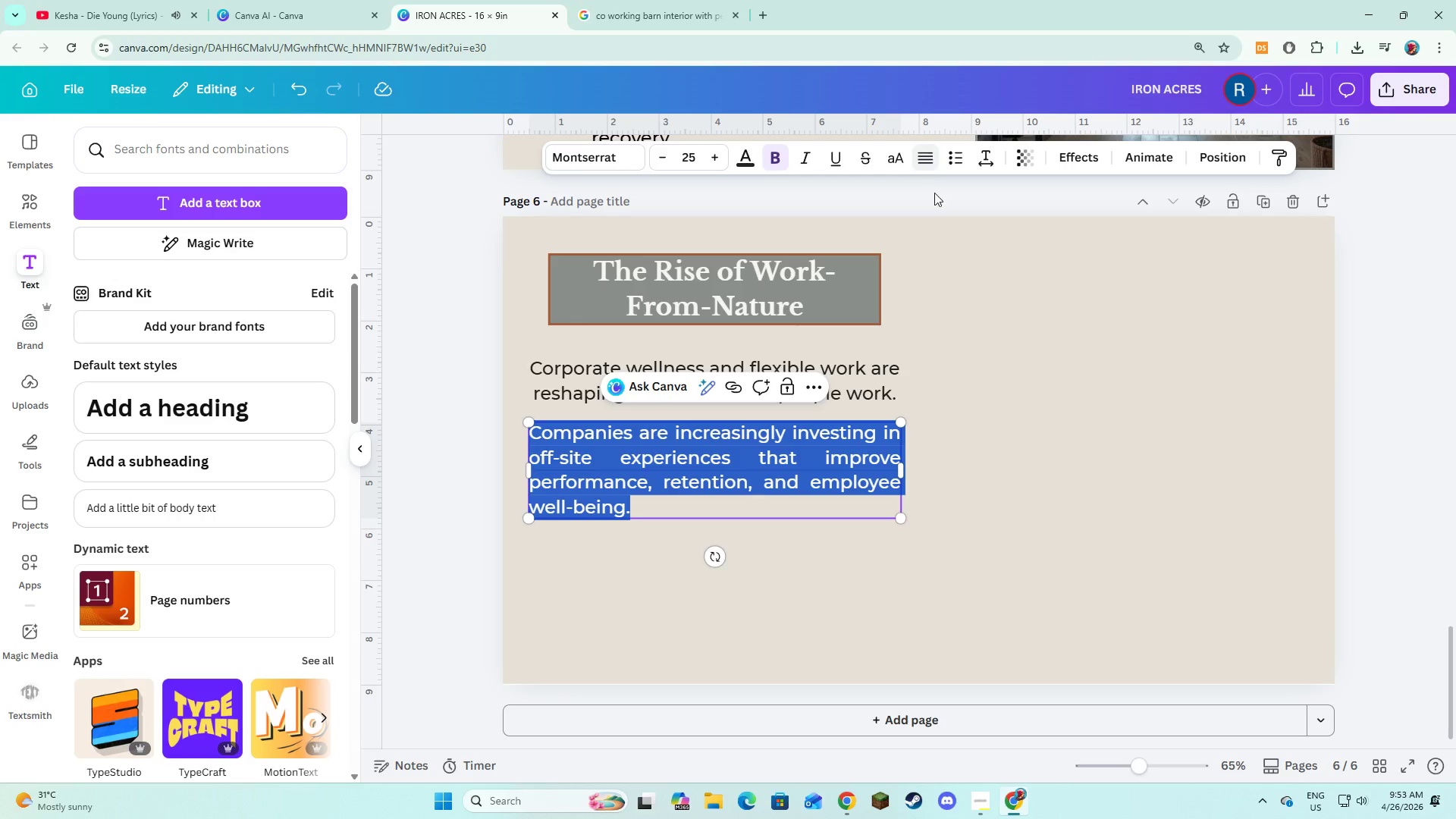 
double_click([951, 431])
 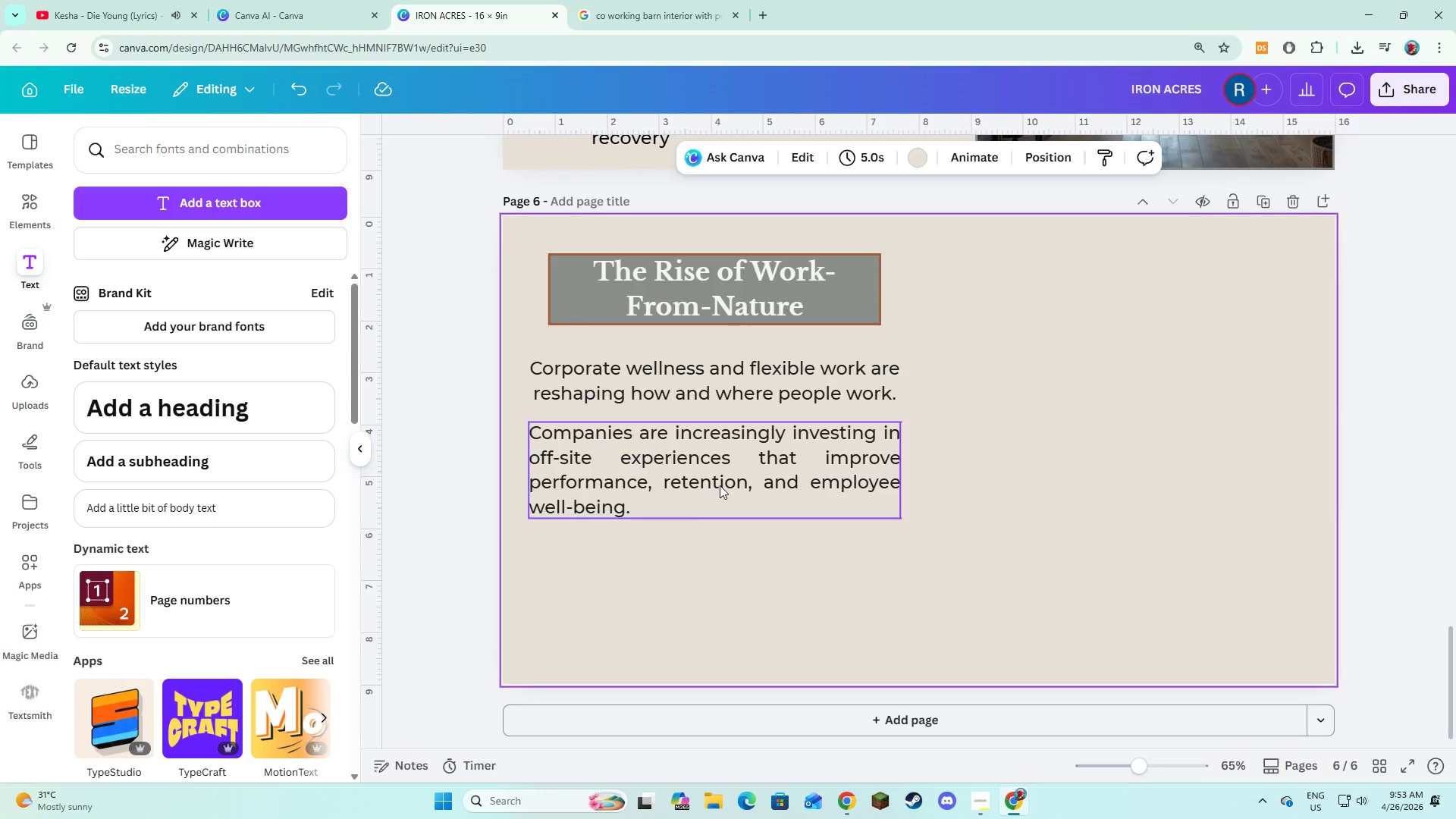 
left_click([720, 485])
 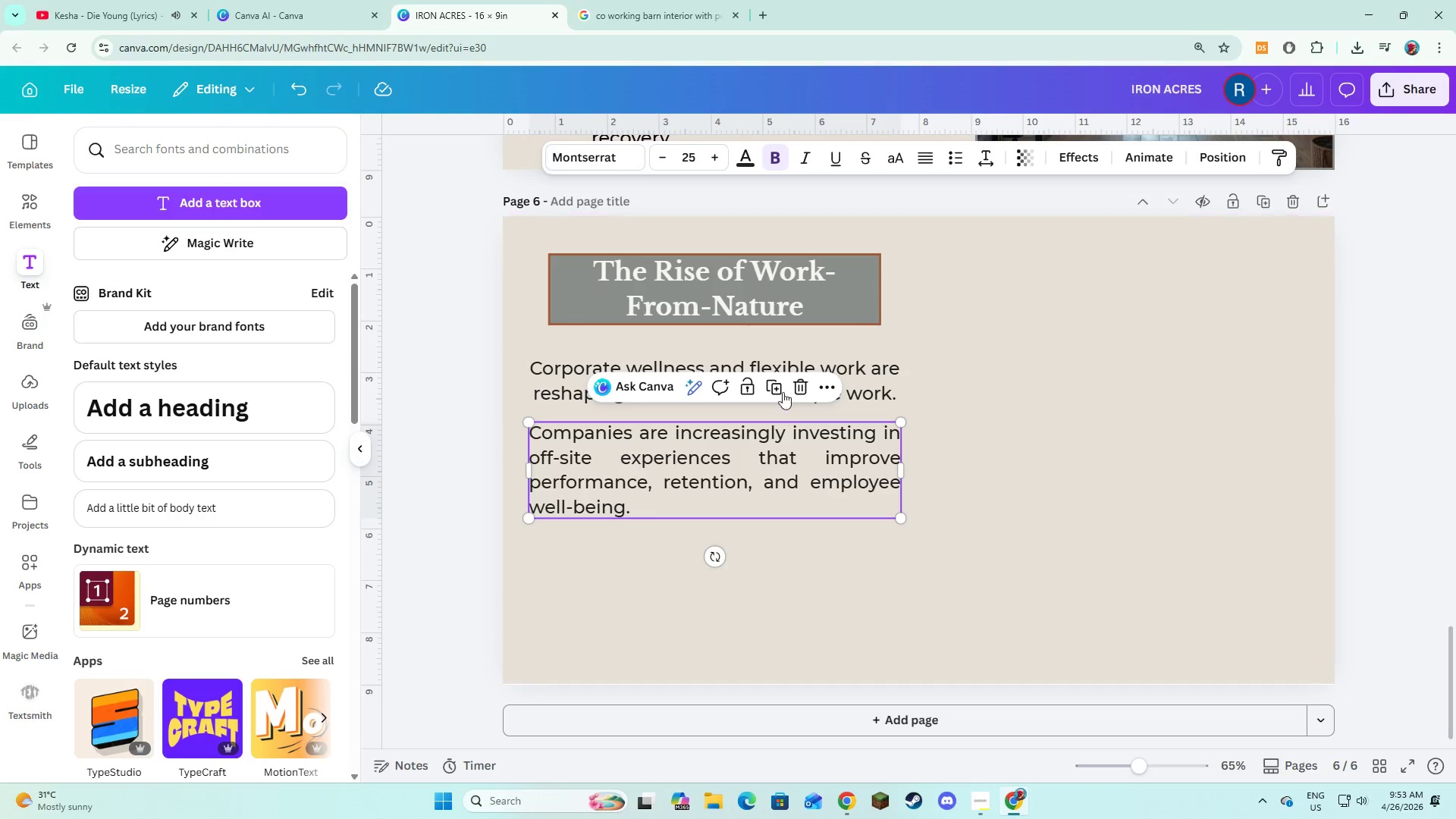 
left_click([773, 386])
 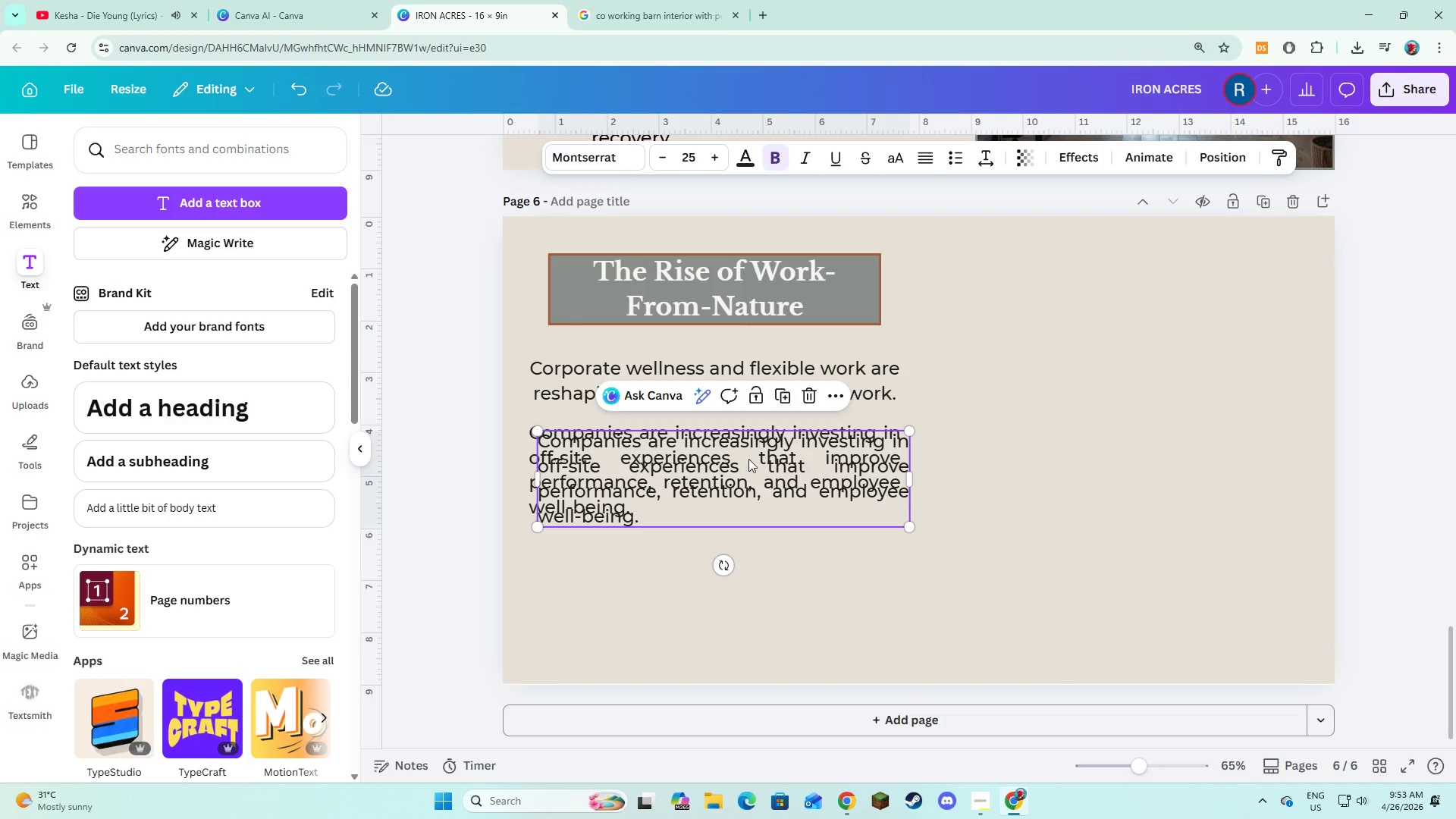 
left_click_drag(start_coordinate=[749, 468], to_coordinate=[742, 573])
 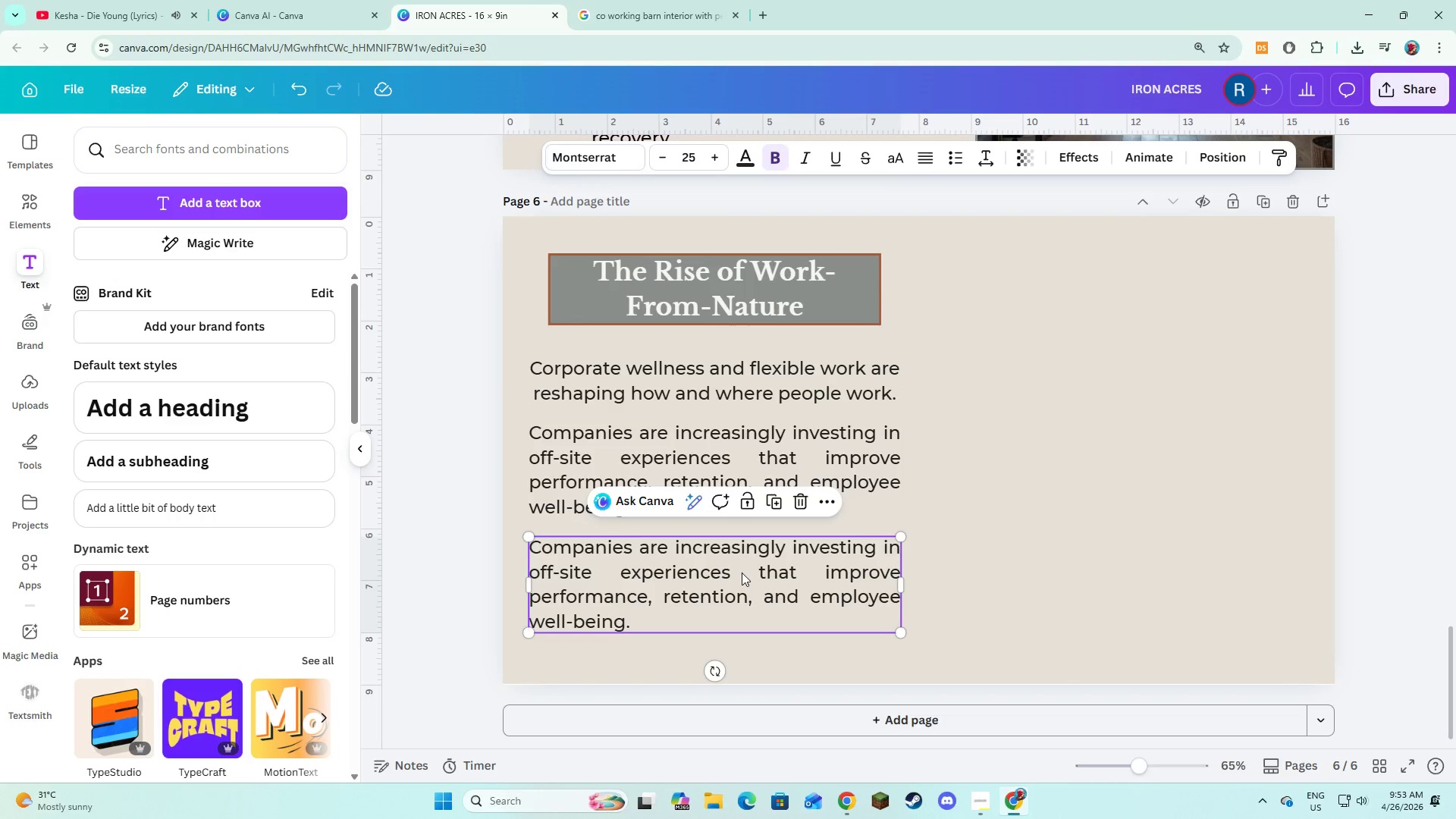 
left_click([742, 573])
 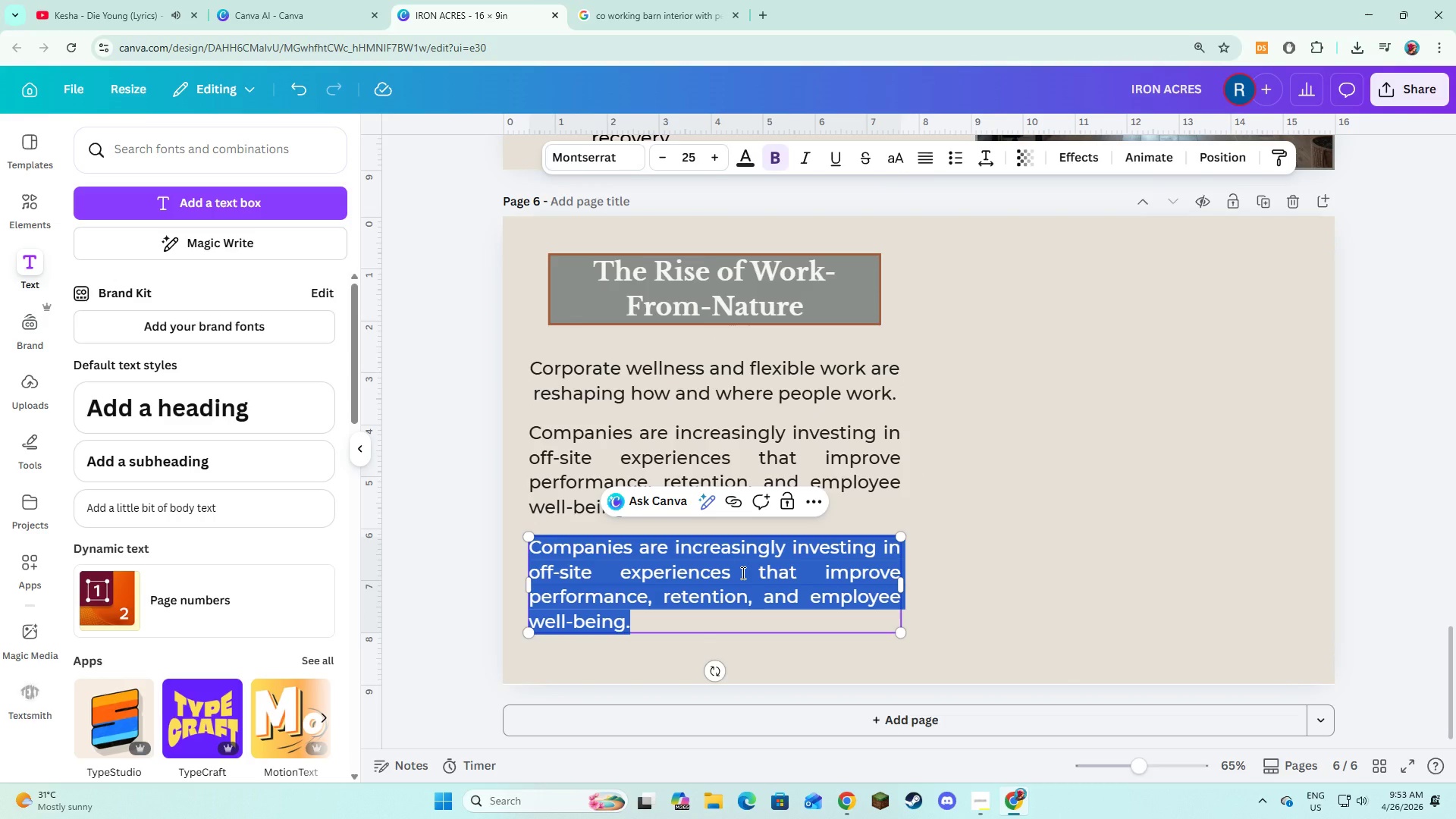 
type(t)
key(Backspace)
type(t)
key(Backspace)
type(This shift is creating a fast-growin )
key(Backspace)
type(g )
 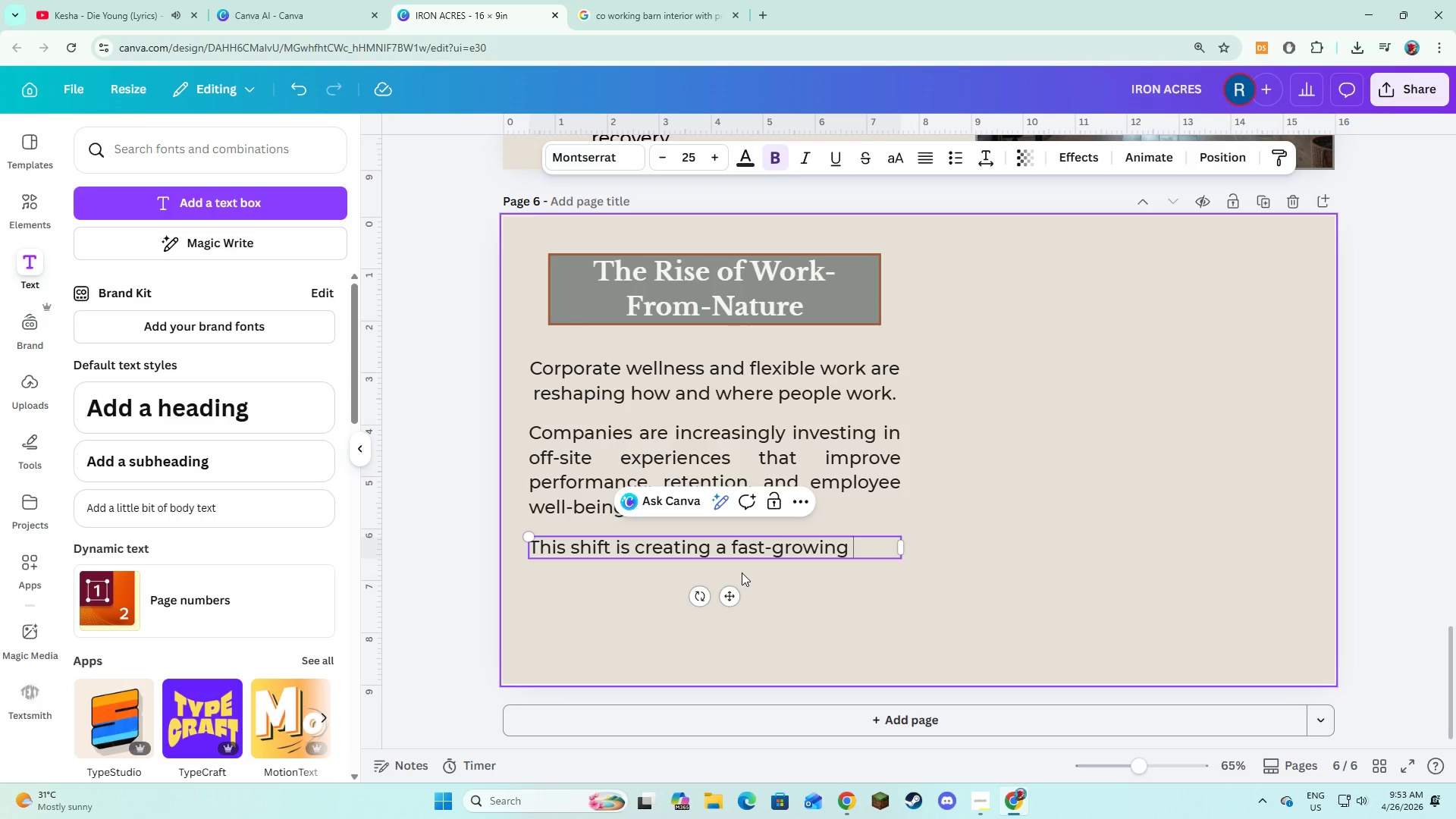 
wait(10.52)
 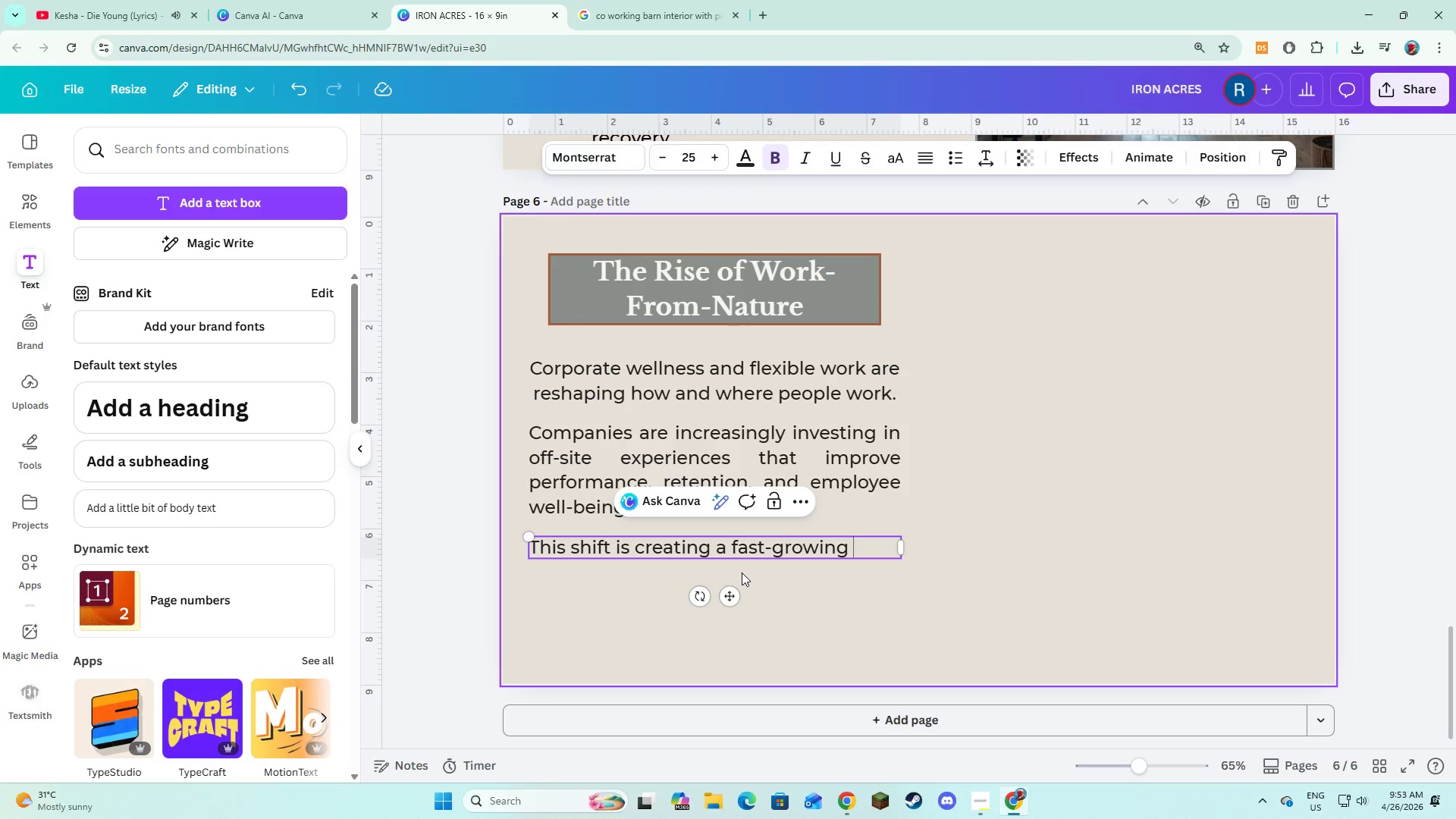 
type(demand fr)
key(Backspace)
type(or environment )
key(Backspace)
type(s that combine productivity with restoration.)
 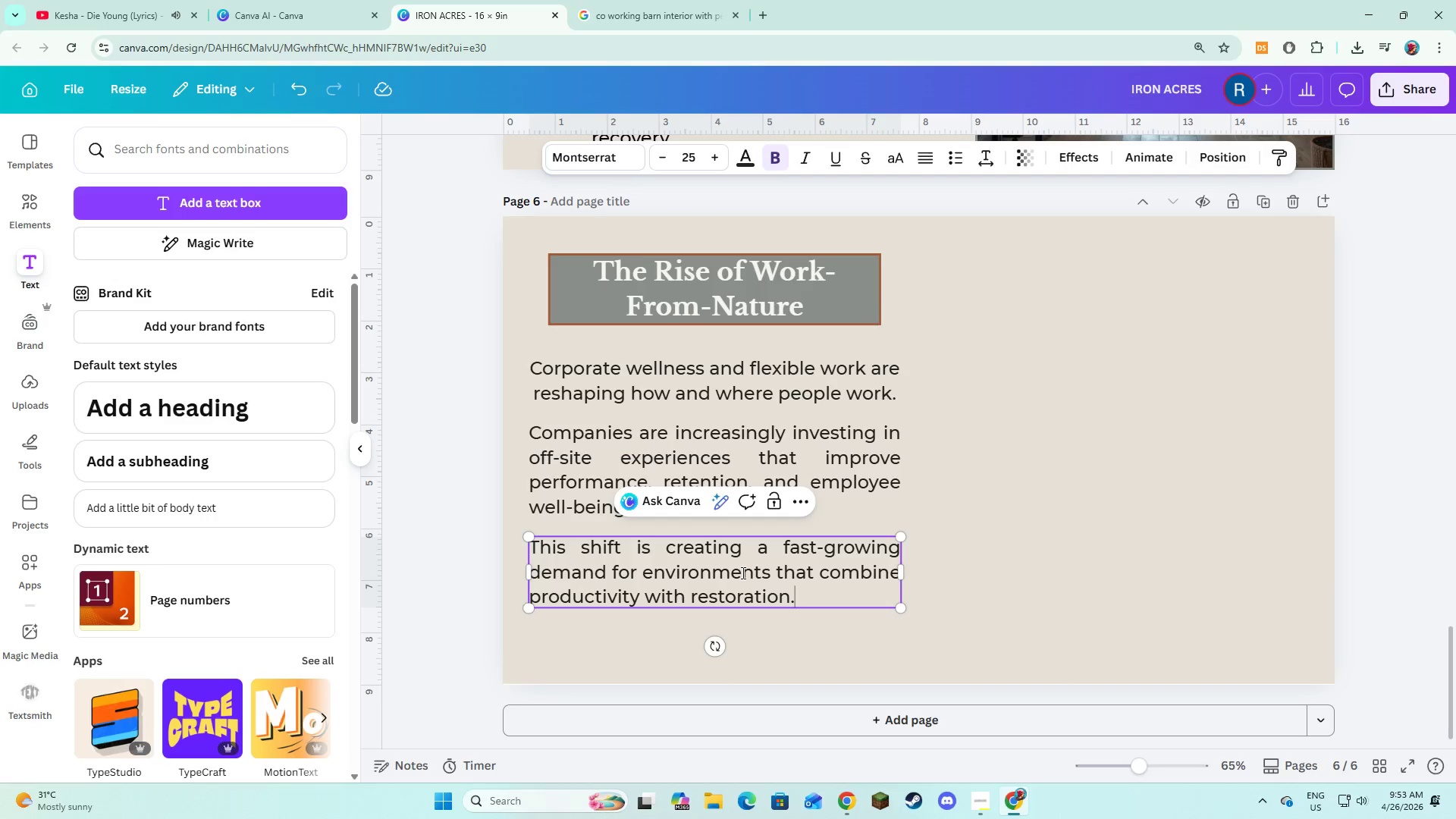 
left_click([1108, 579])
 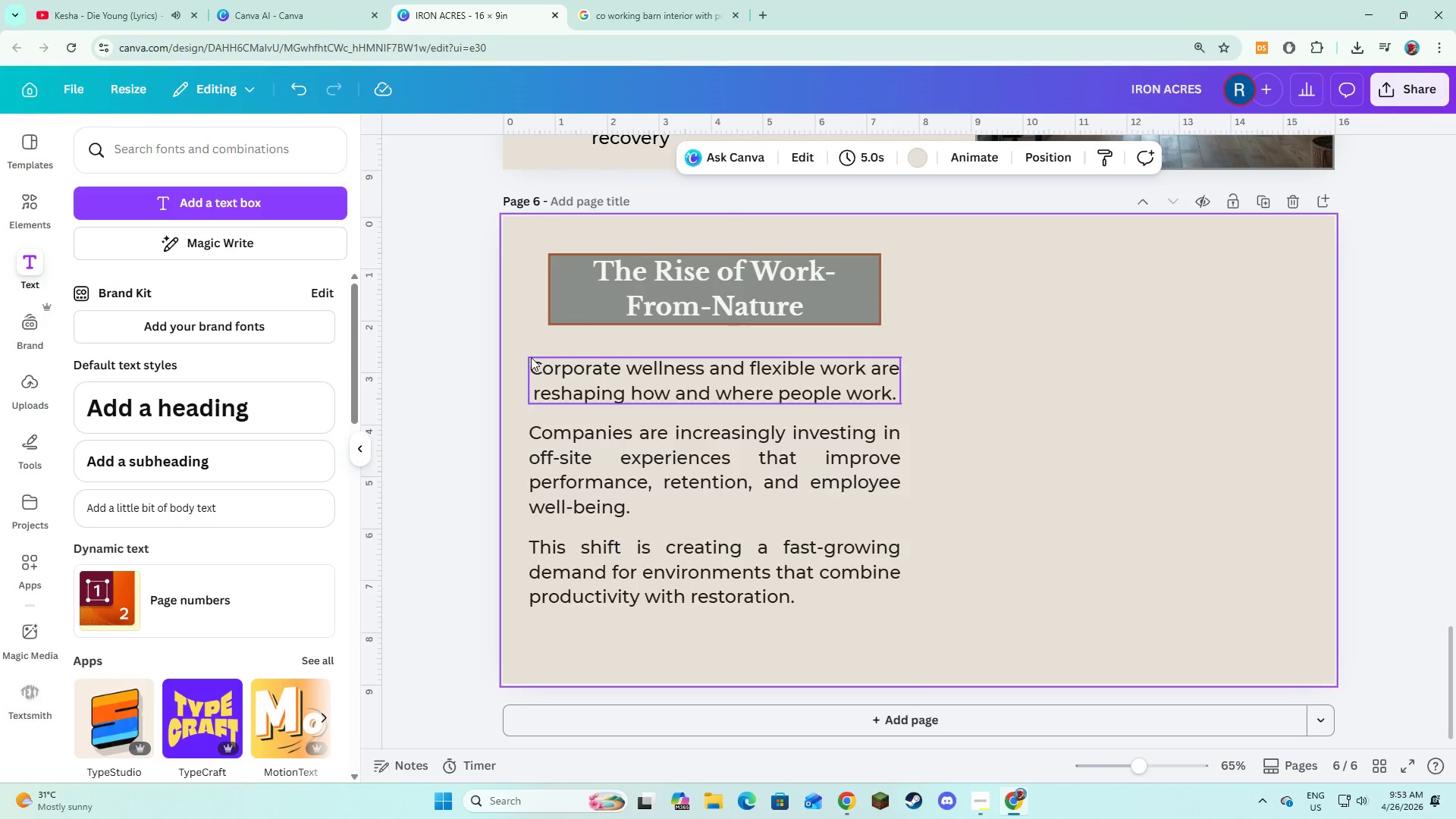 
left_click_drag(start_coordinate=[533, 342], to_coordinate=[587, 568])
 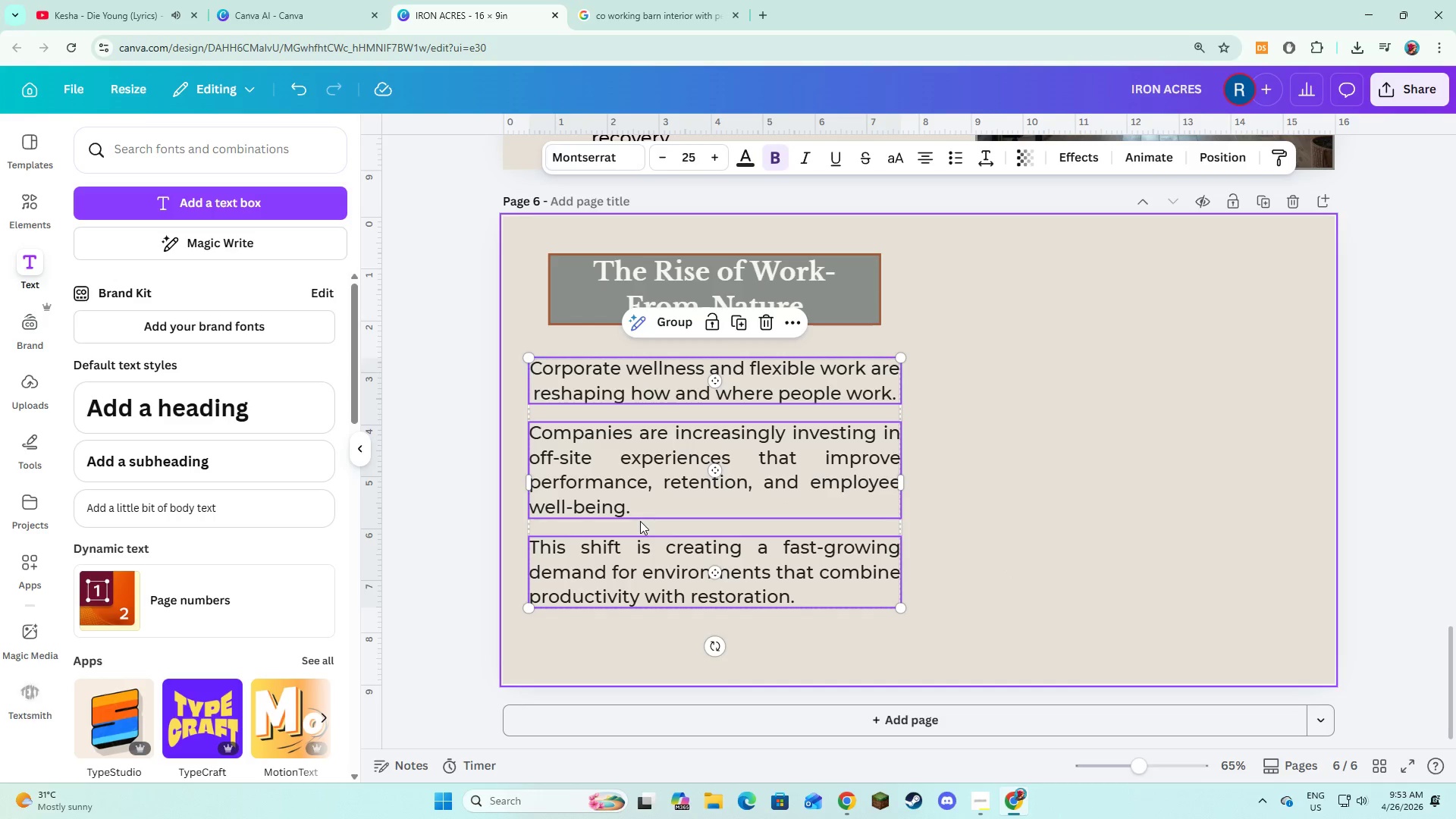 
left_click_drag(start_coordinate=[639, 521], to_coordinate=[641, 534])
 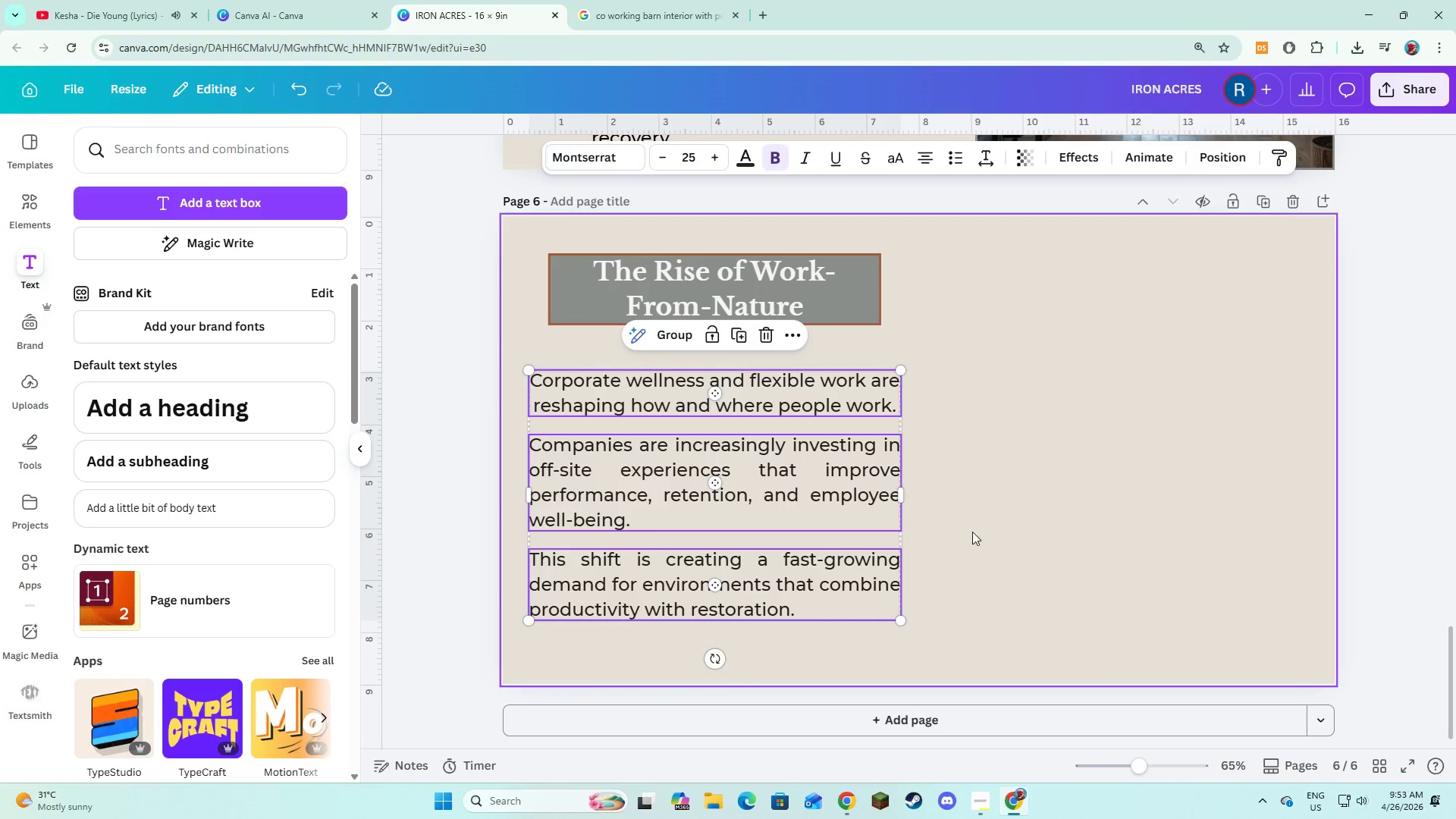 
left_click([972, 532])
 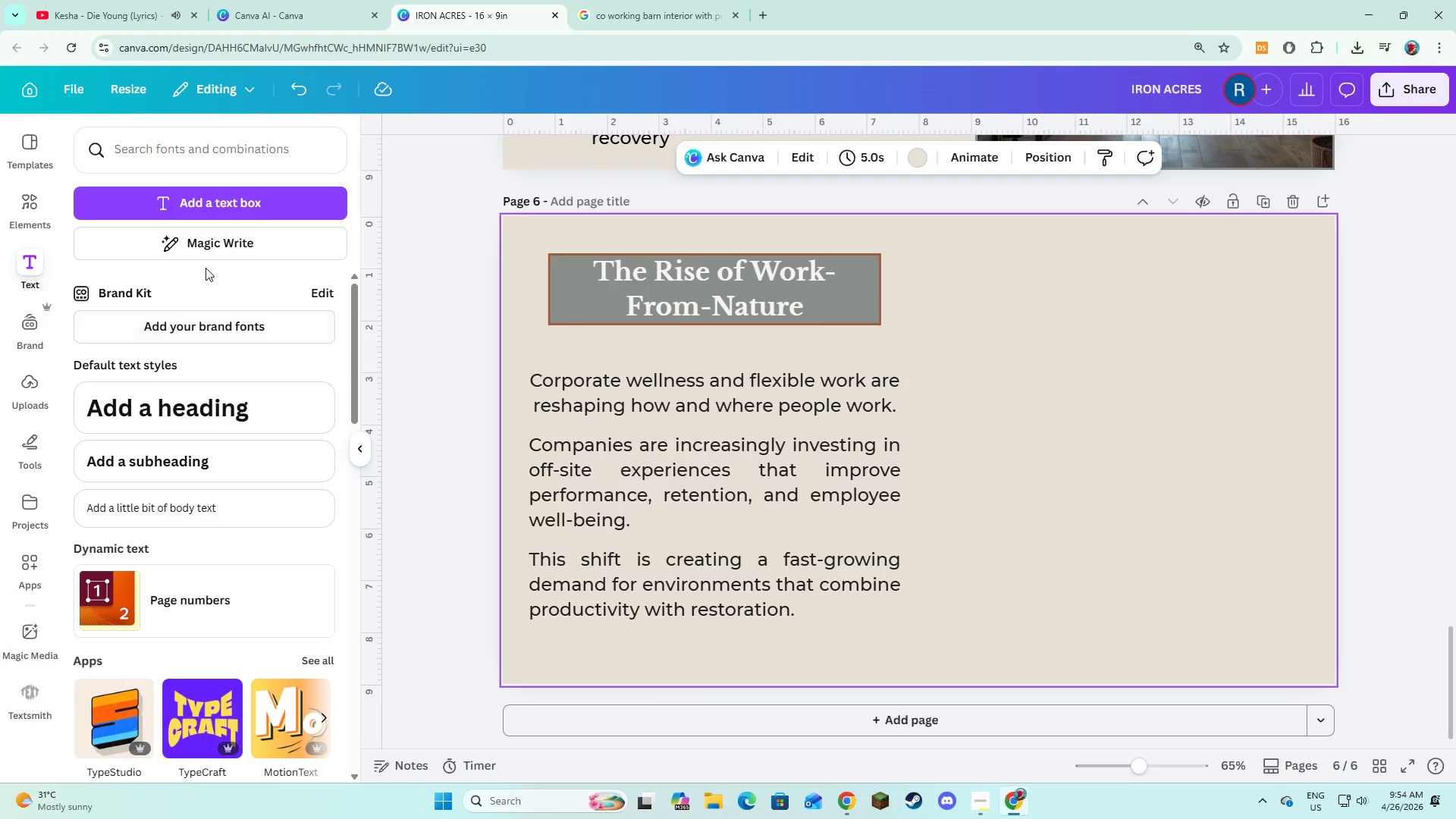 
left_click([43, 201])
 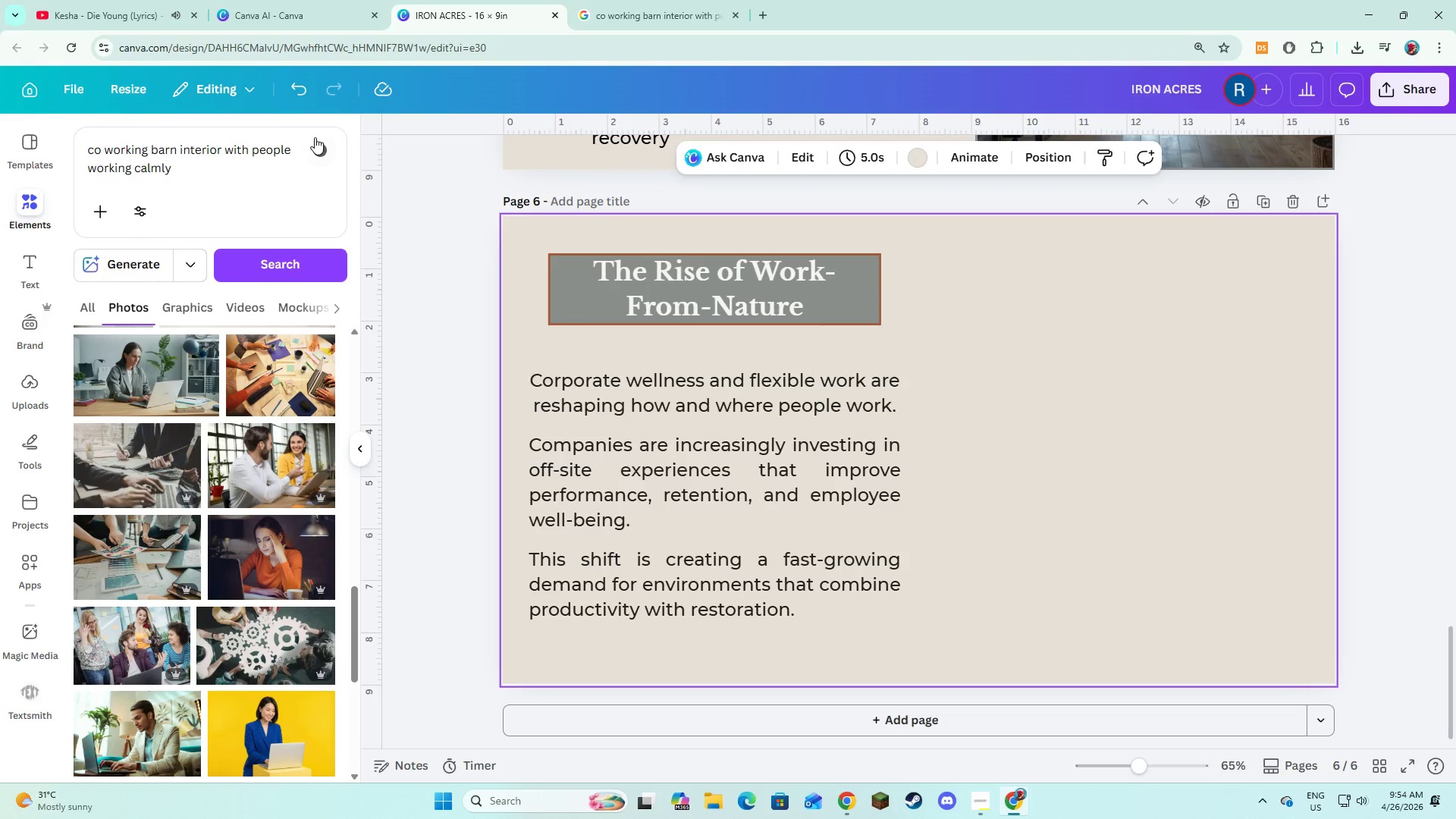 
left_click([326, 154])
 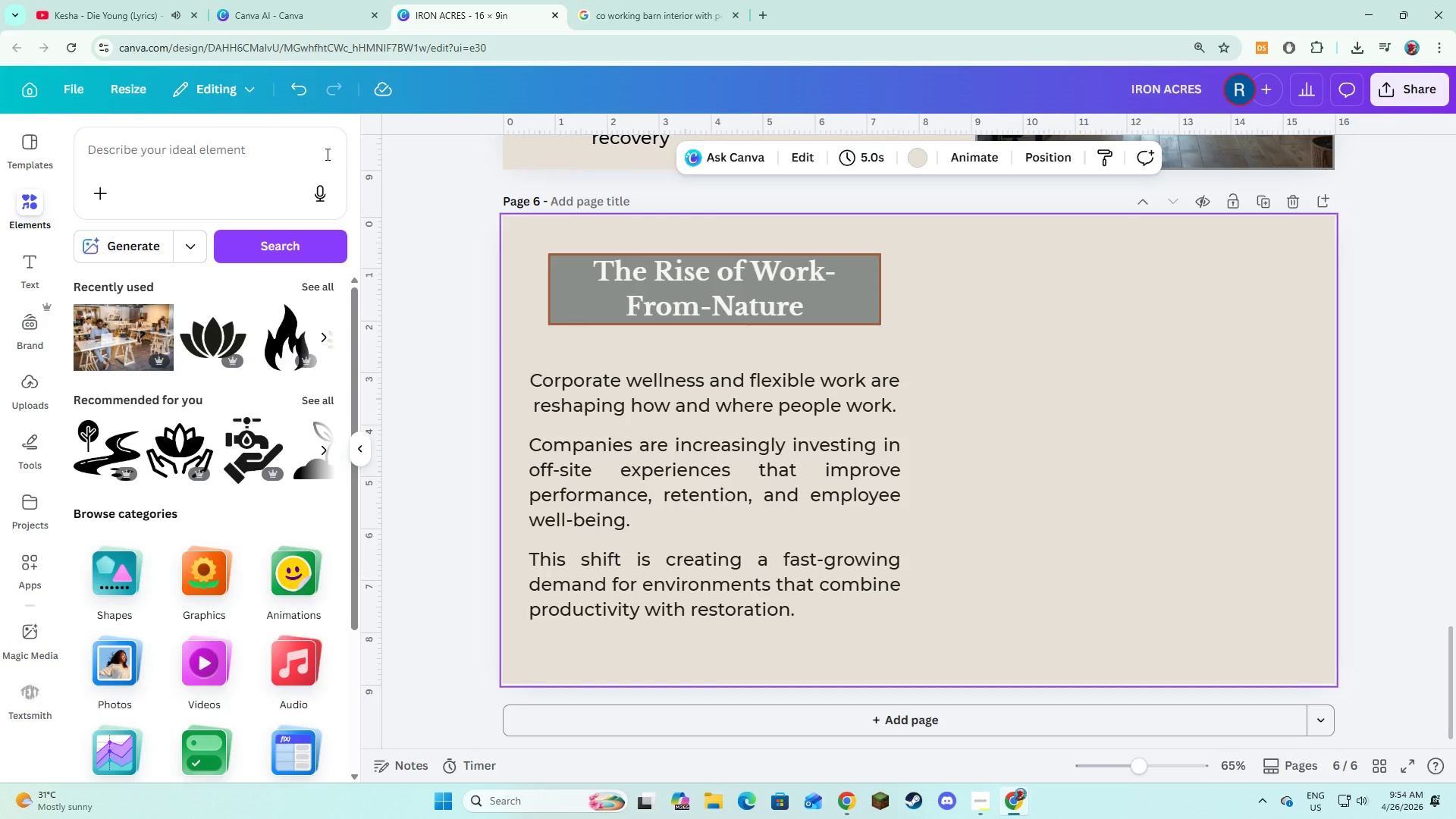 
wait(16.72)
 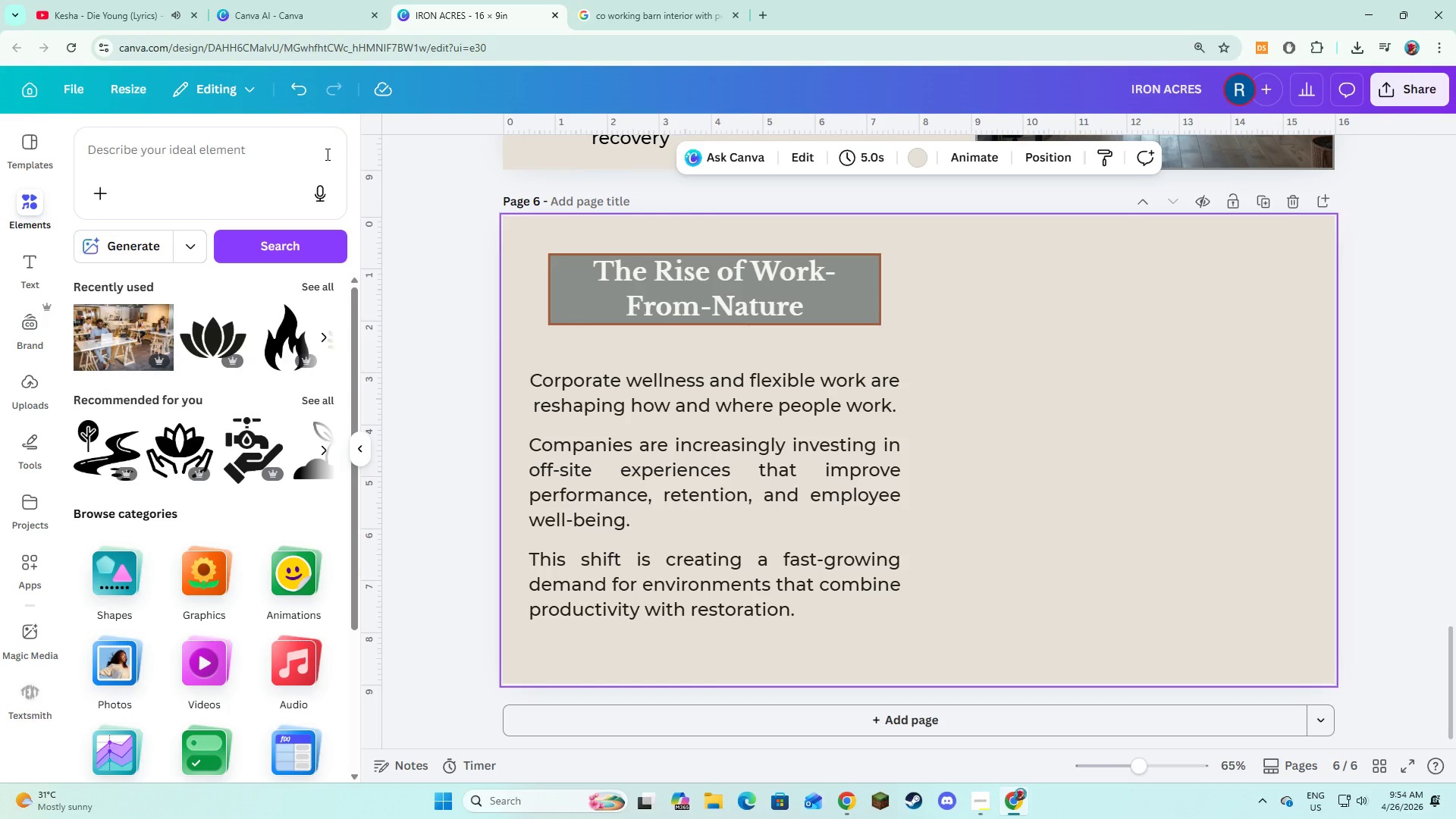 
left_click_drag(start_coordinate=[103, 171], to_coordinate=[103, 179])
 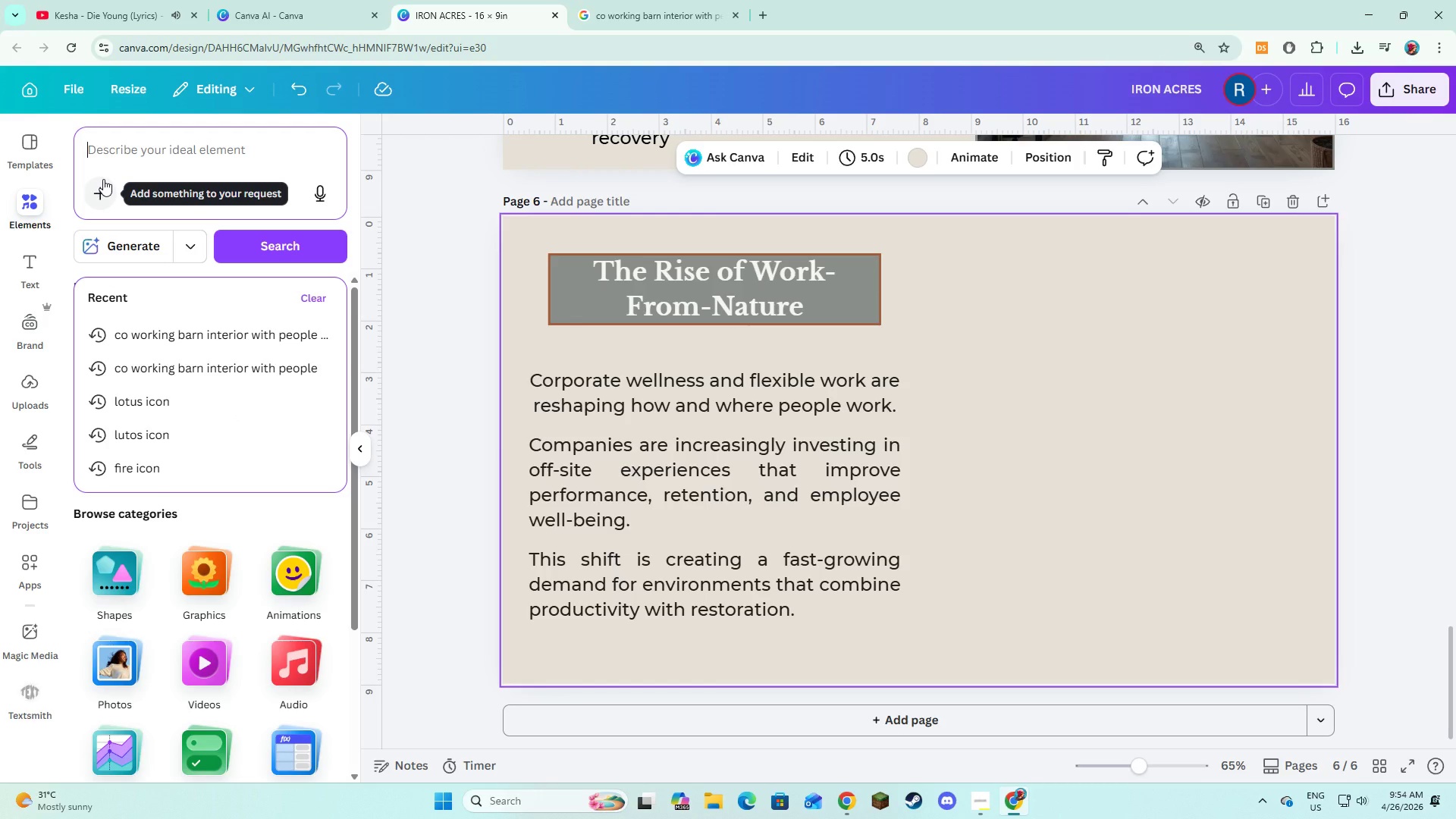 
type(line chart)
 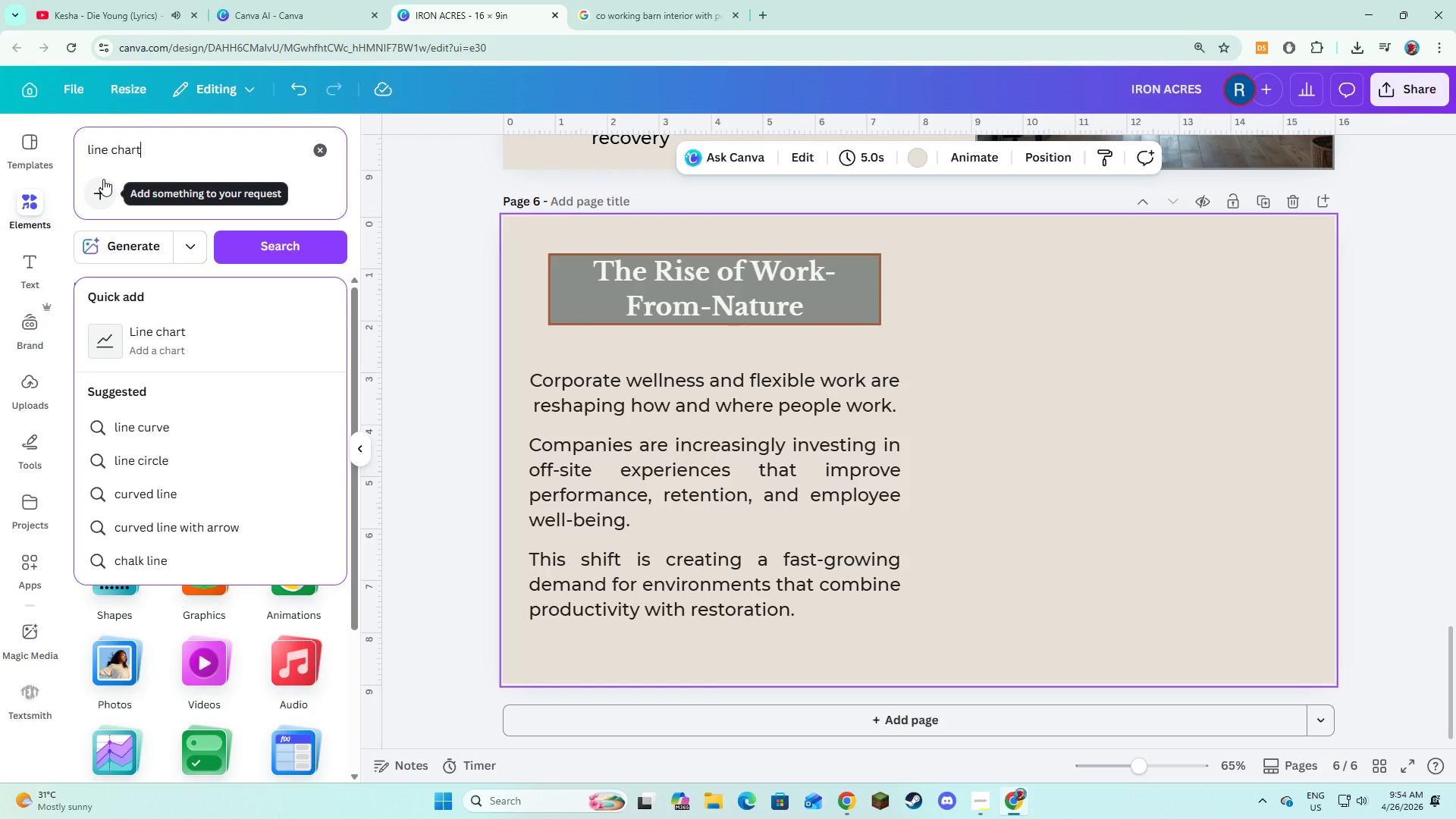 
key(Enter)
 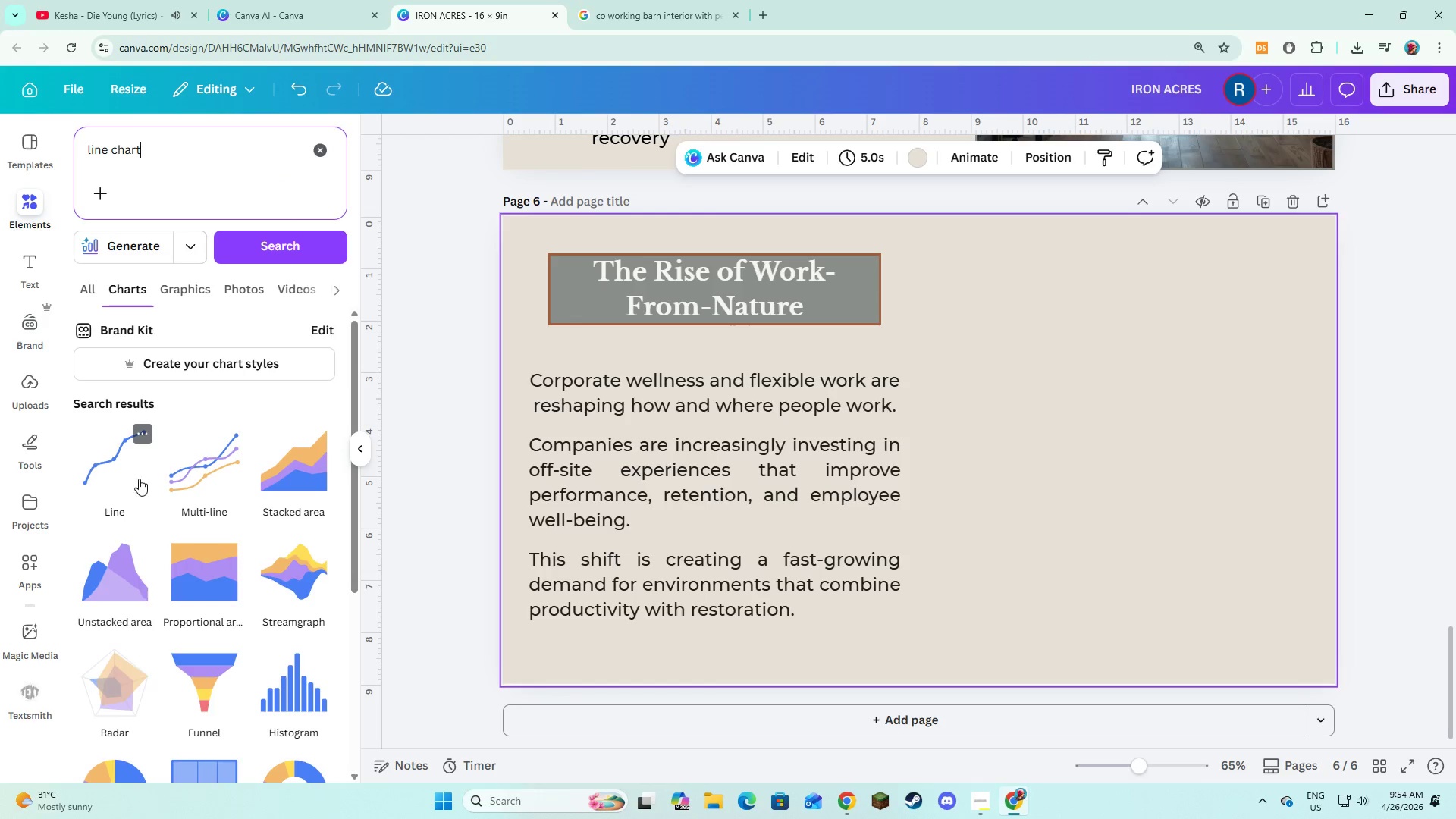 
left_click([123, 472])
 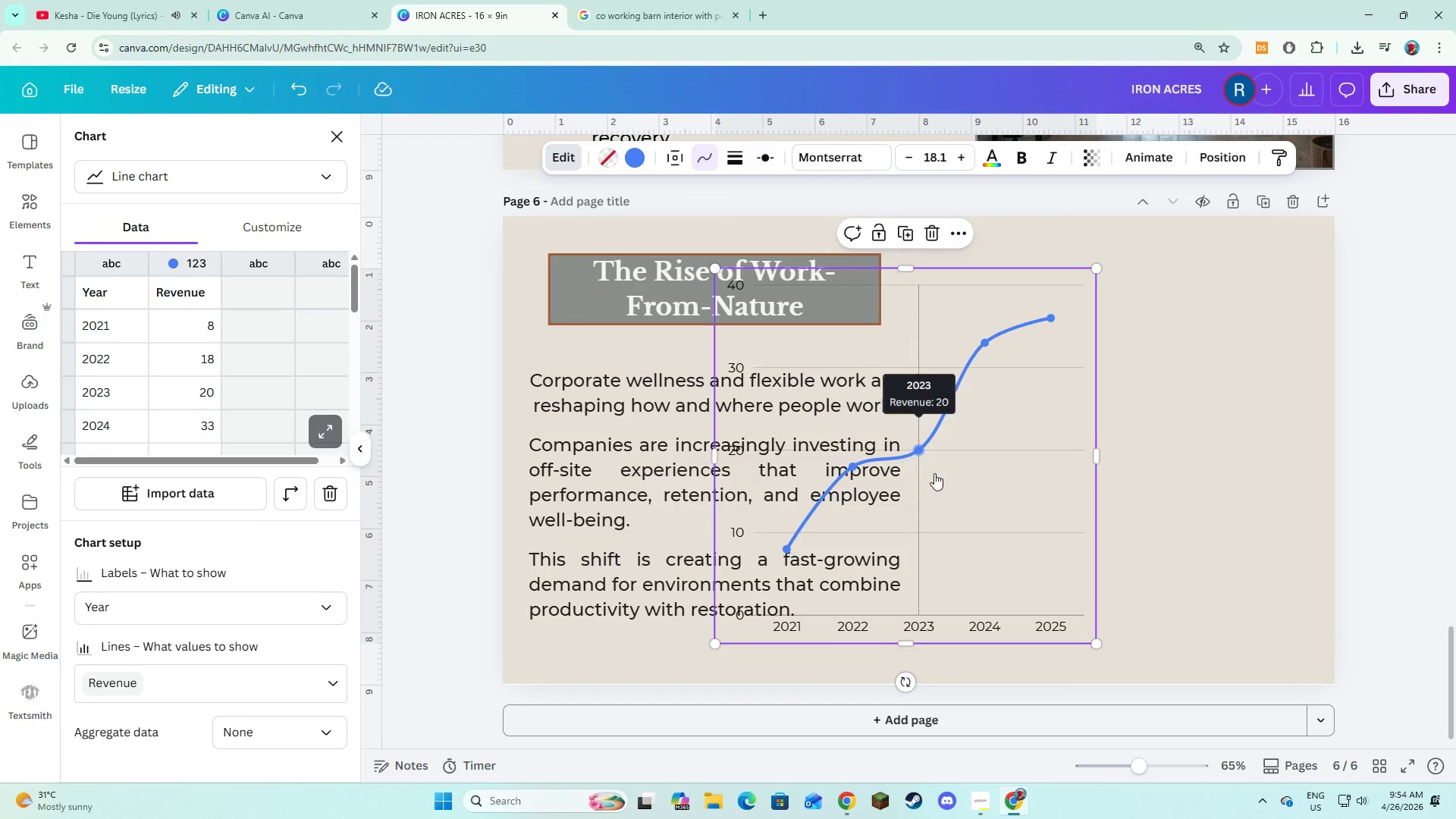 
left_click_drag(start_coordinate=[949, 482], to_coordinate=[1146, 482])
 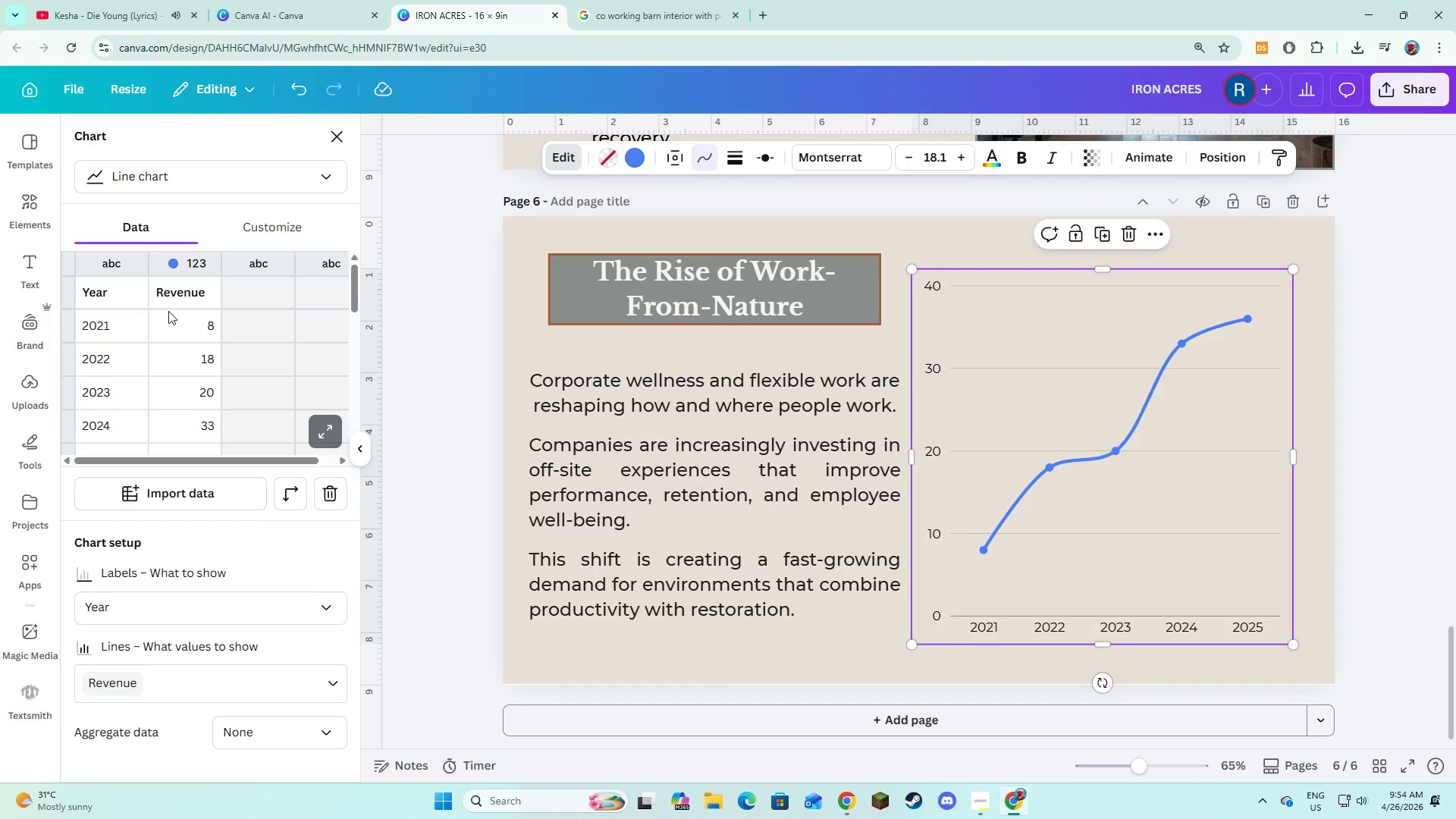 
left_click([173, 296])
 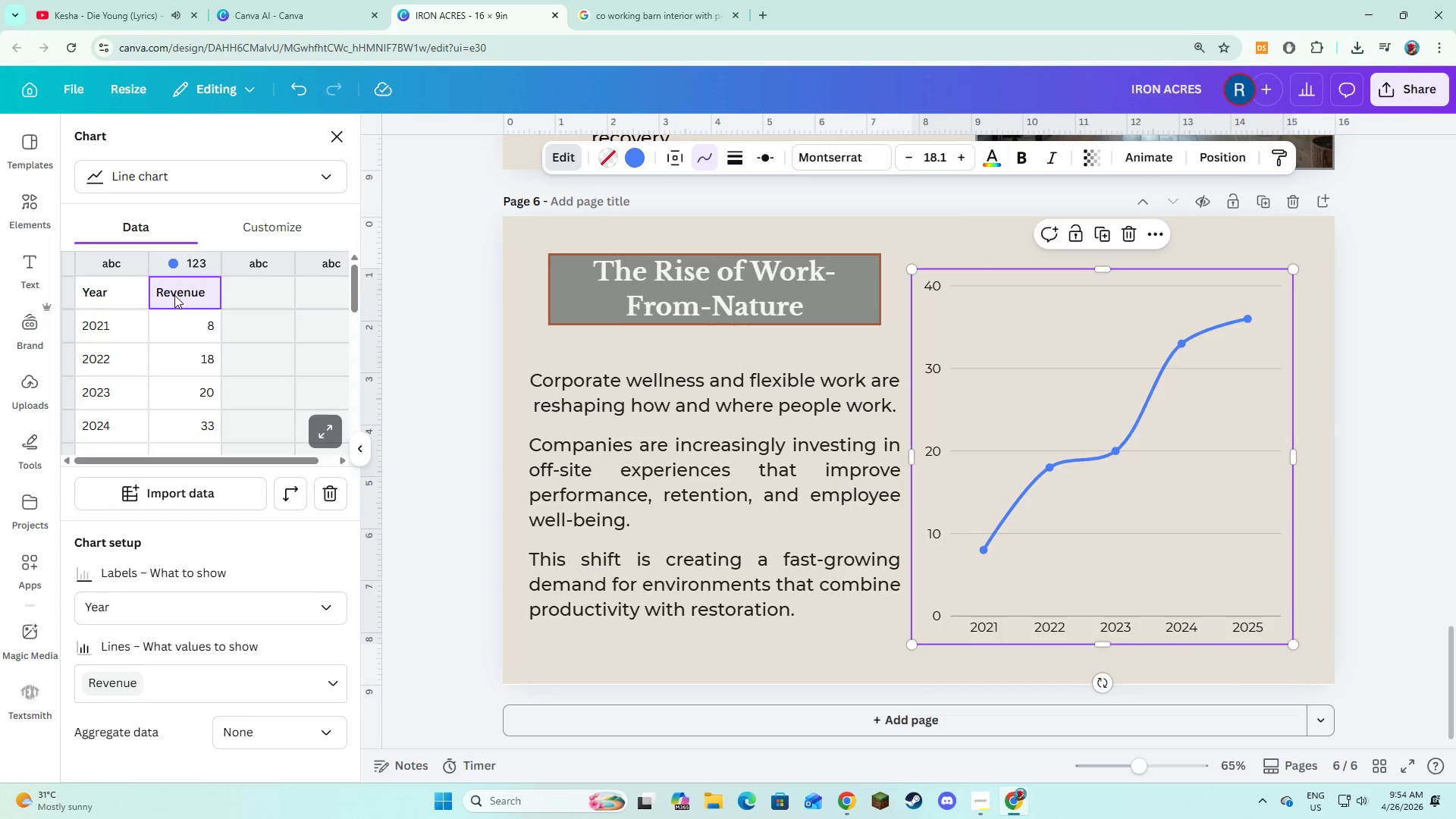 
type(Corporate Retreat Spend)
 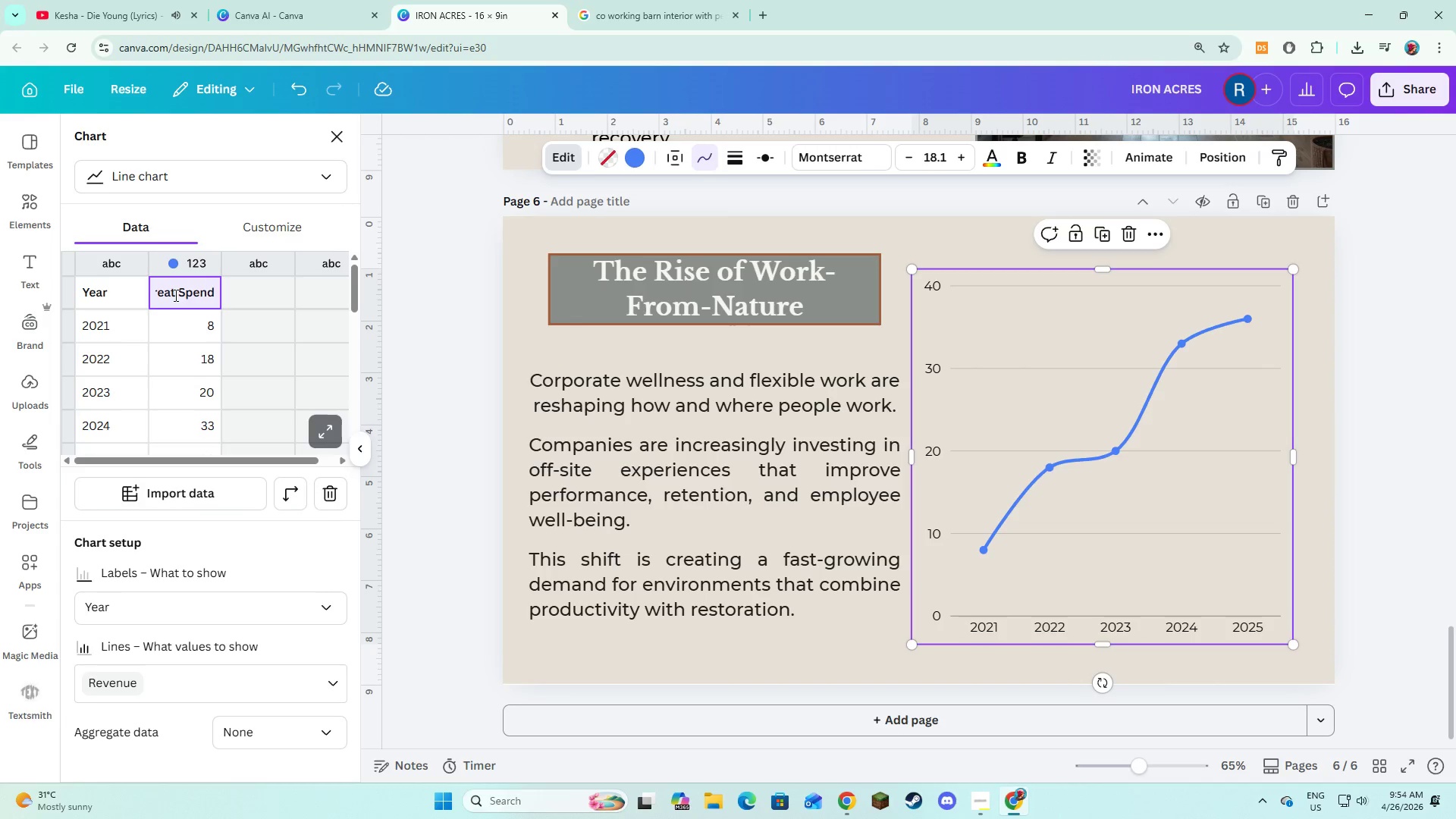 
key(Enter)
 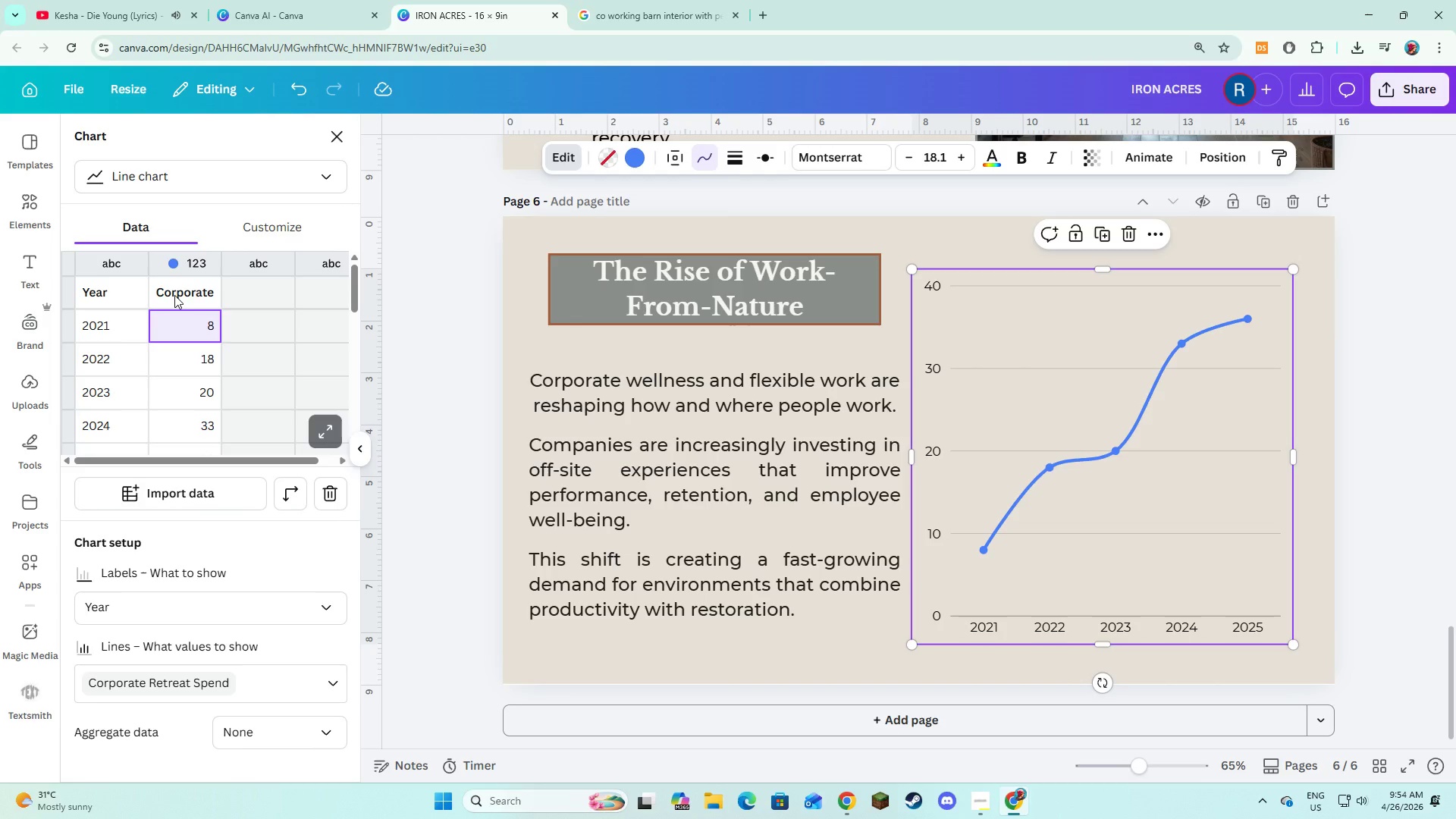 
key(ArrowUp)
 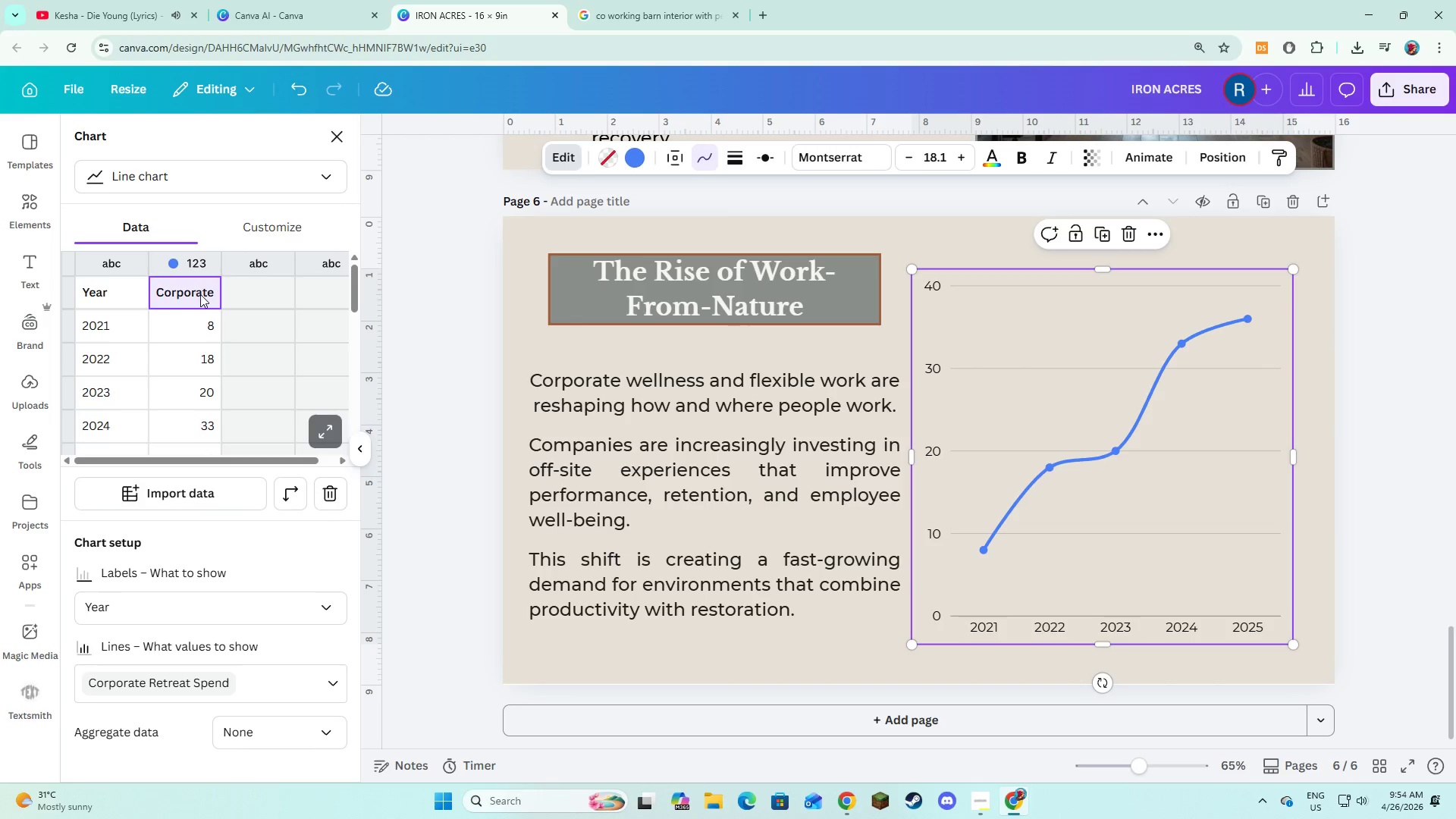 
double_click([203, 294])
 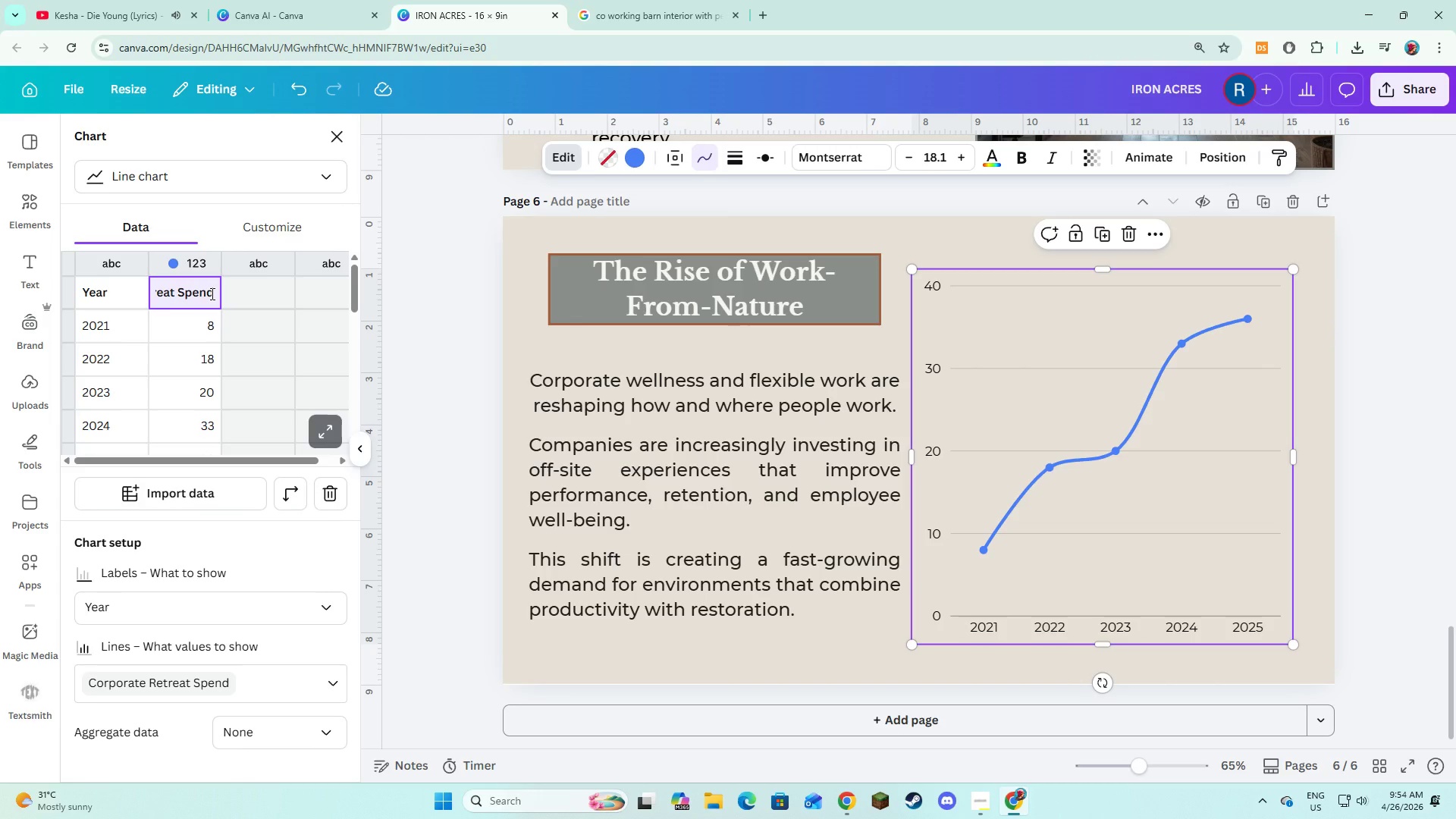 
type( ($B))
 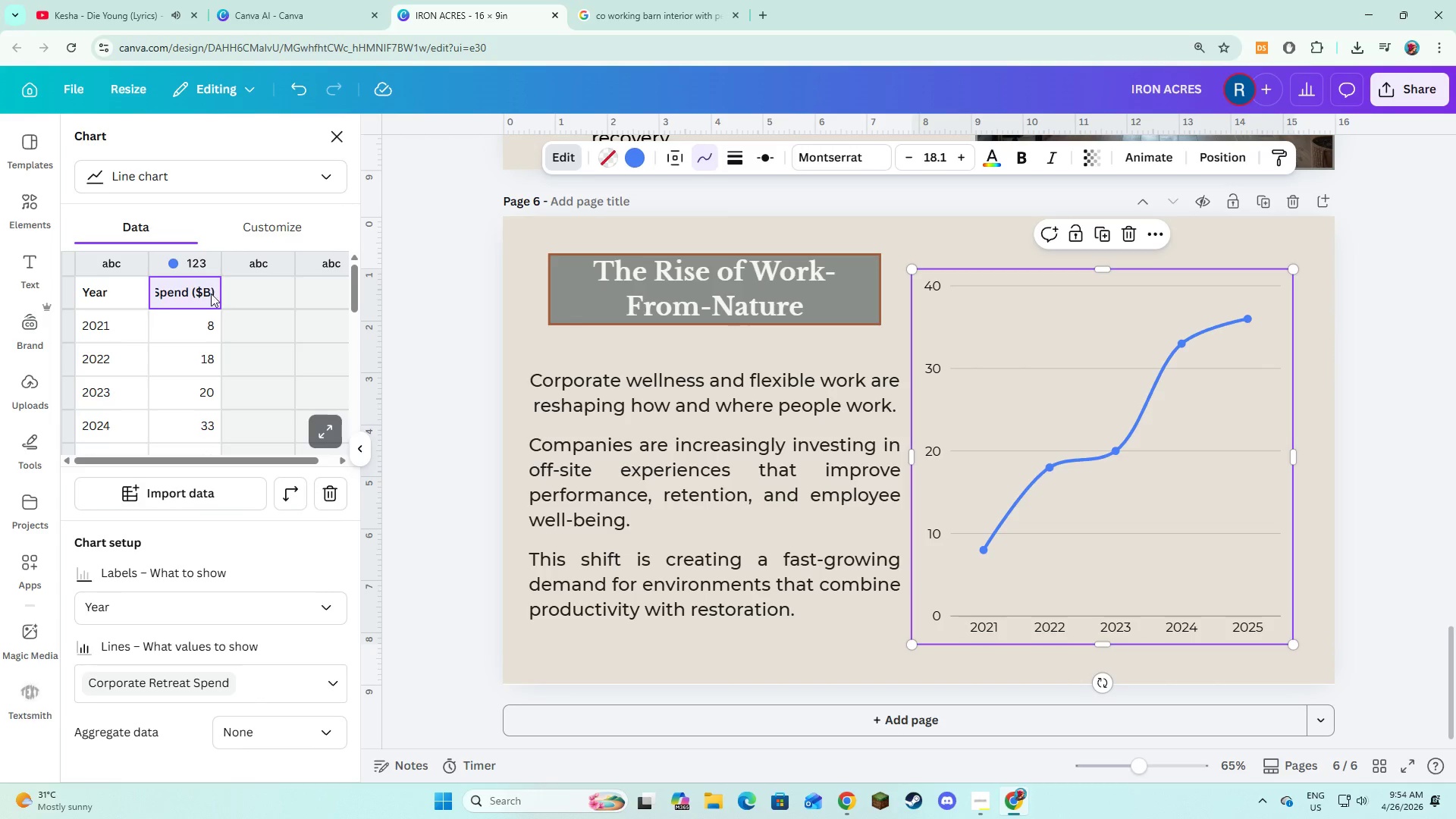 
 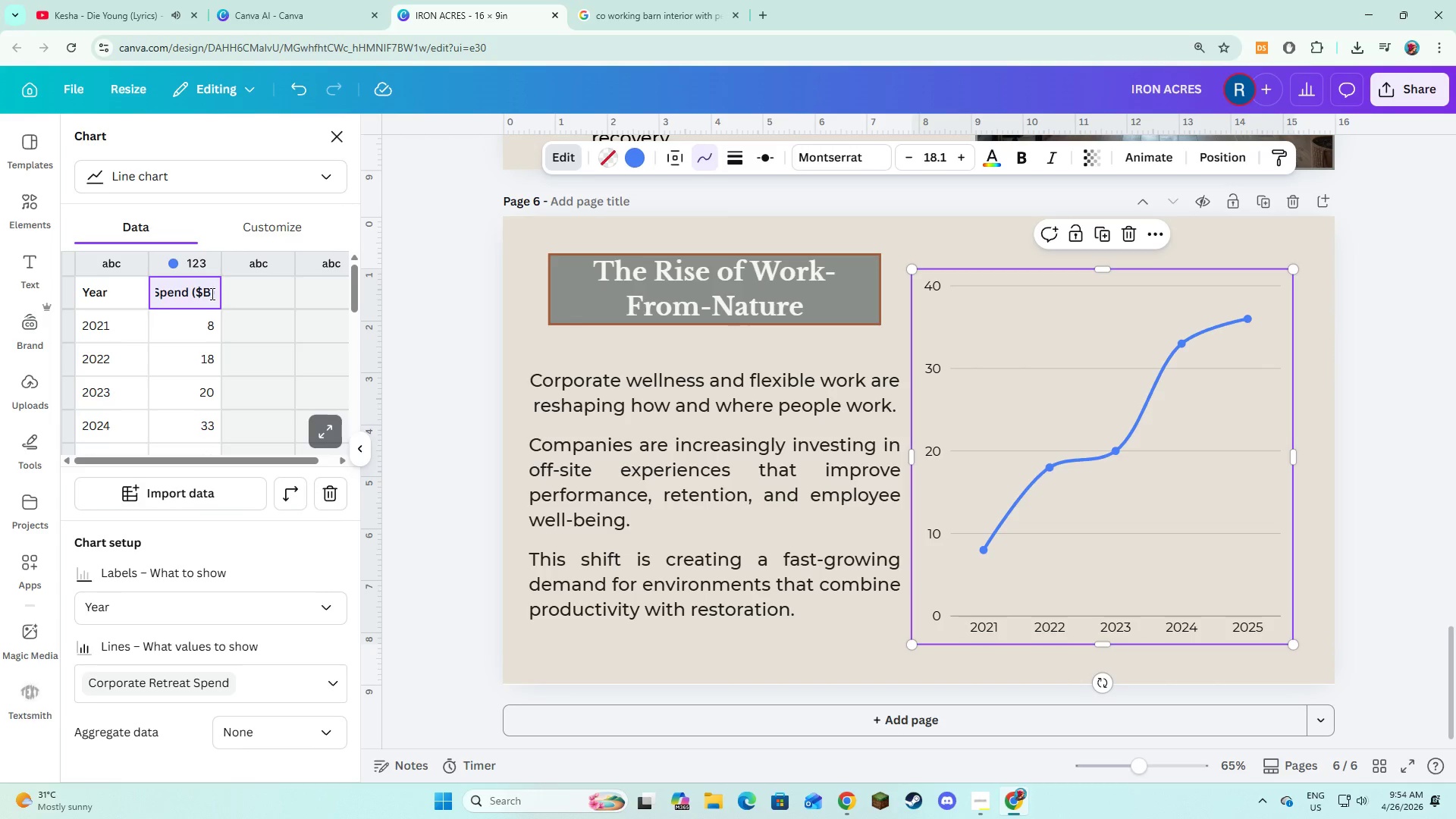 
key(Enter)
 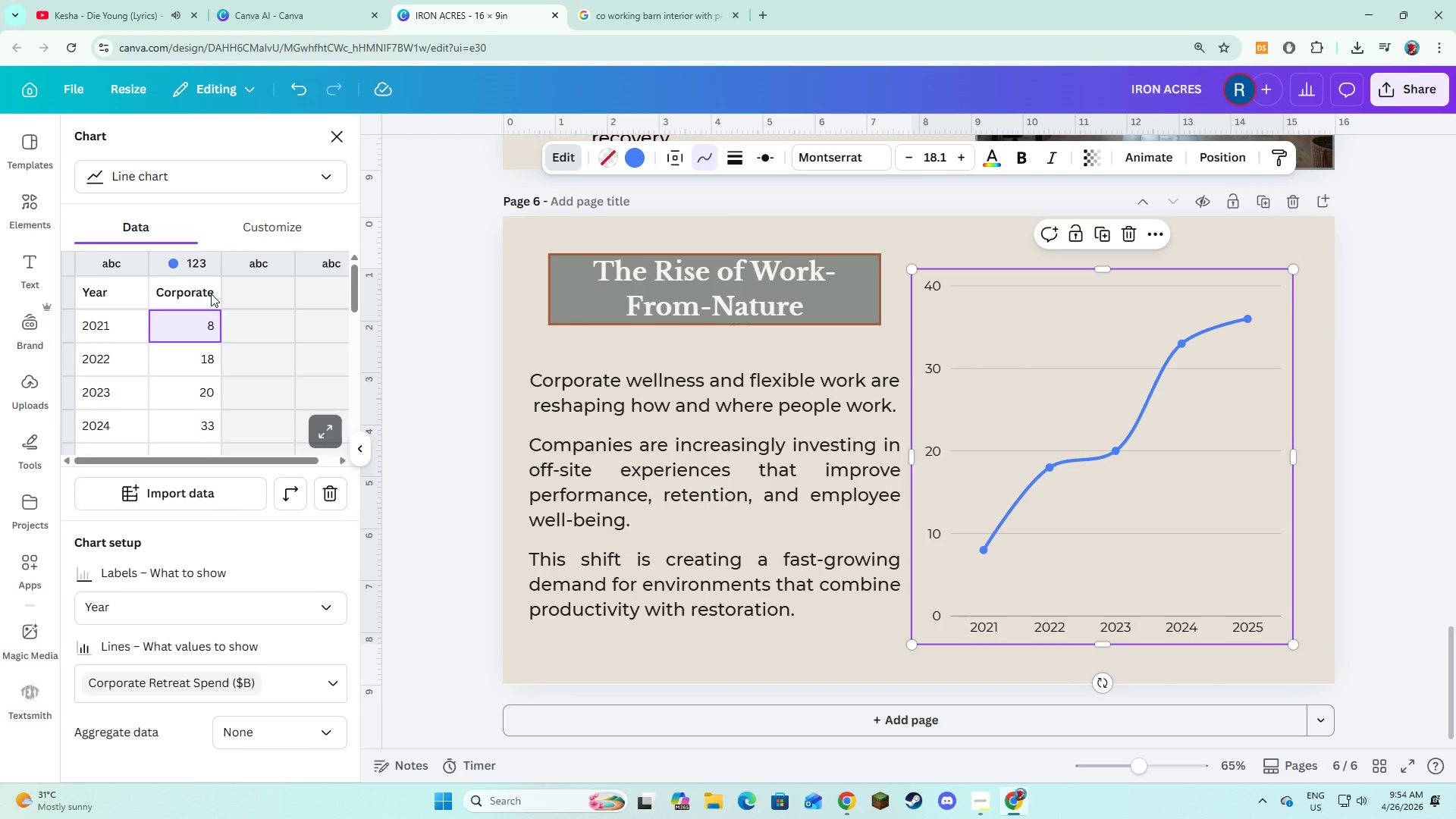 
key(Numpad1)
 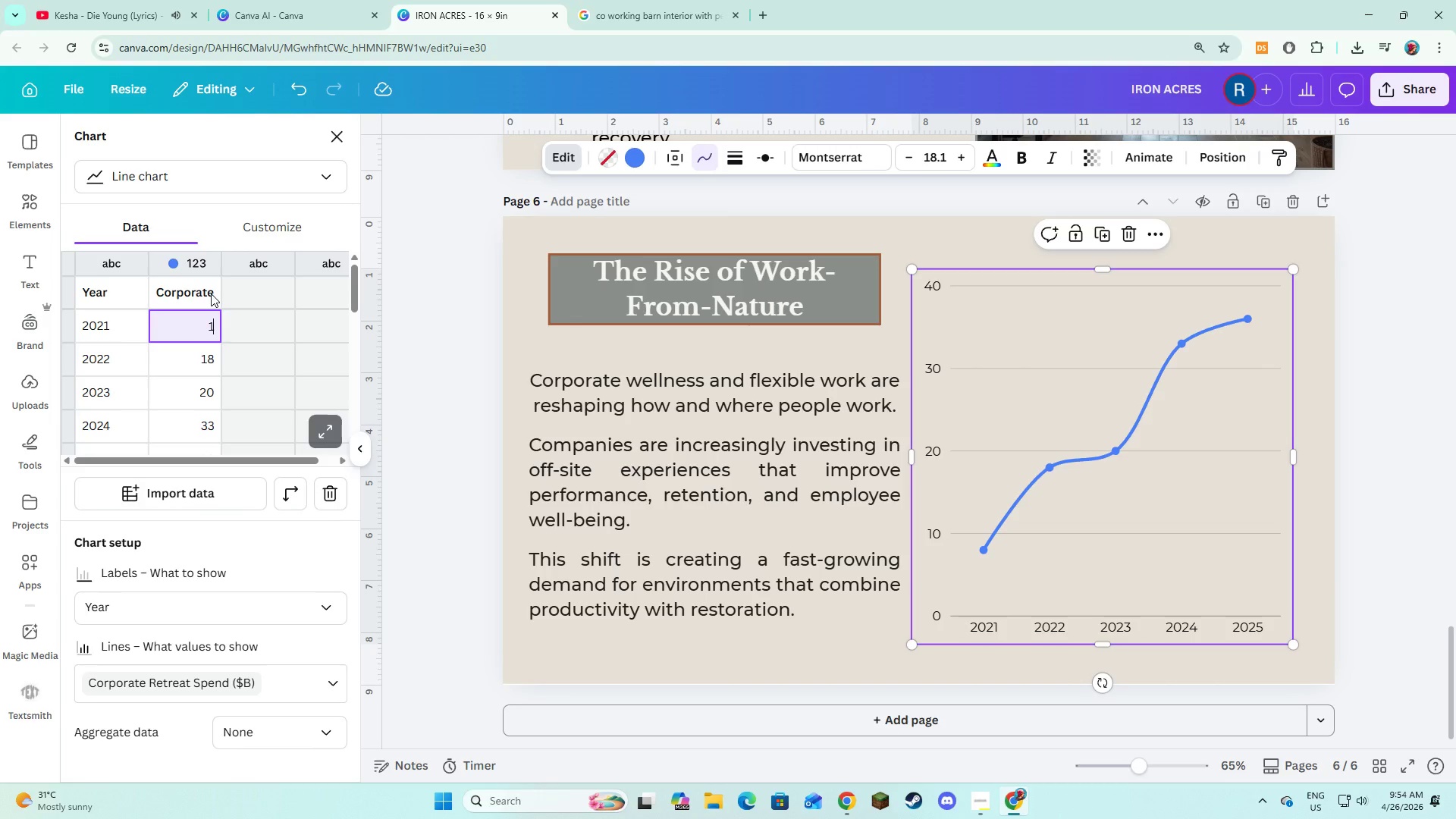 
key(Numpad8)
 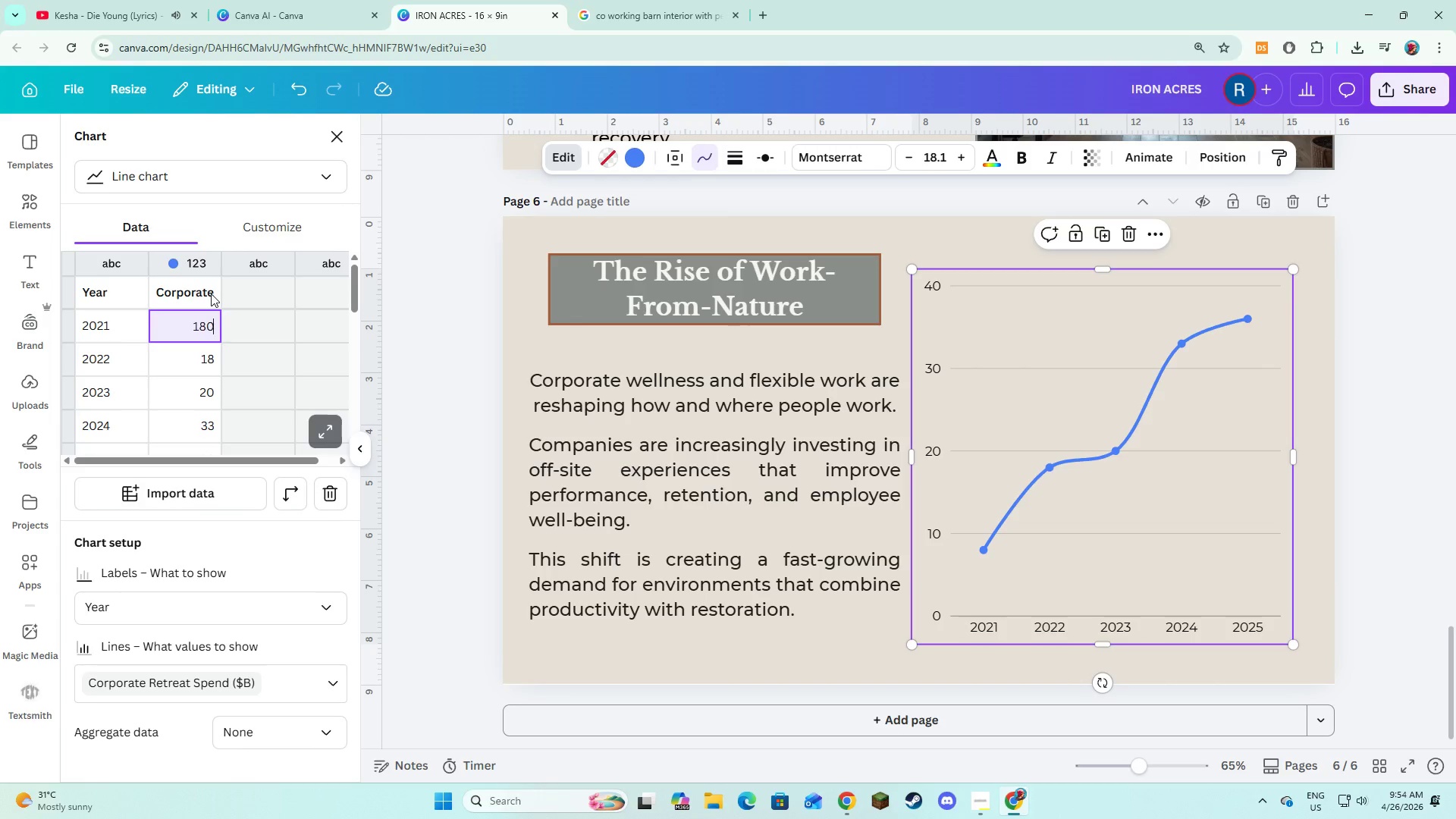 
key(Numpad0)
 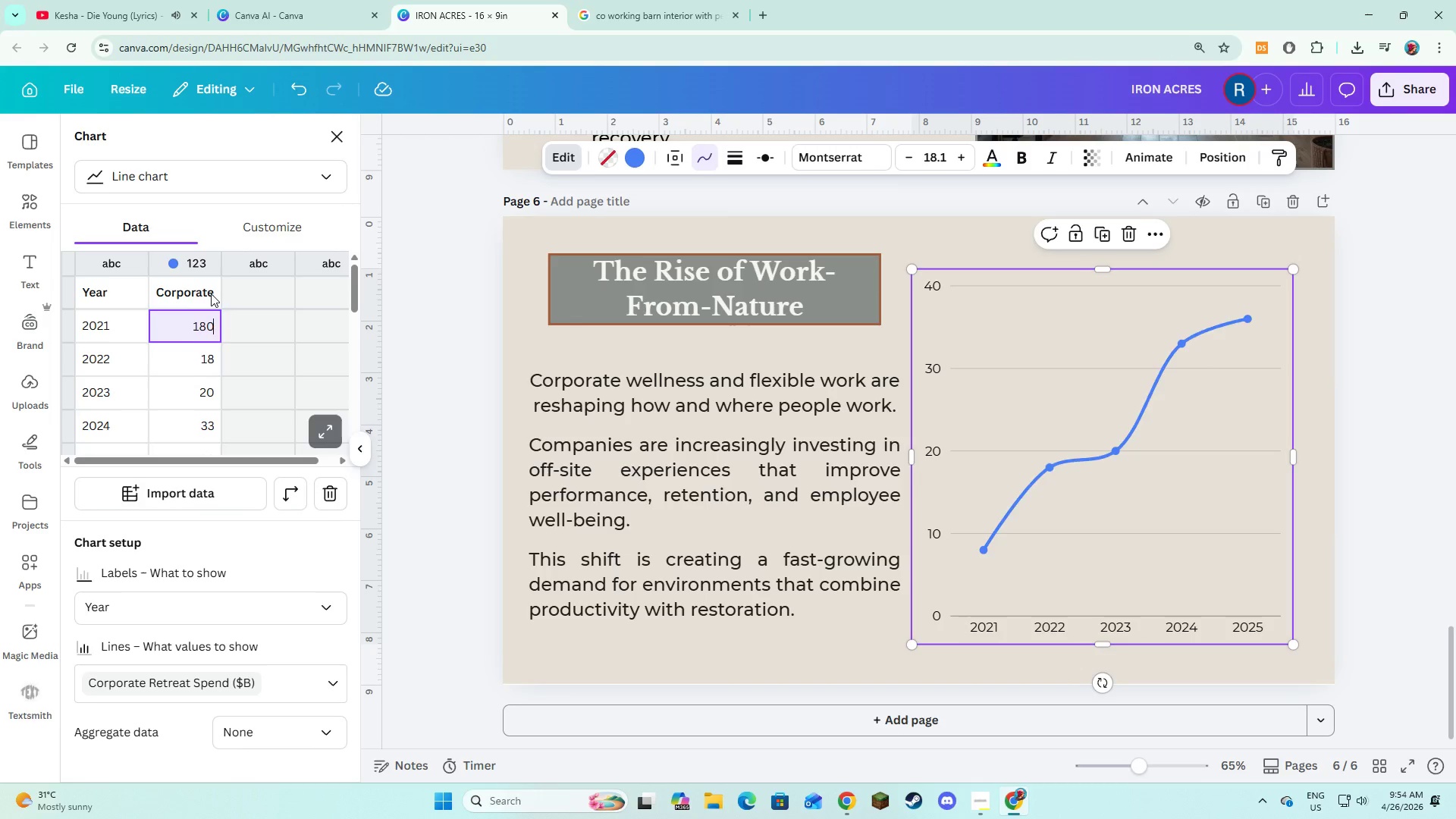 
key(NumpadEnter)
 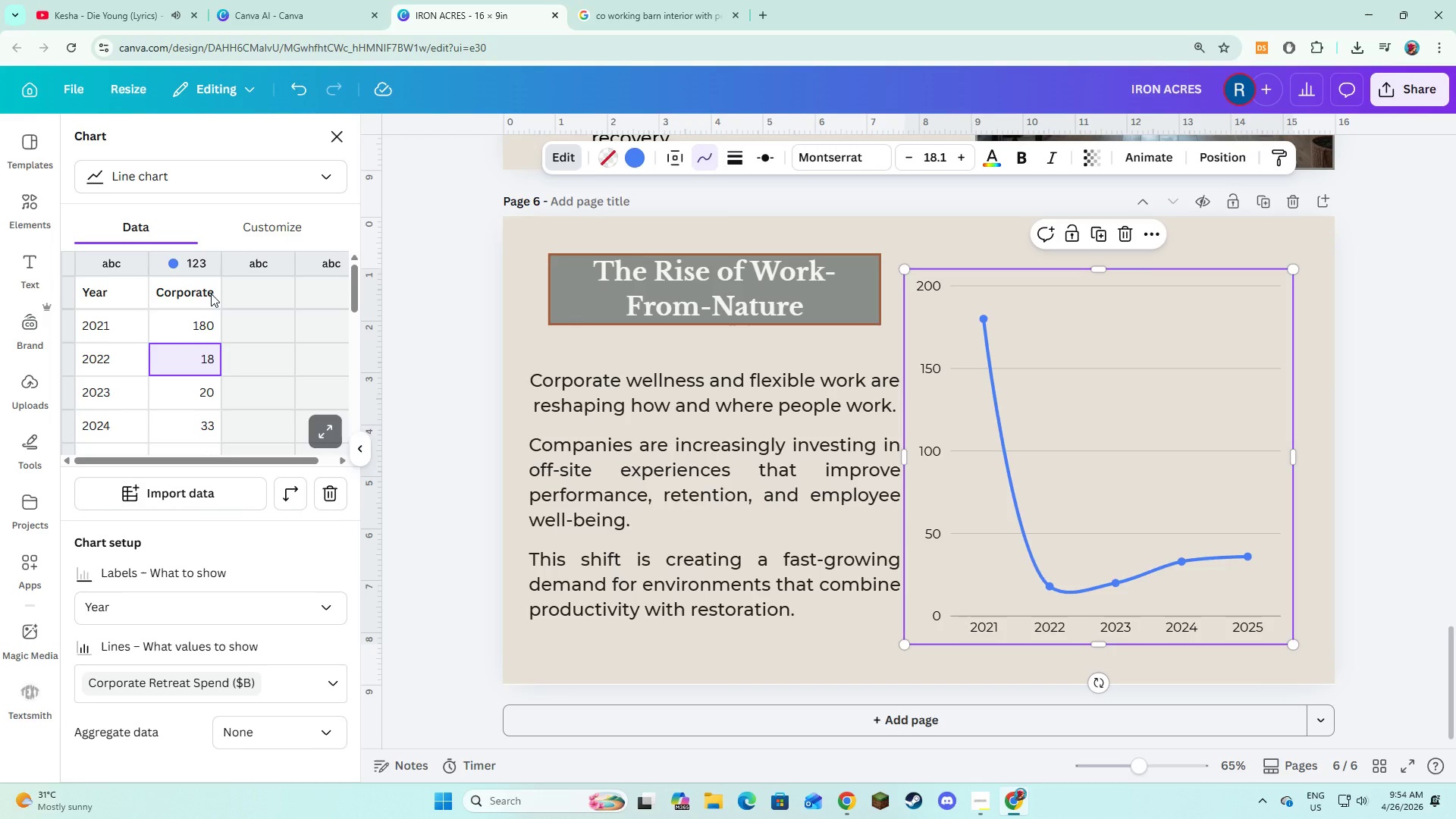 
key(Numpad2)
 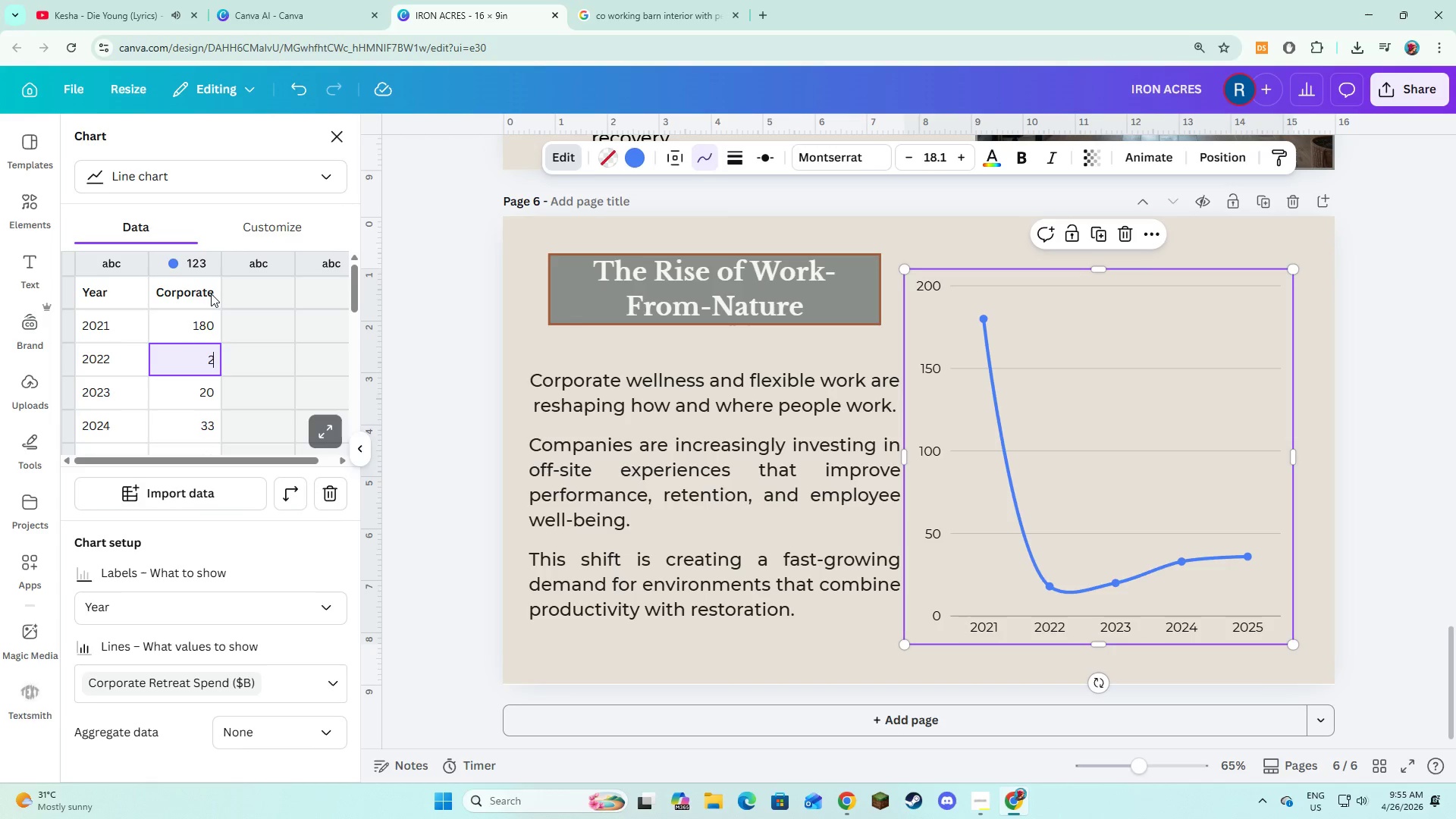 
key(Numpad1)
 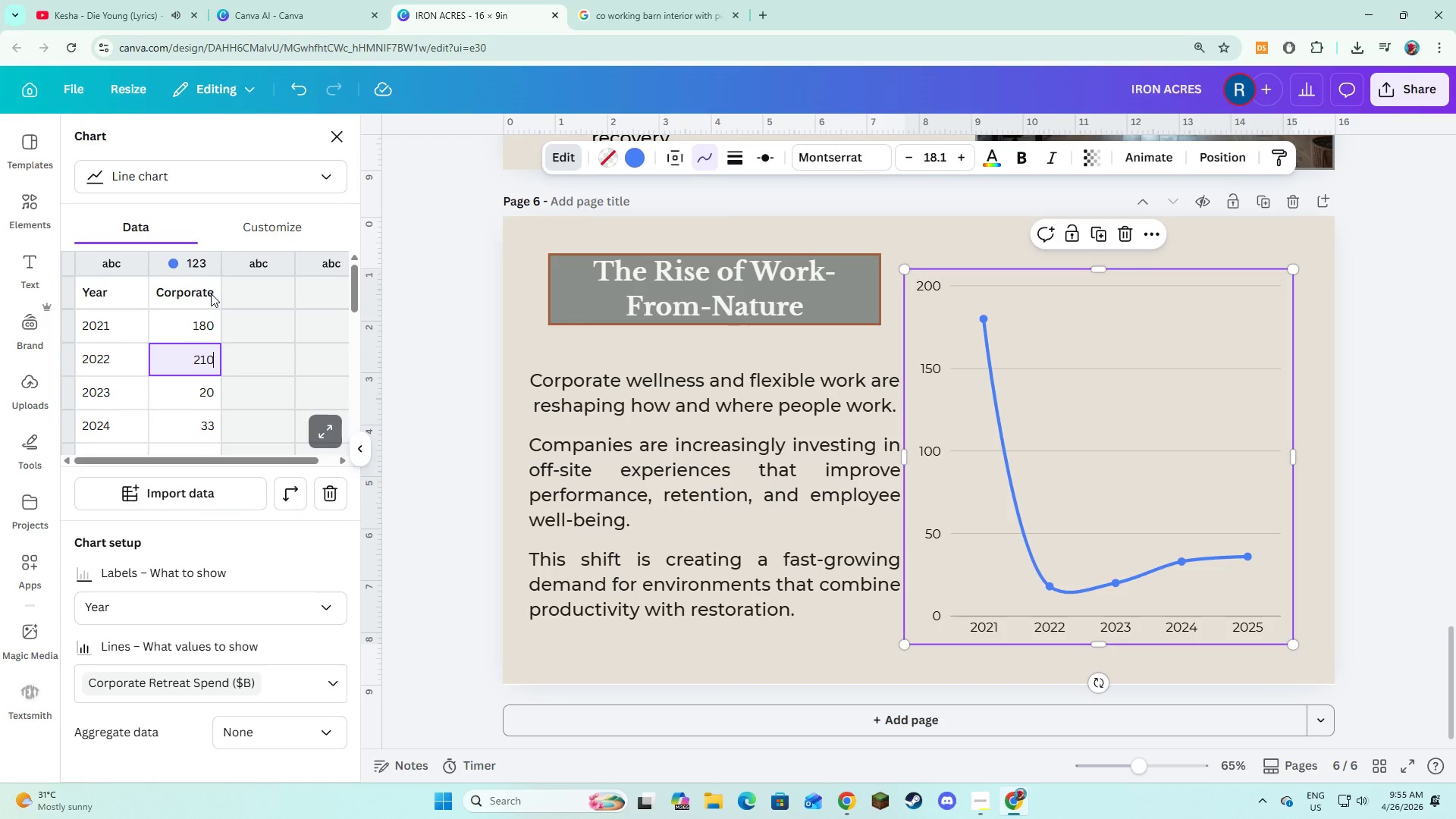 
key(Numpad0)
 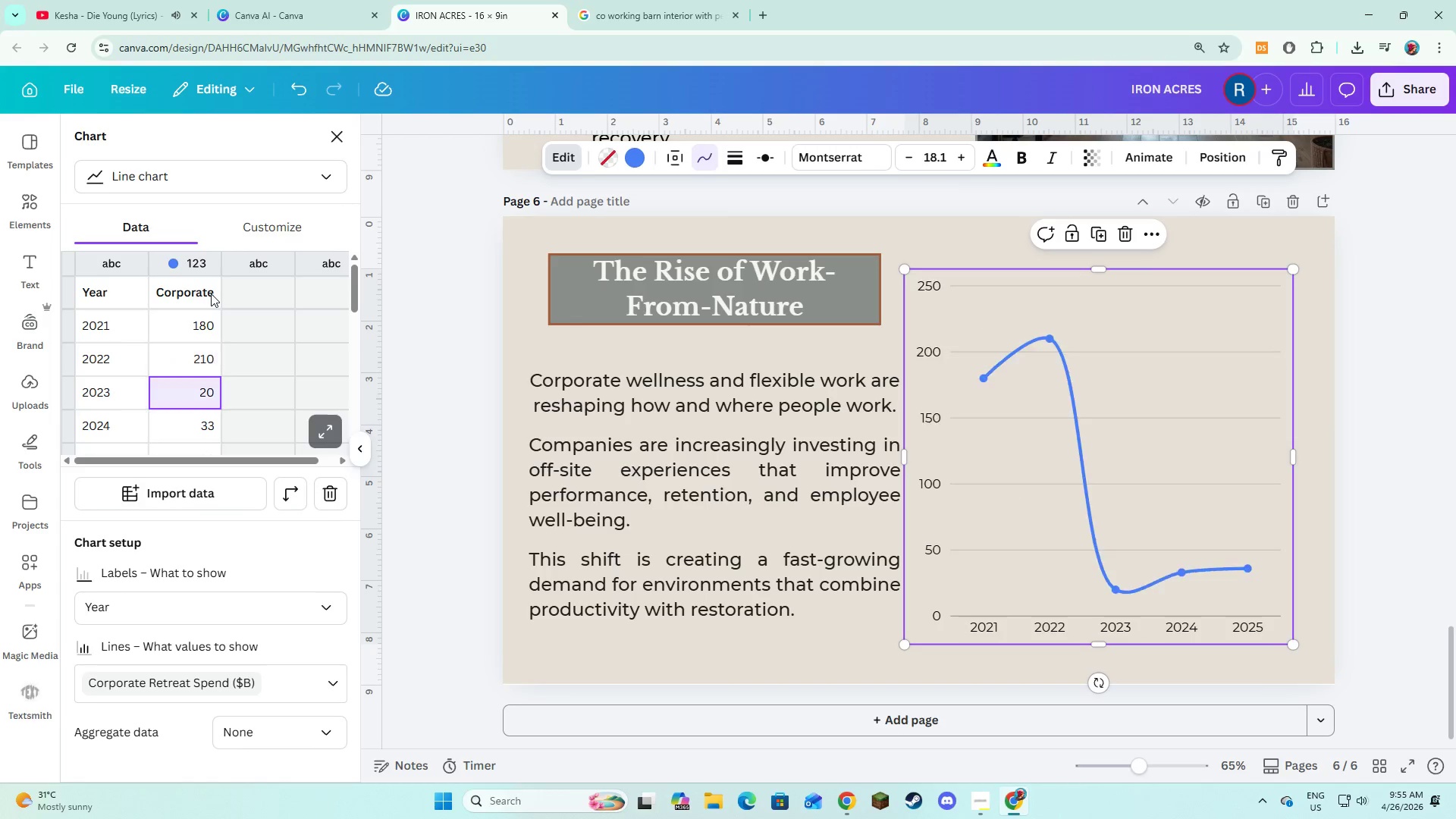 
key(NumpadEnter)
 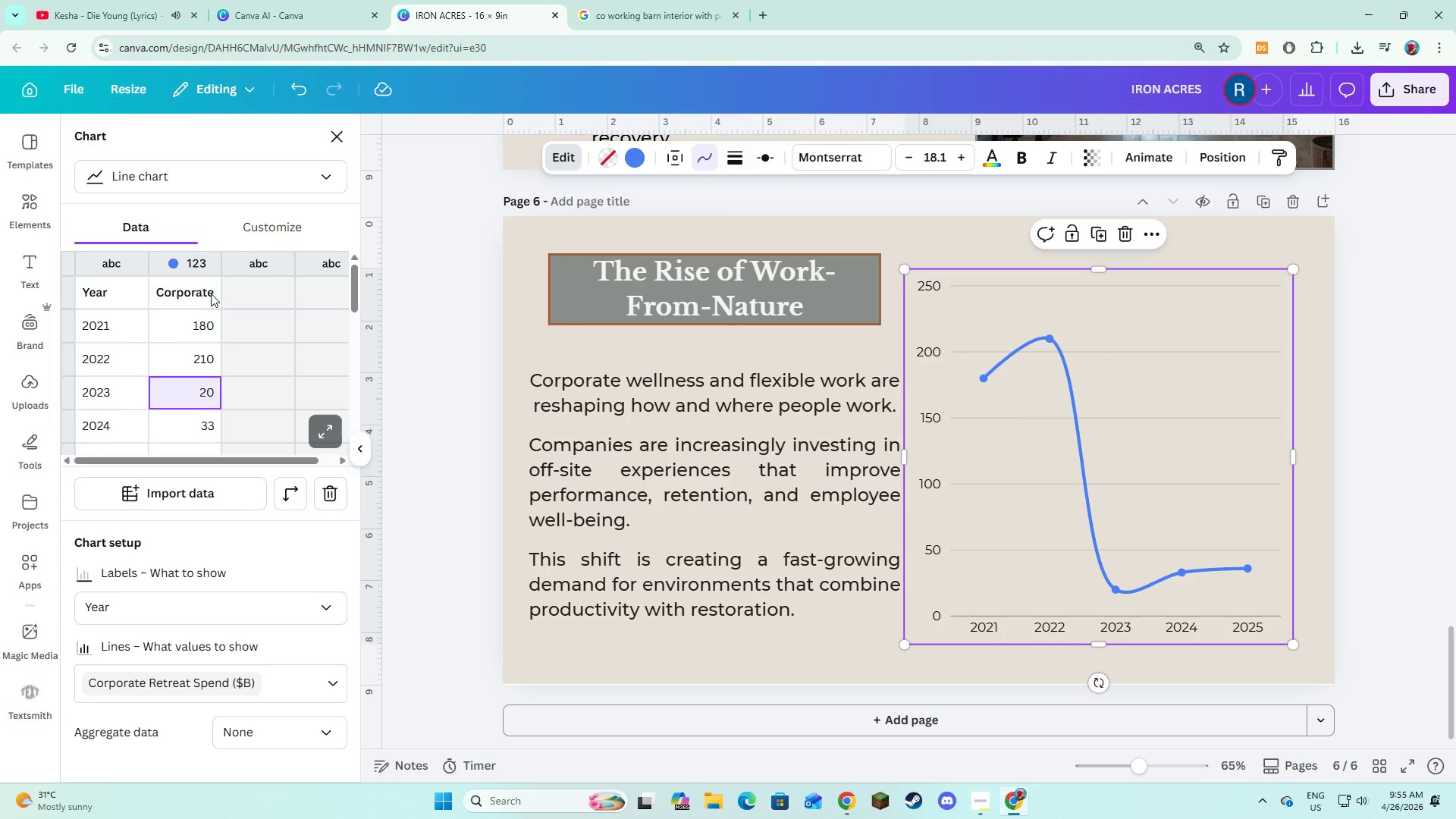 
key(Numpad2)
 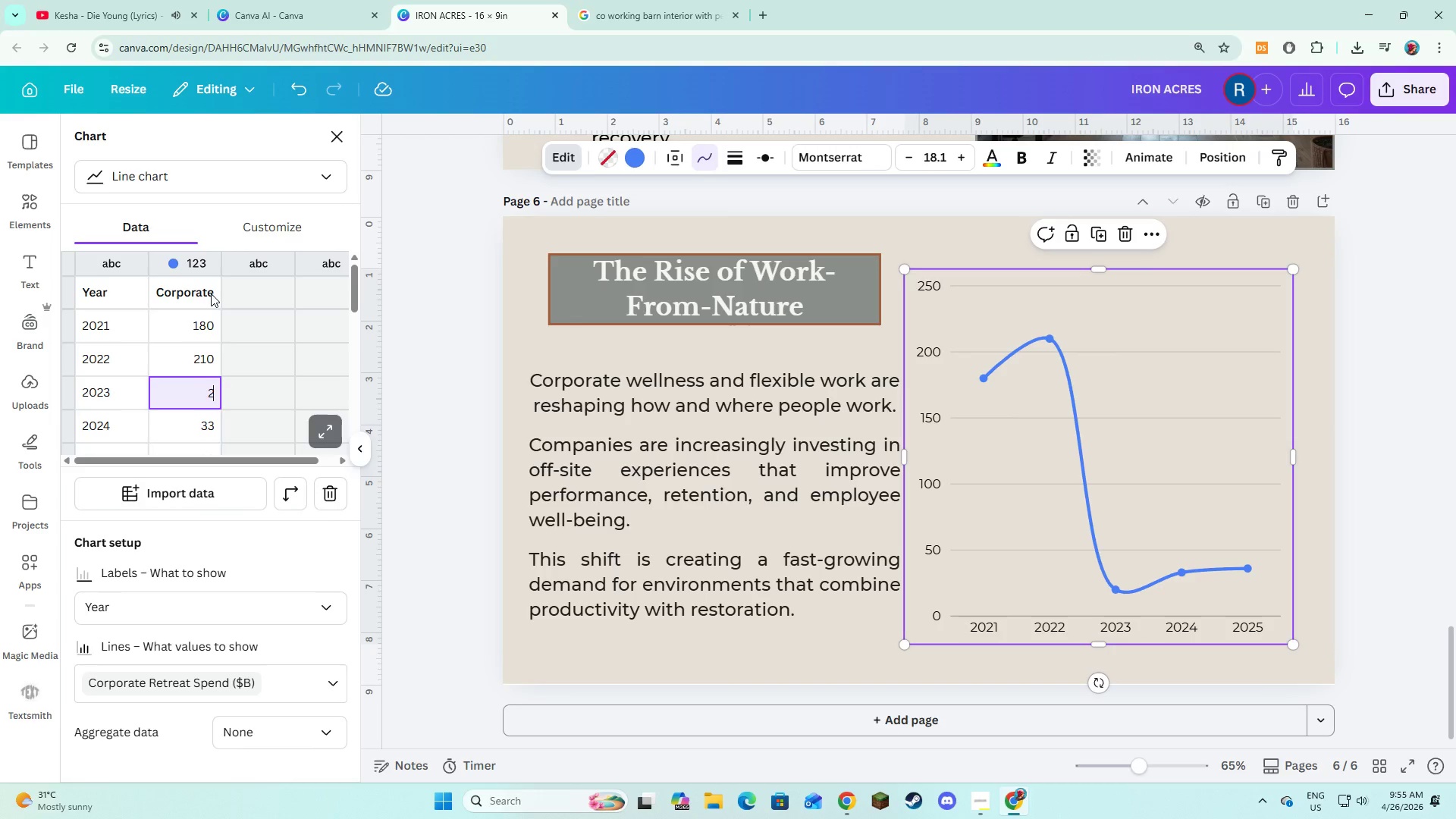 
key(Numpad4)
 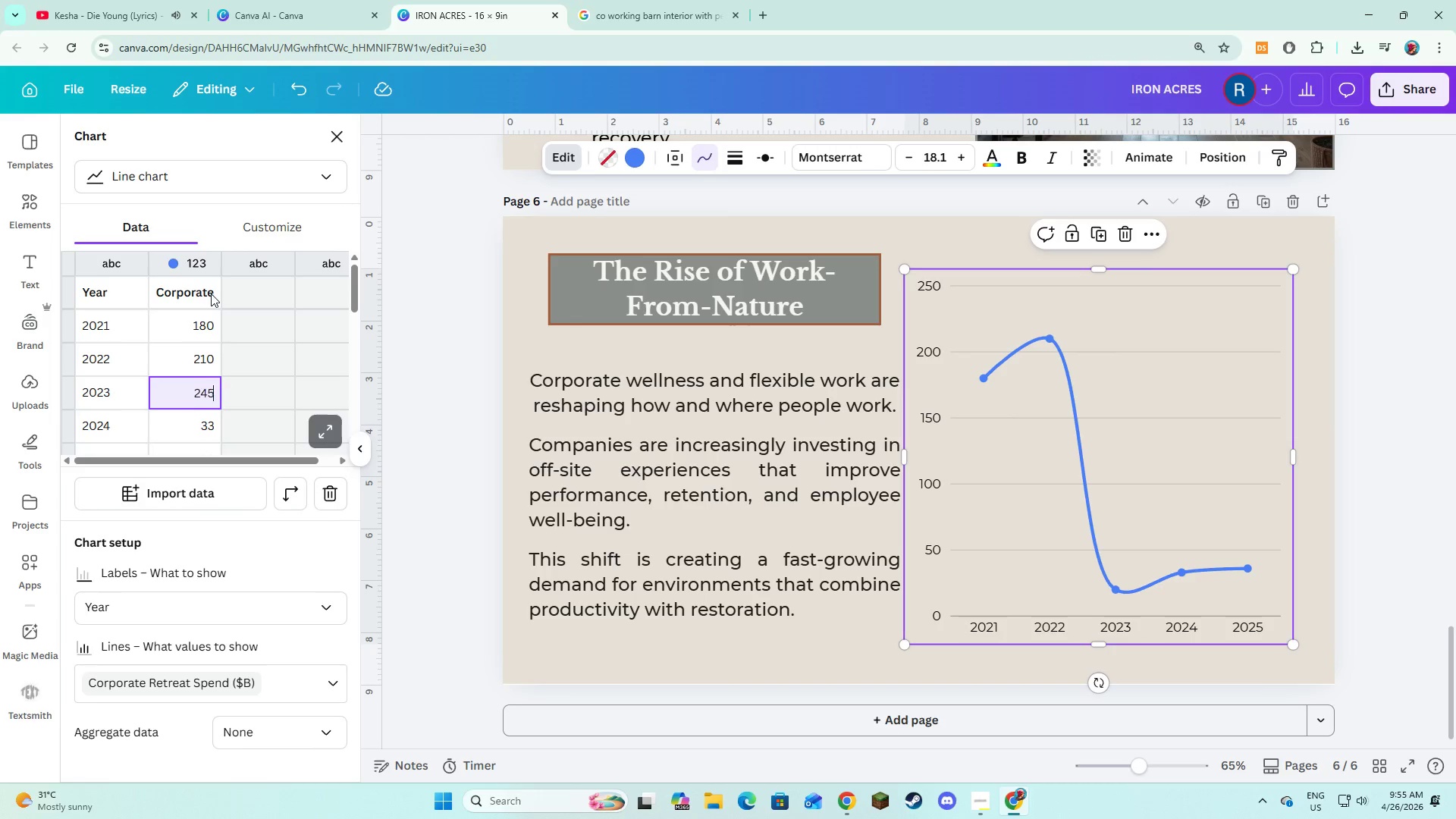 
key(Numpad5)
 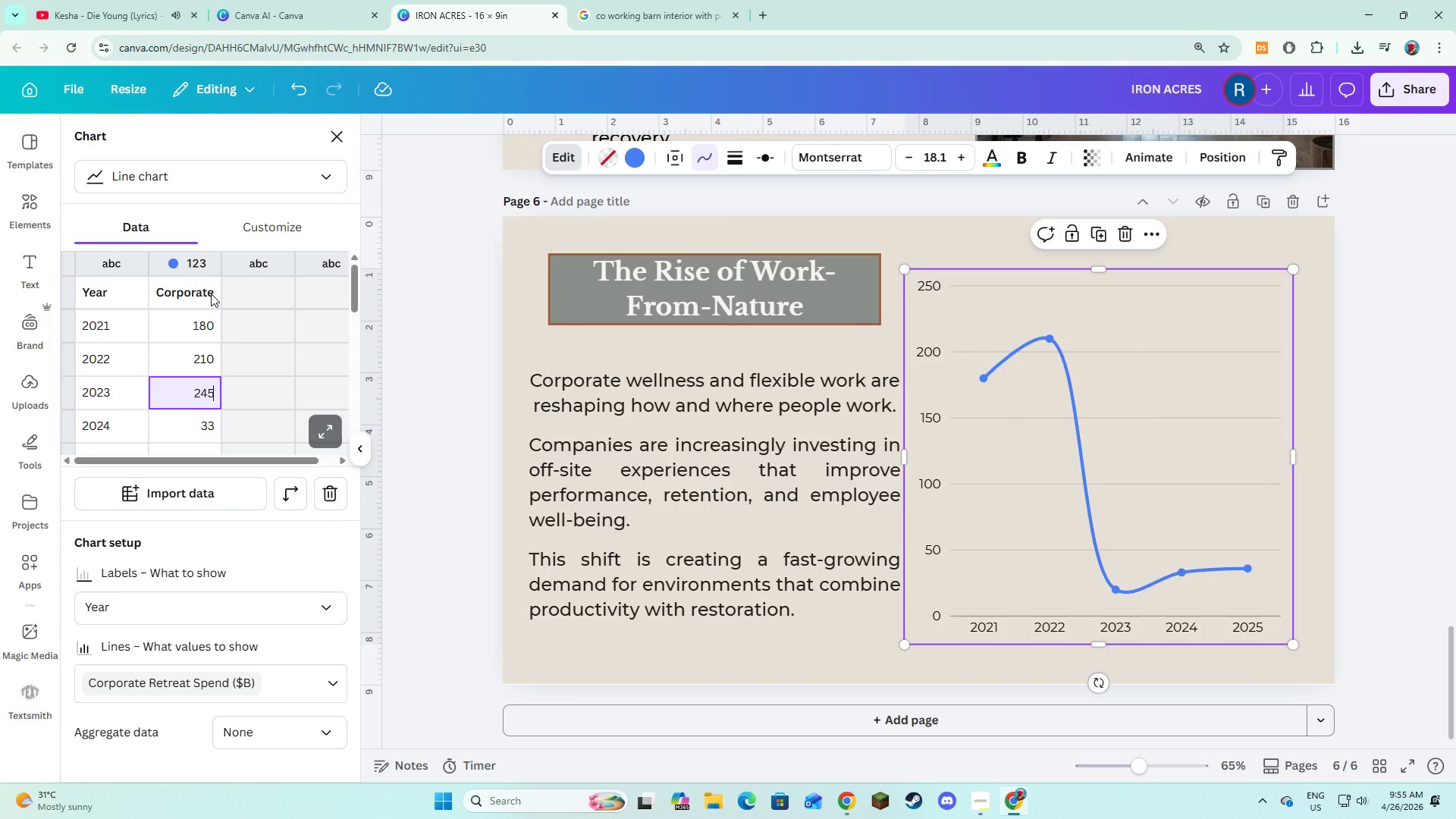 
key(NumpadEnter)
 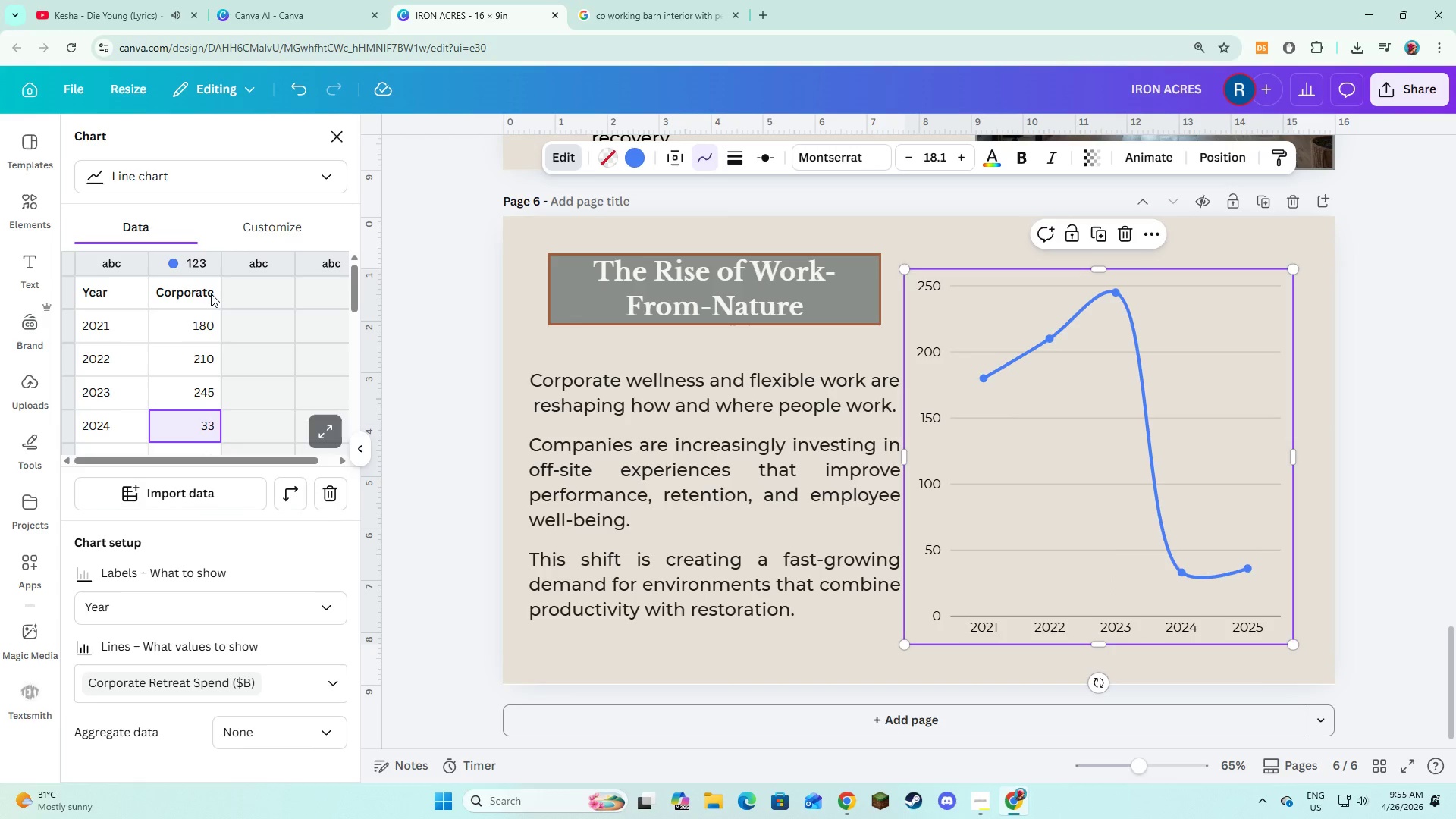 
key(Numpad2)
 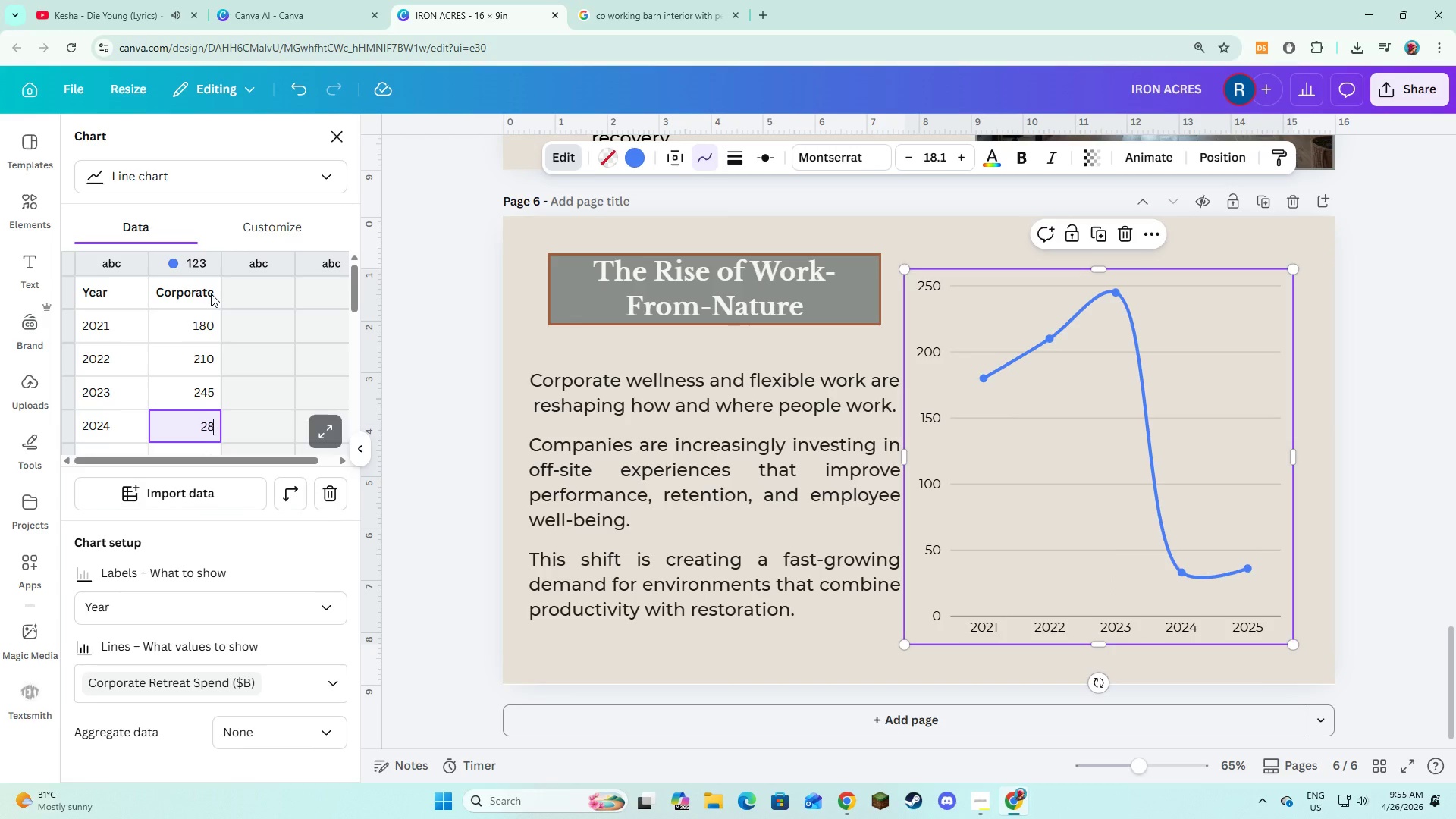 
key(Numpad8)
 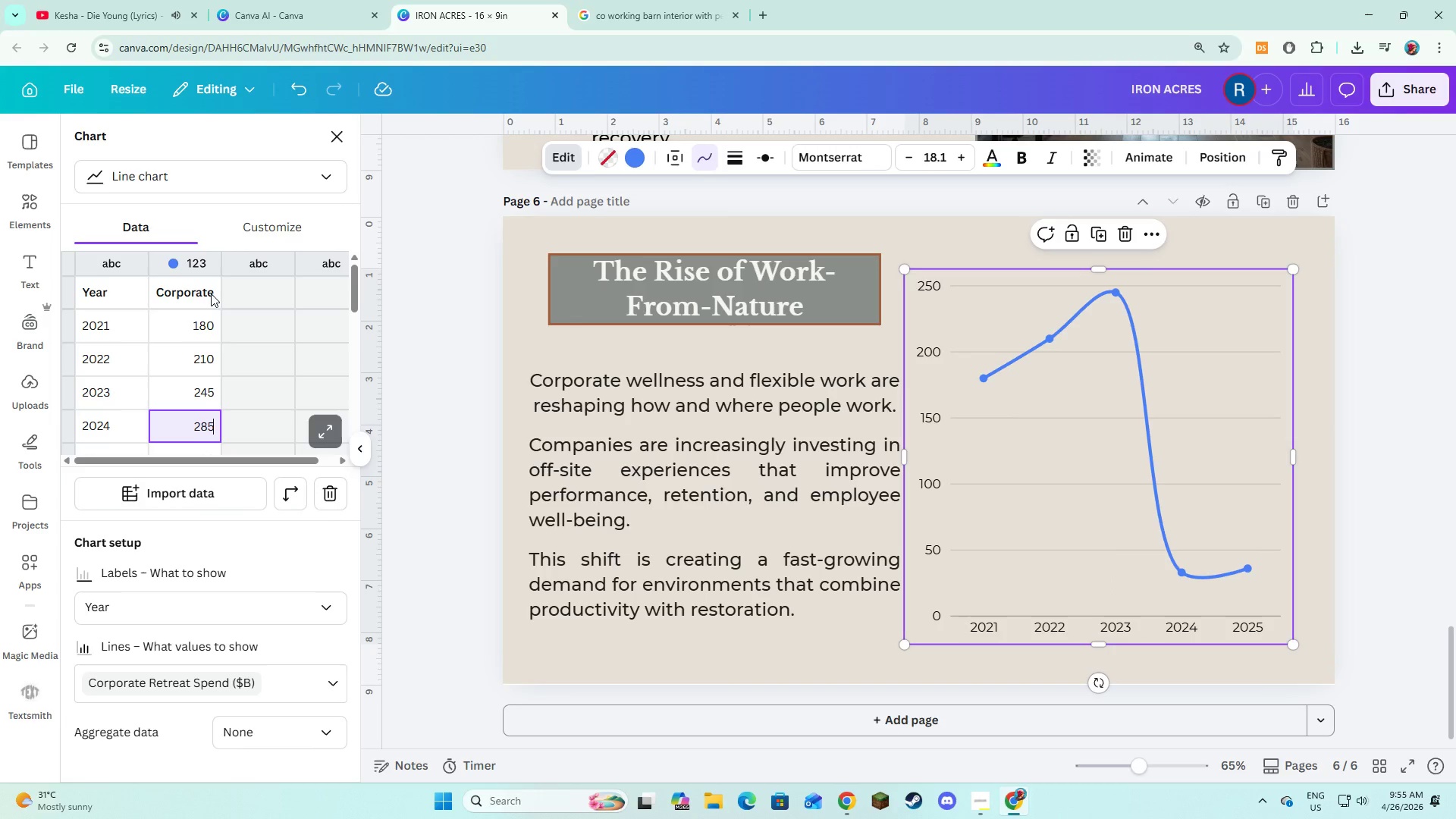 
key(Numpad5)
 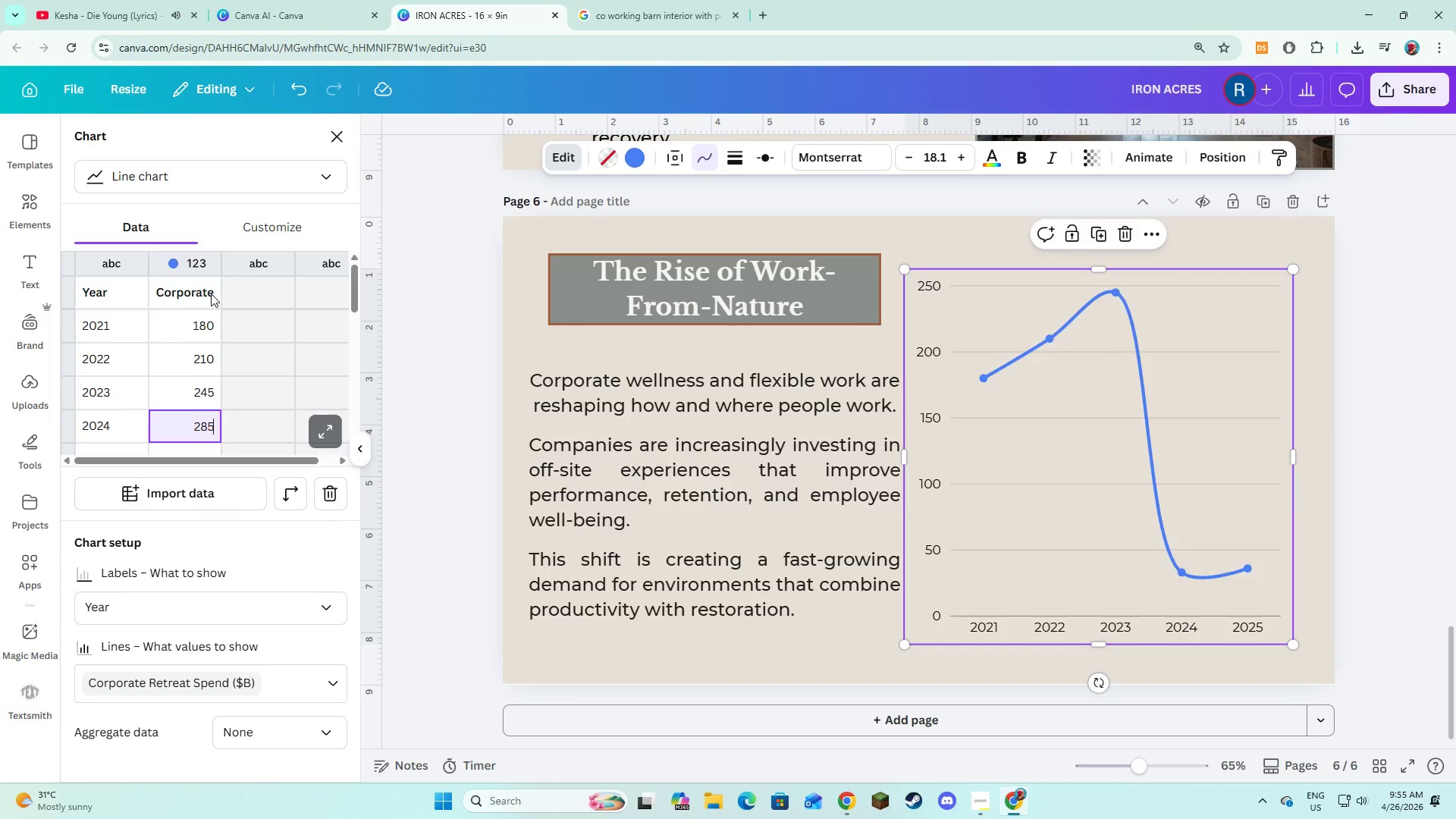 
key(NumpadEnter)
 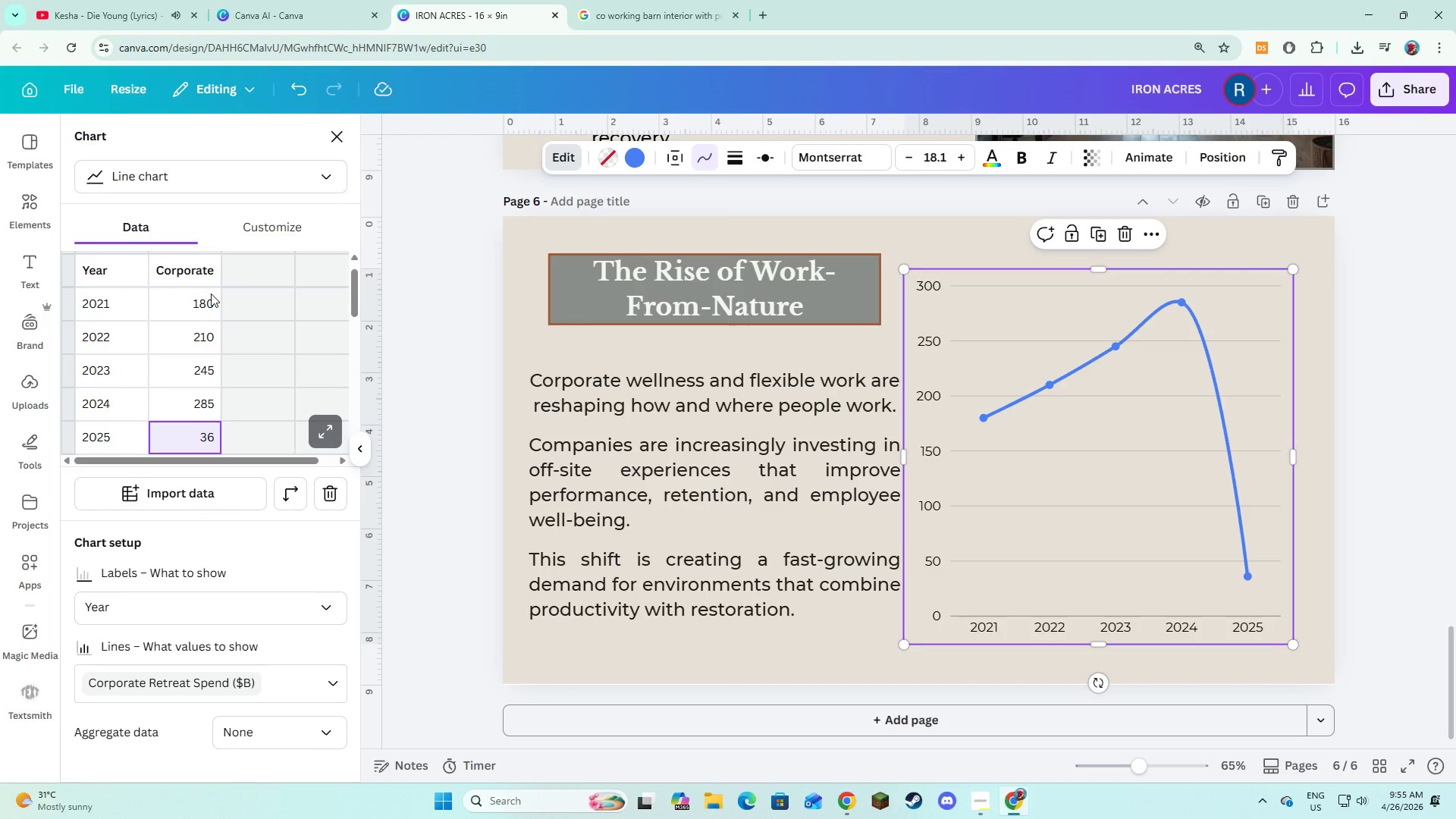 
key(Numpad3)
 